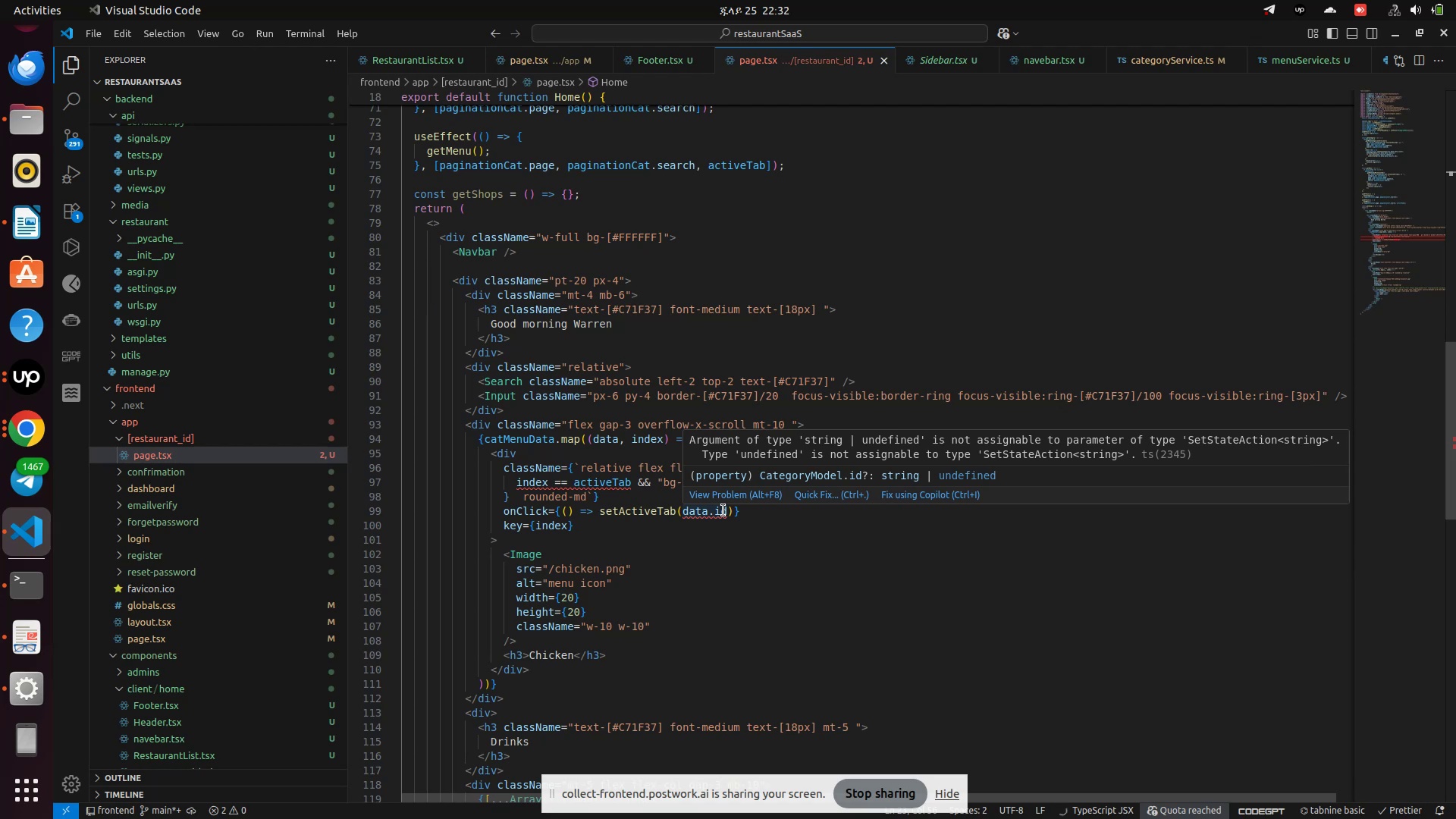 
wait(6.74)
 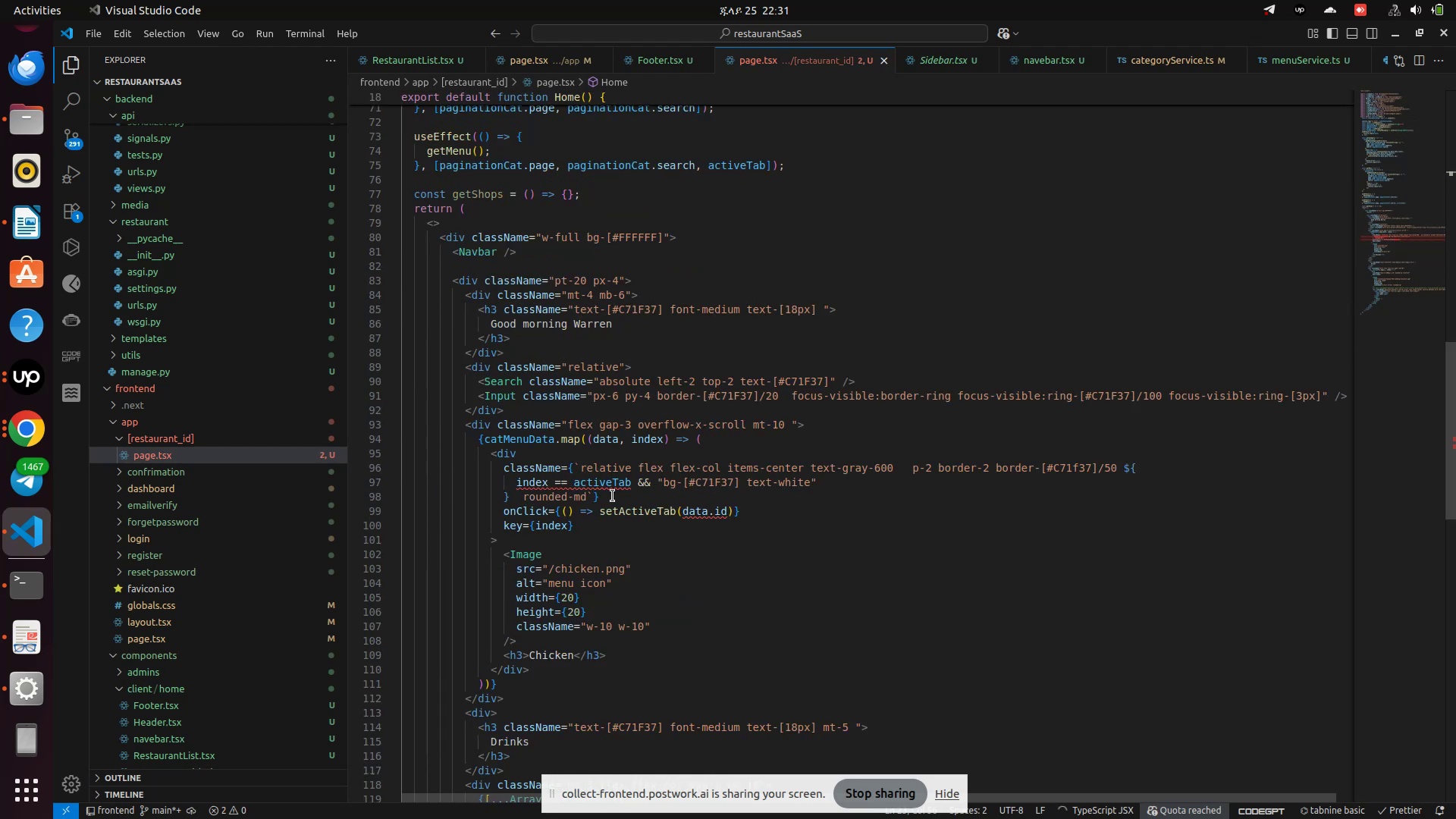 
left_click([706, 516])
 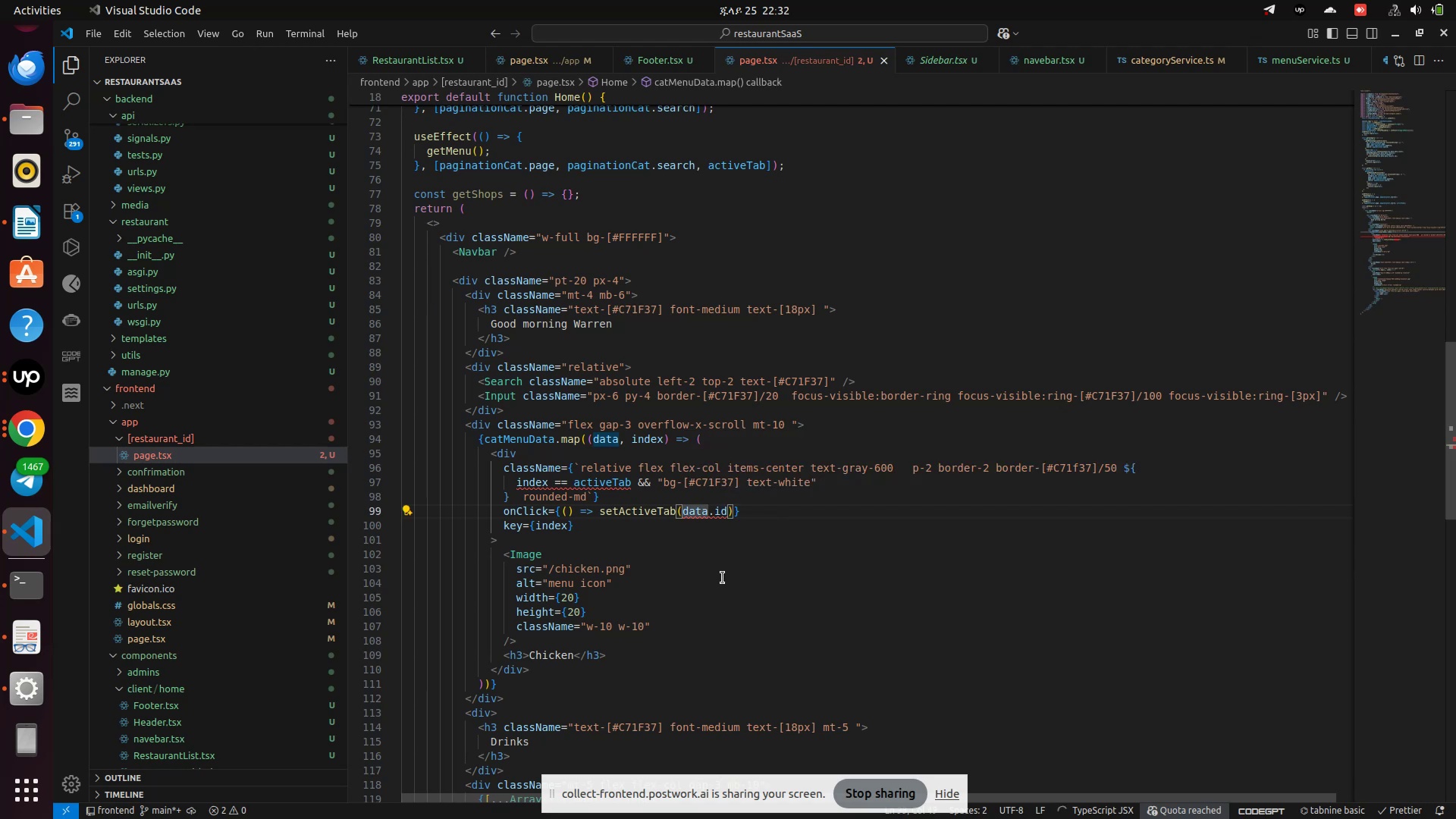 
key(ArrowRight)
 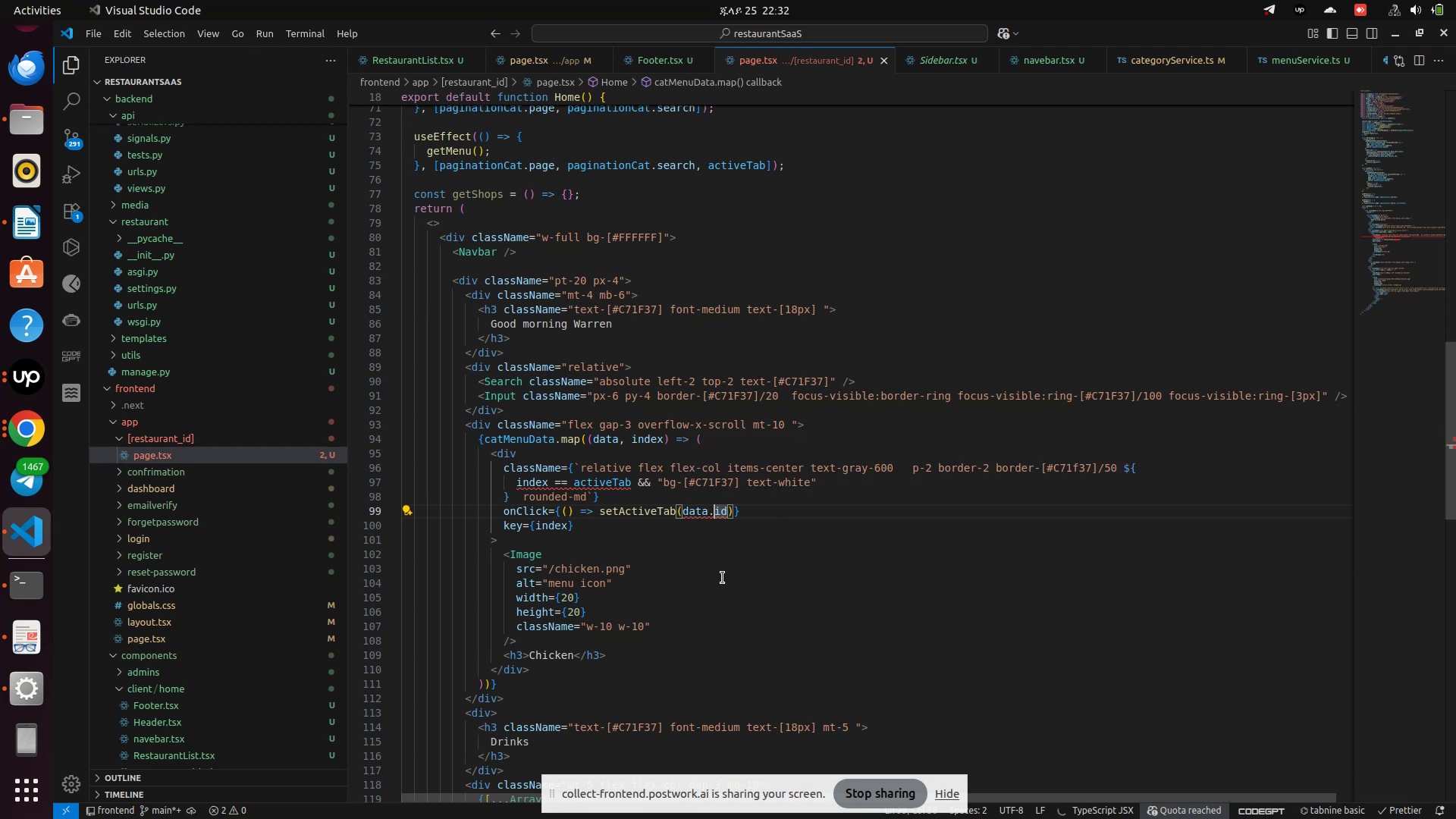 
key(ArrowRight)
 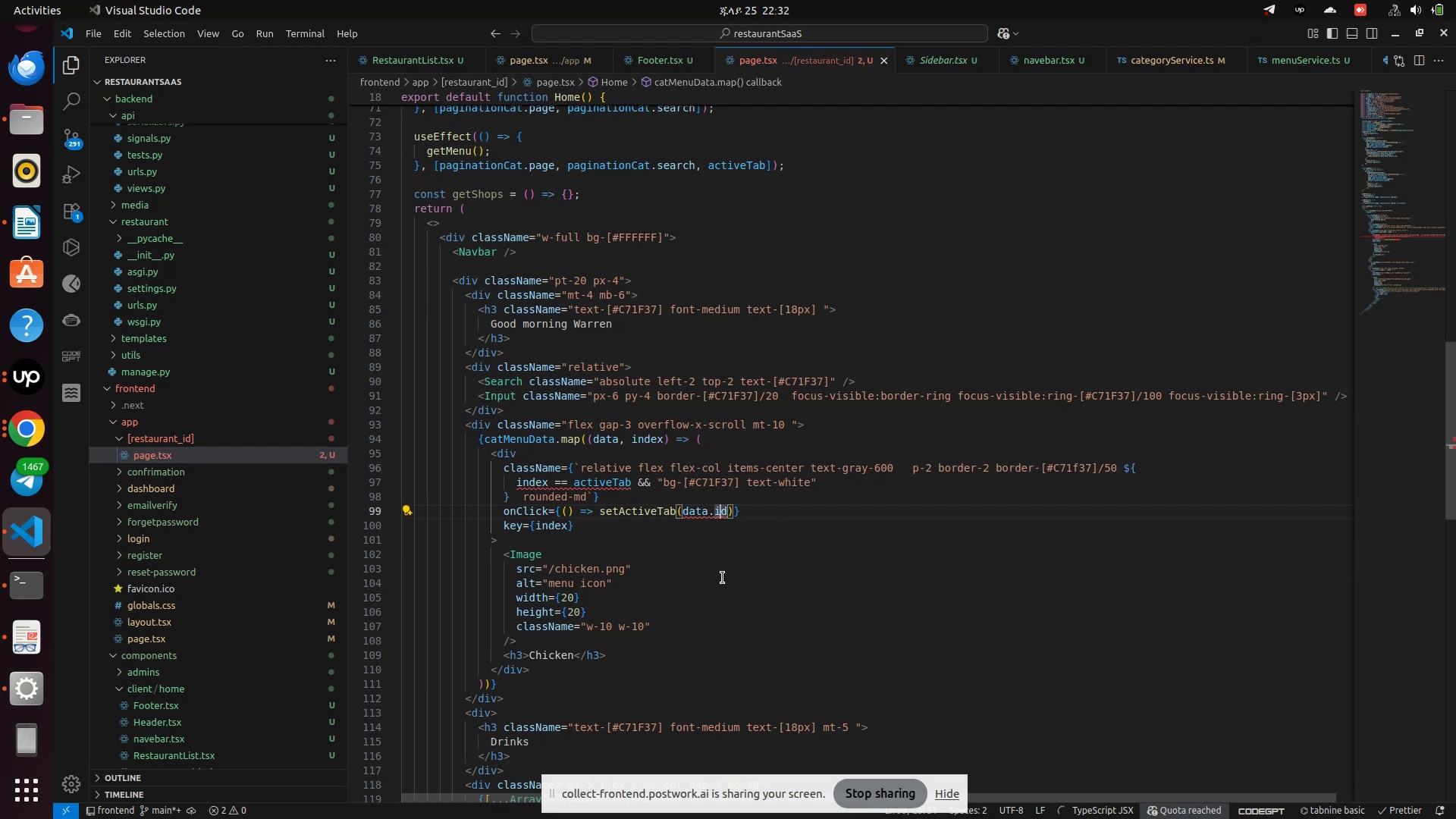 
key(ArrowRight)
 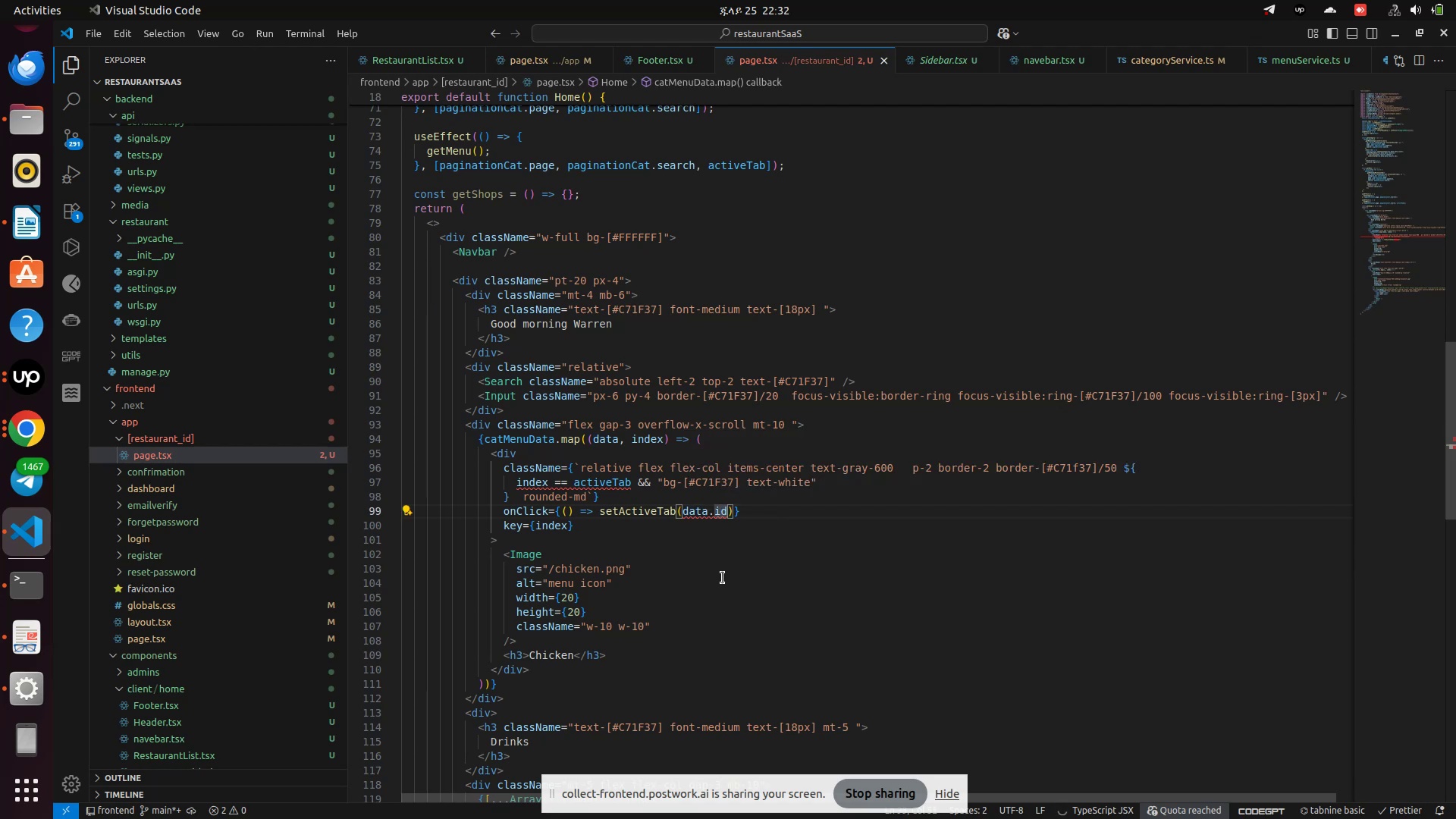 
key(Shift+ShiftRight)
 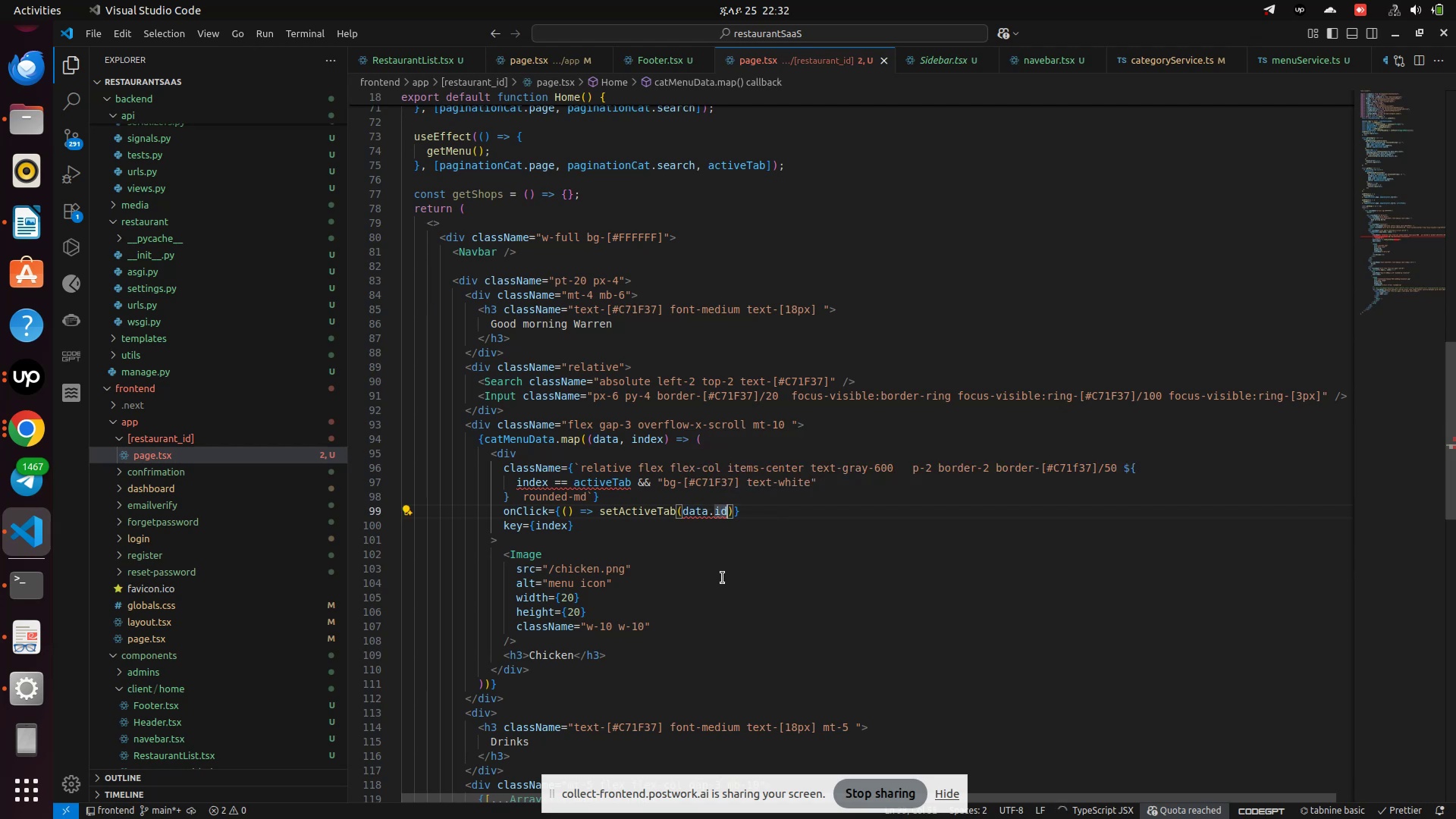 
key(Shift+Backslash)
 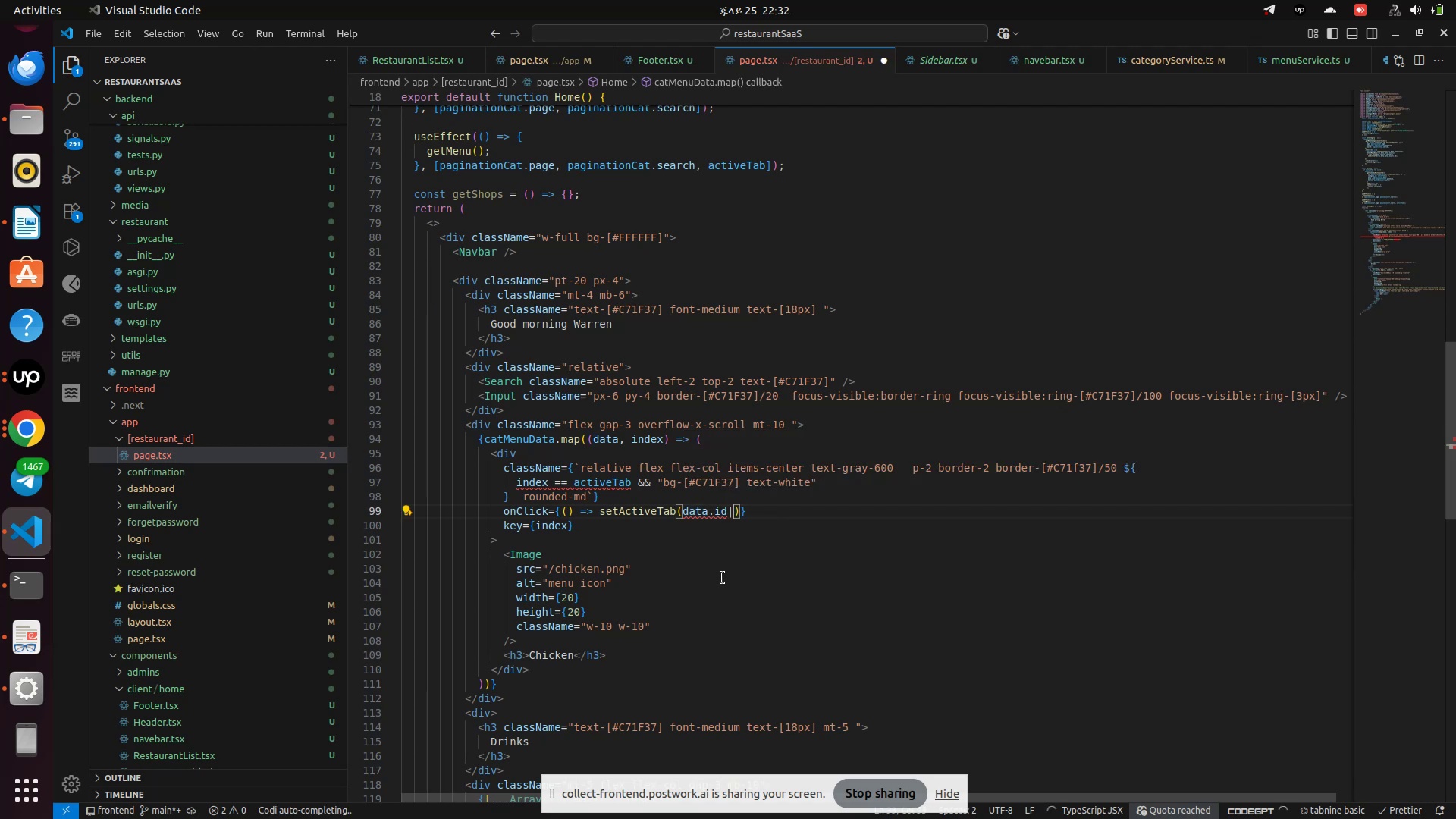 
key(Shift+Backslash)
 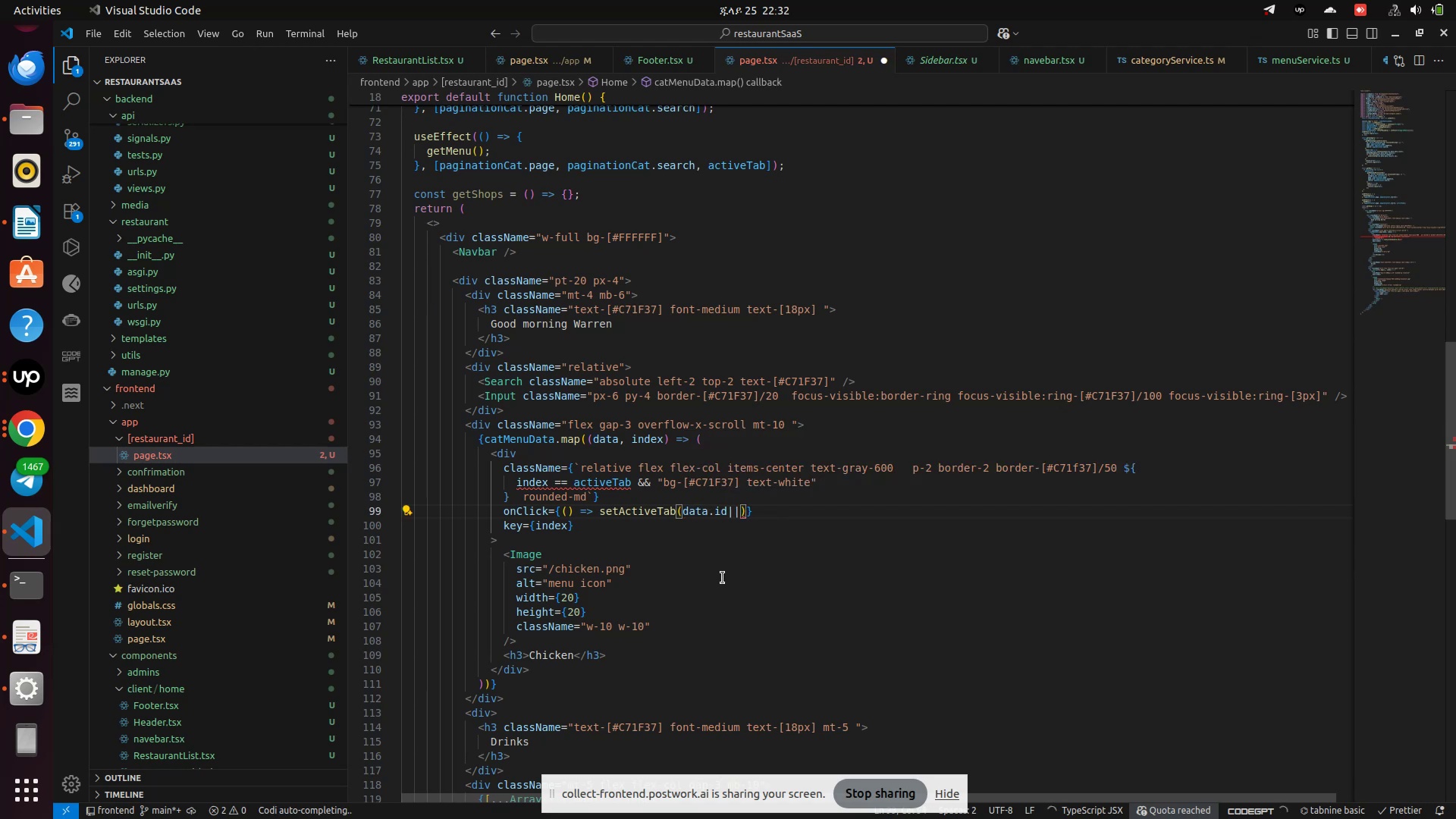 
key(Shift+Quote)
 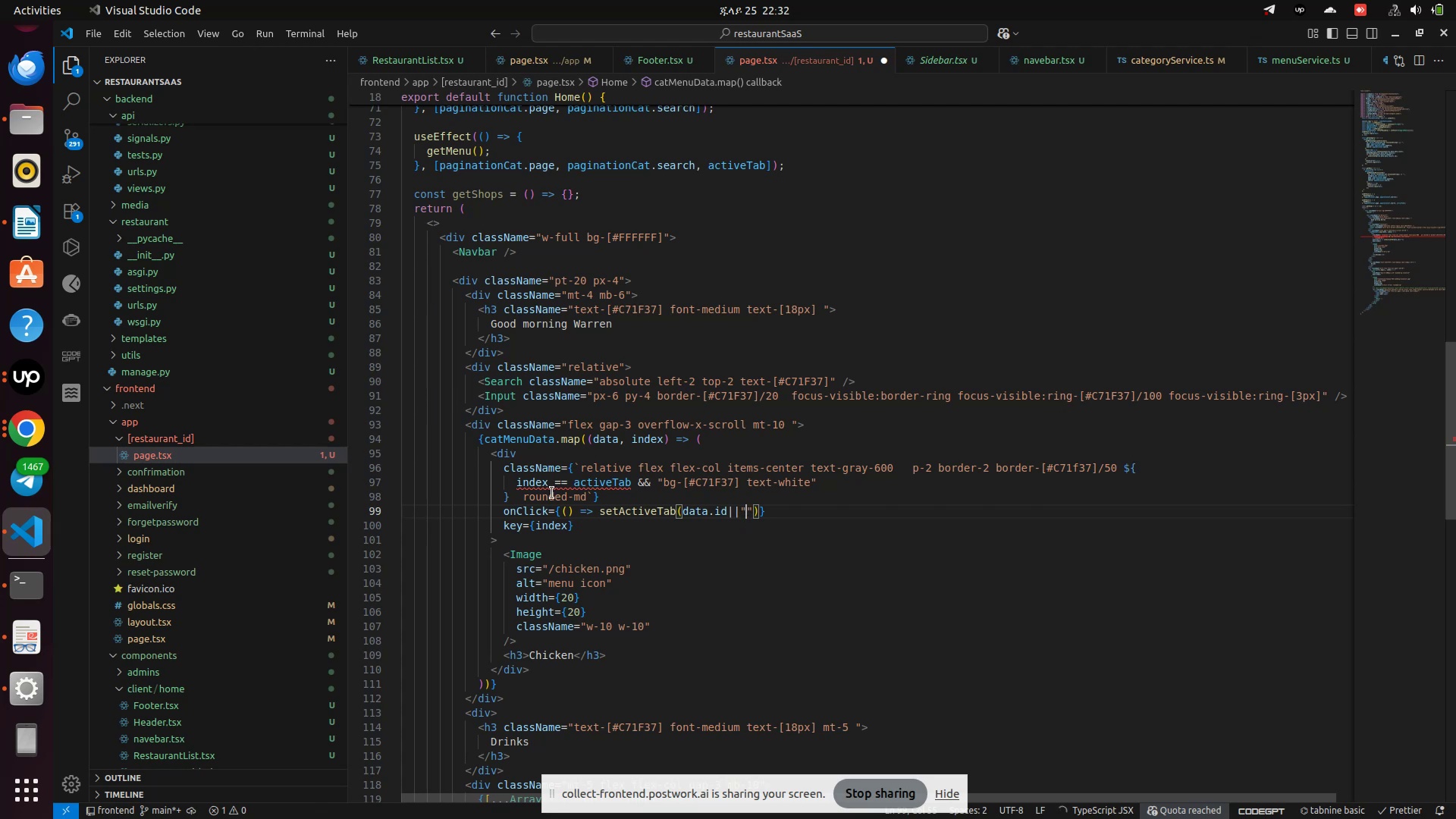 
left_click([525, 488])
 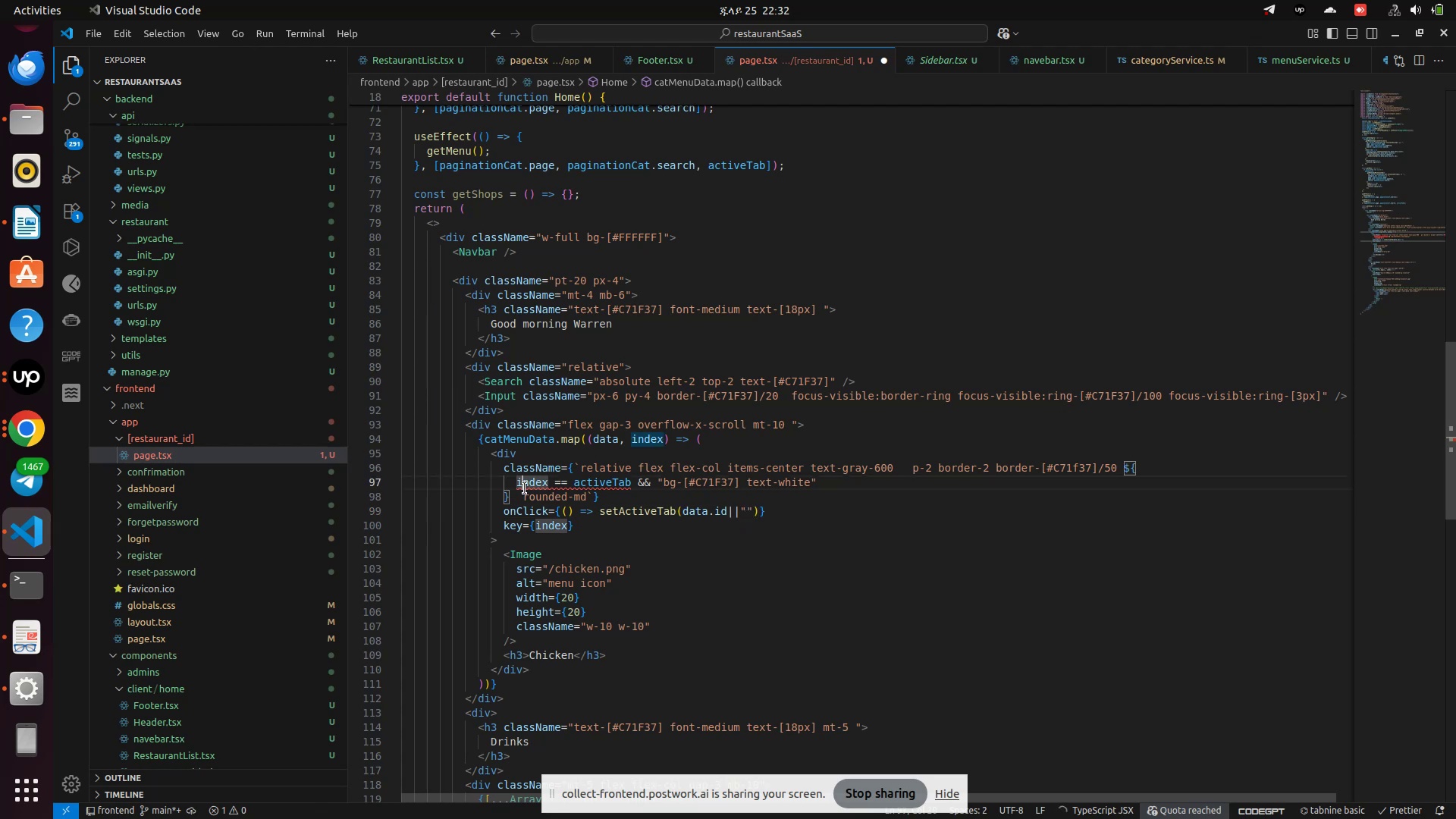 
left_click([525, 488])
 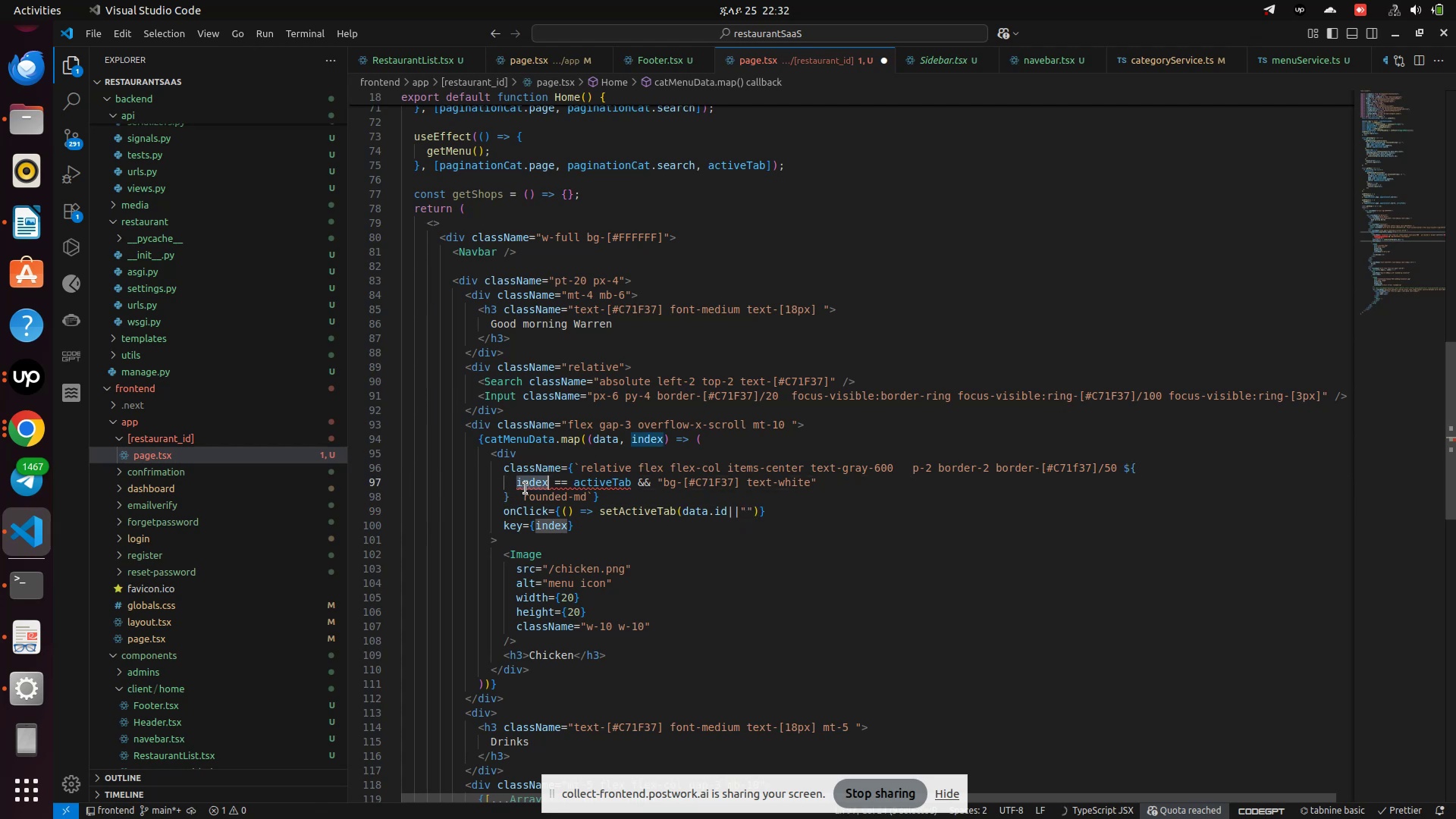 
type(data.id)
 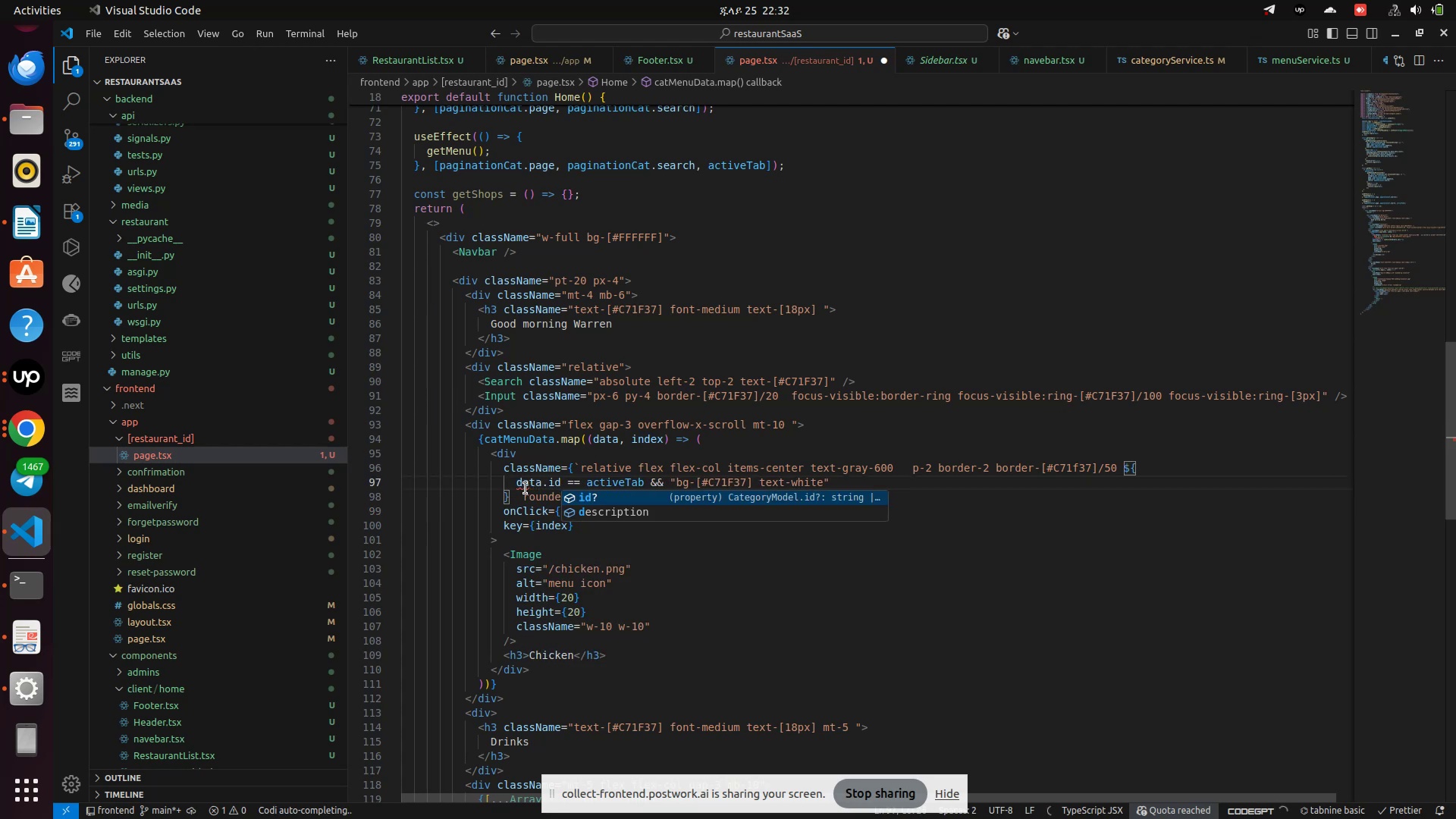 
key(Enter)
 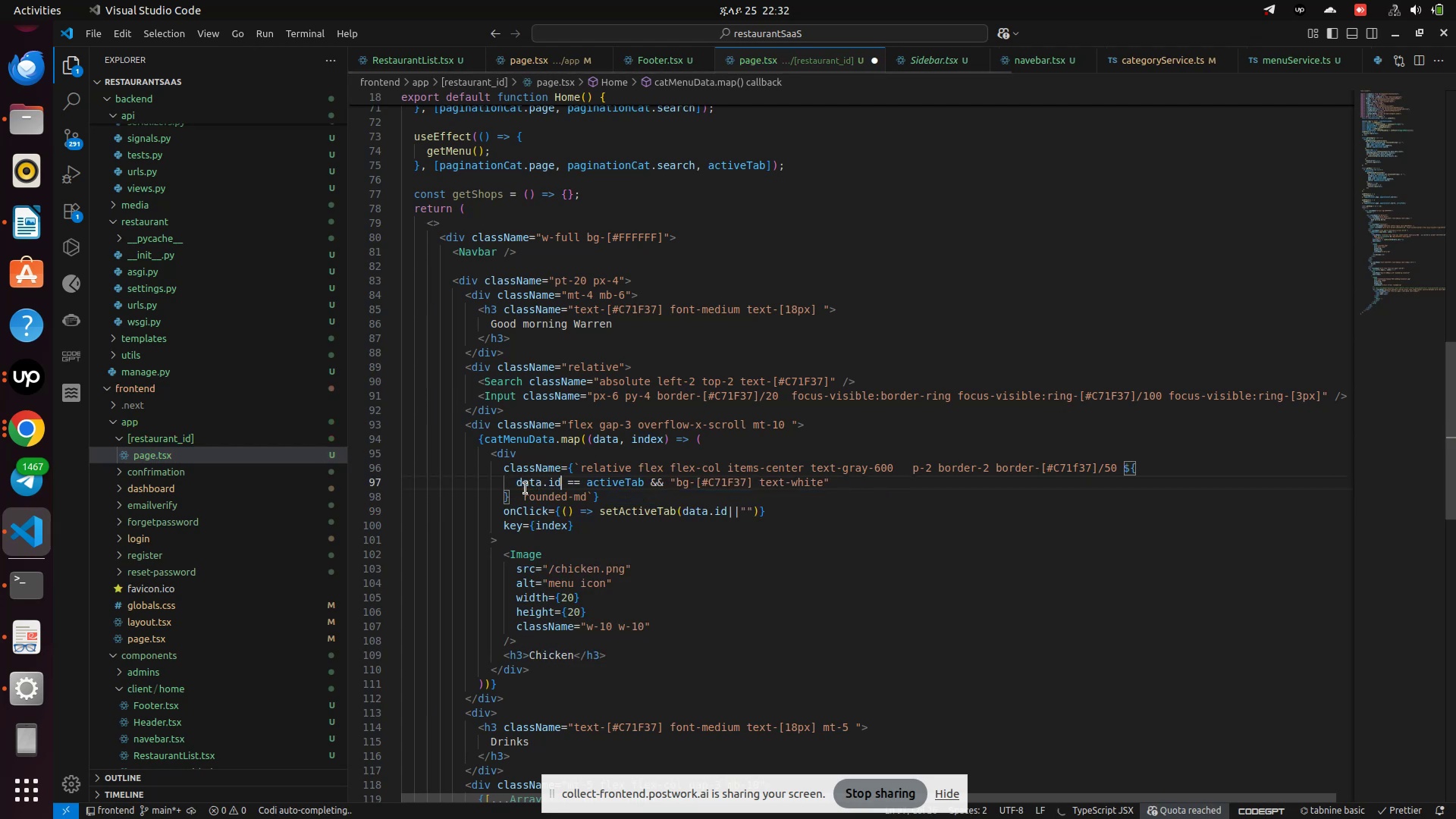 
key(Control+S)
 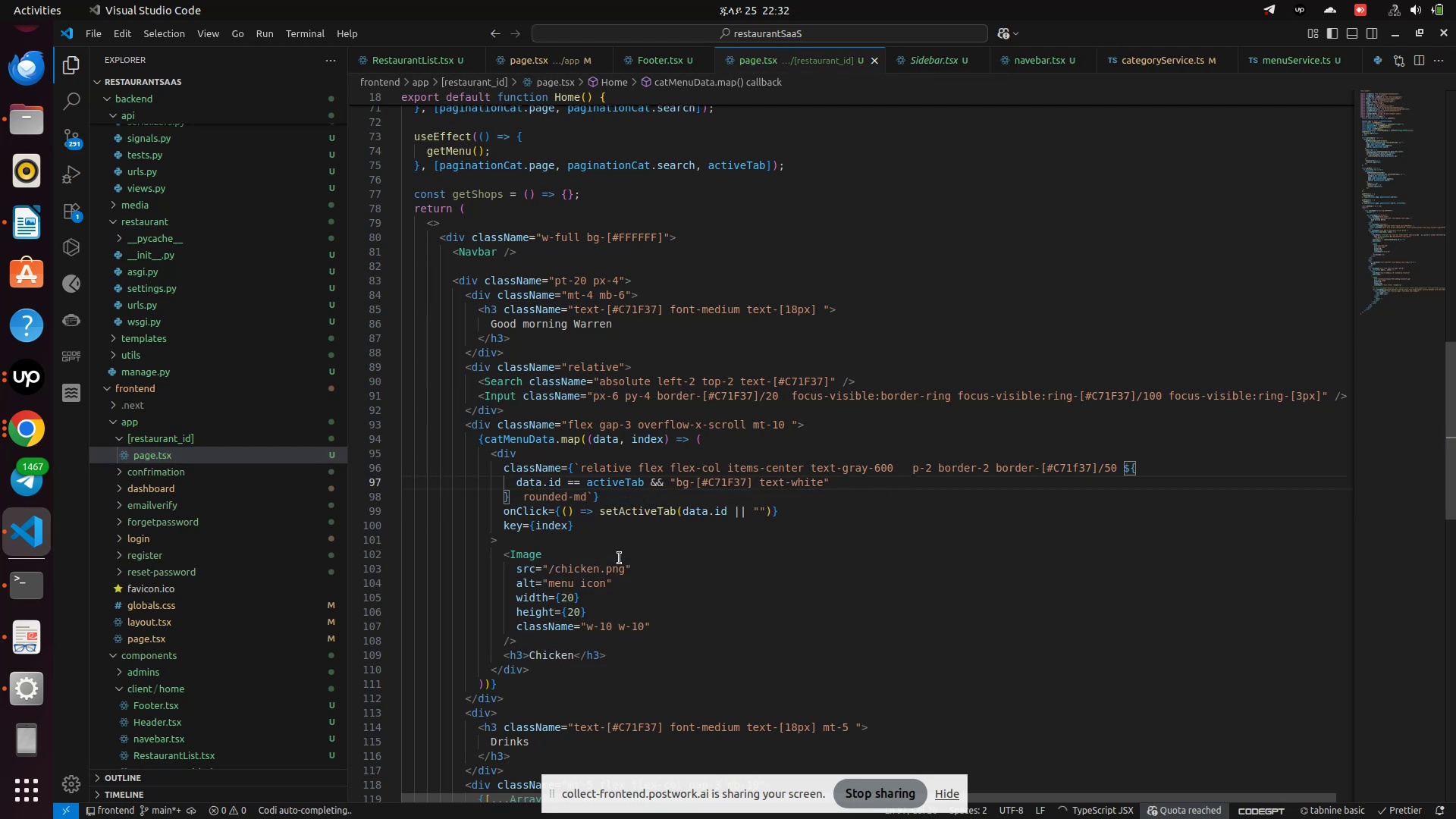 
scroll: coordinate [620, 558], scroll_direction: down, amount: 1.0
 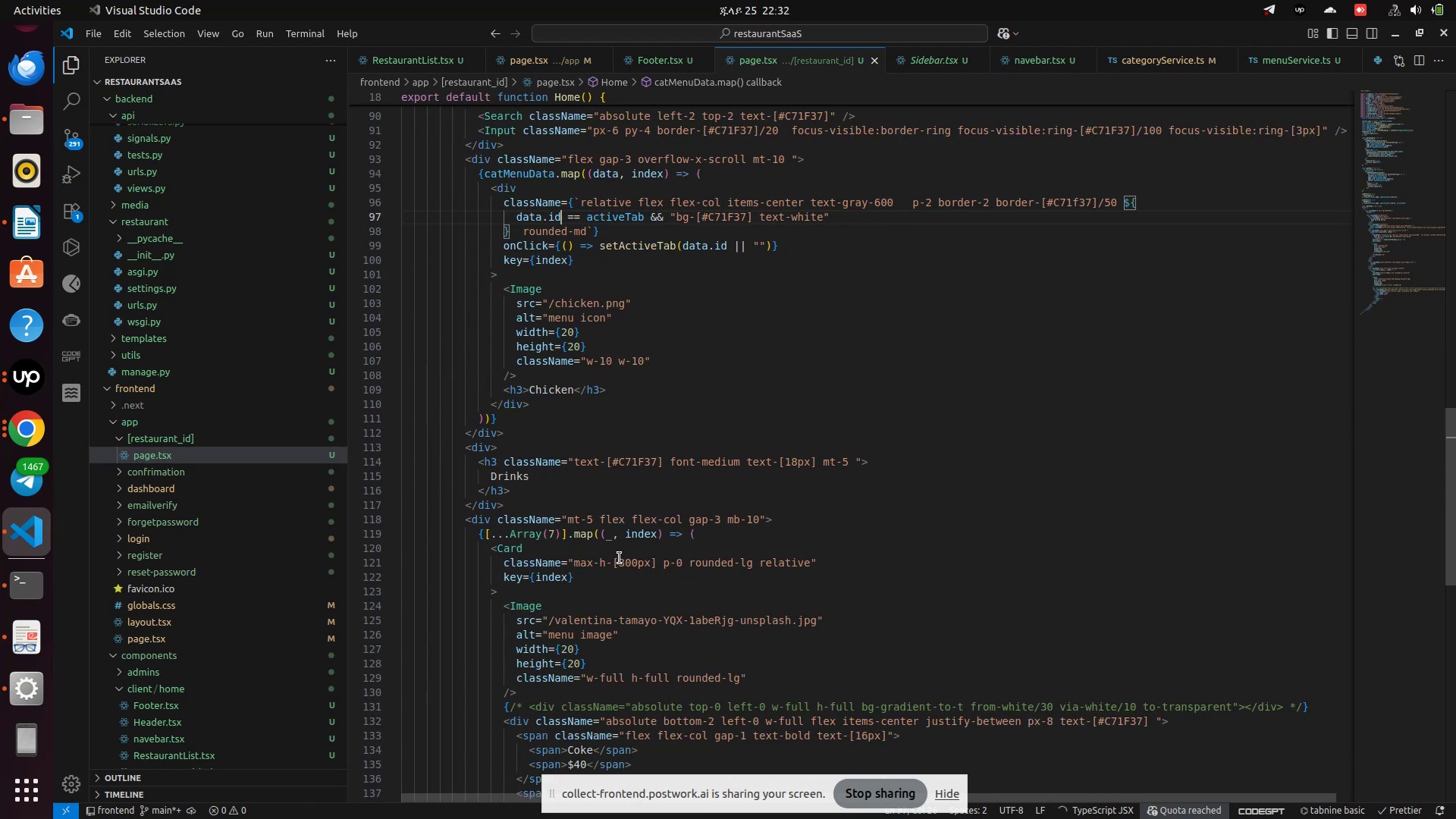 
scroll: coordinate [620, 558], scroll_direction: up, amount: 32.0
 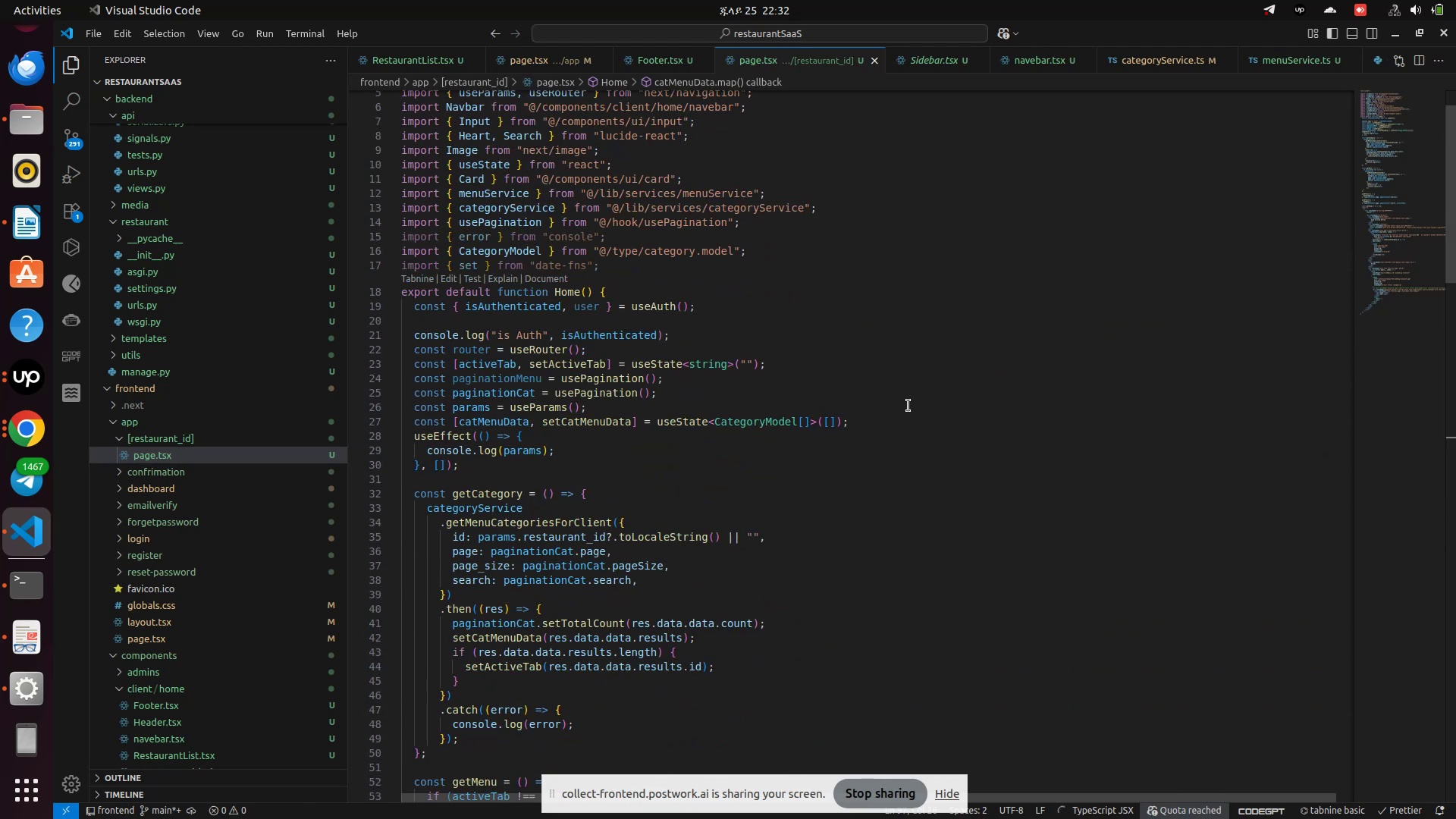 
left_click([890, 417])
 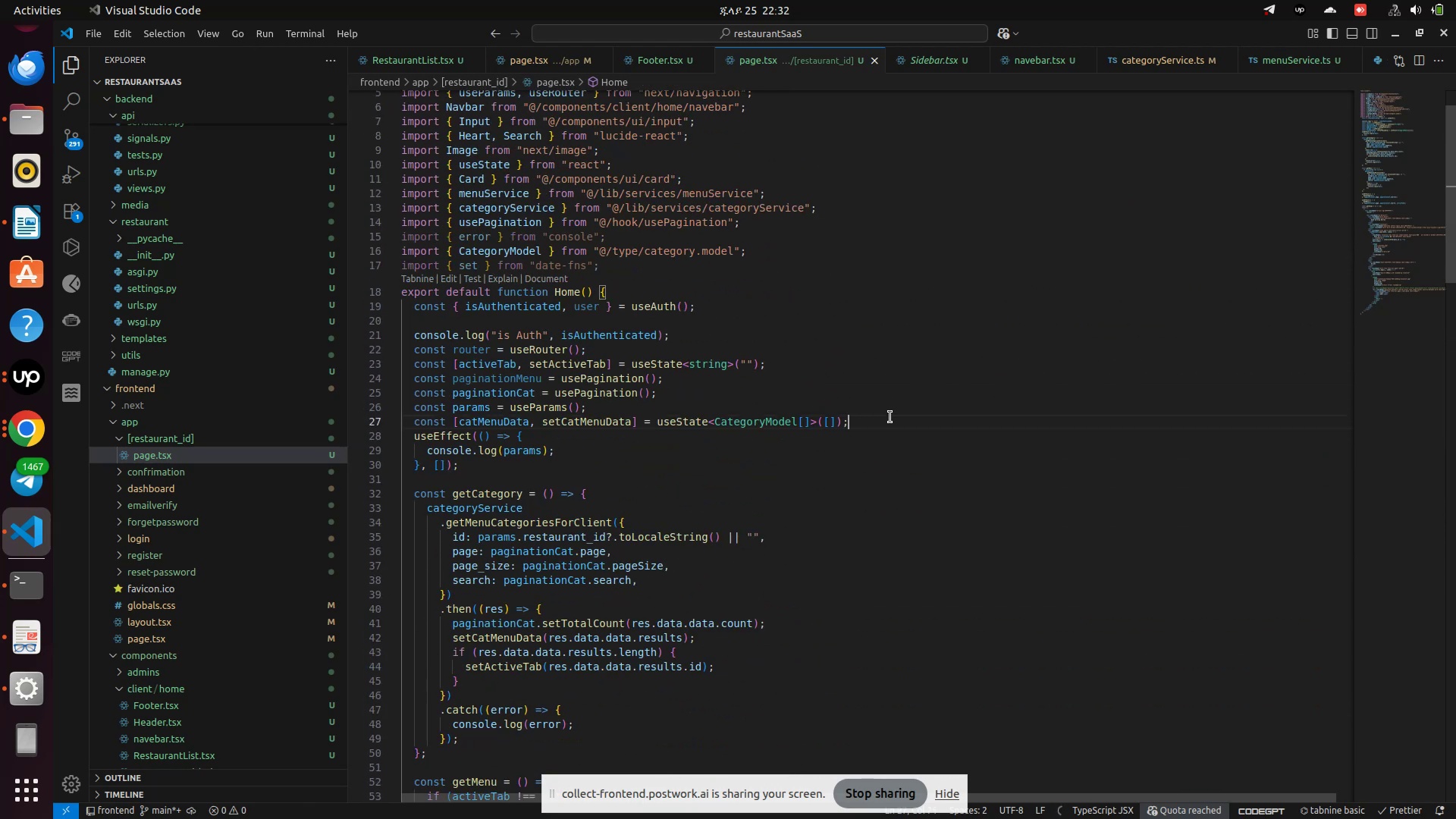 
key(Enter)
 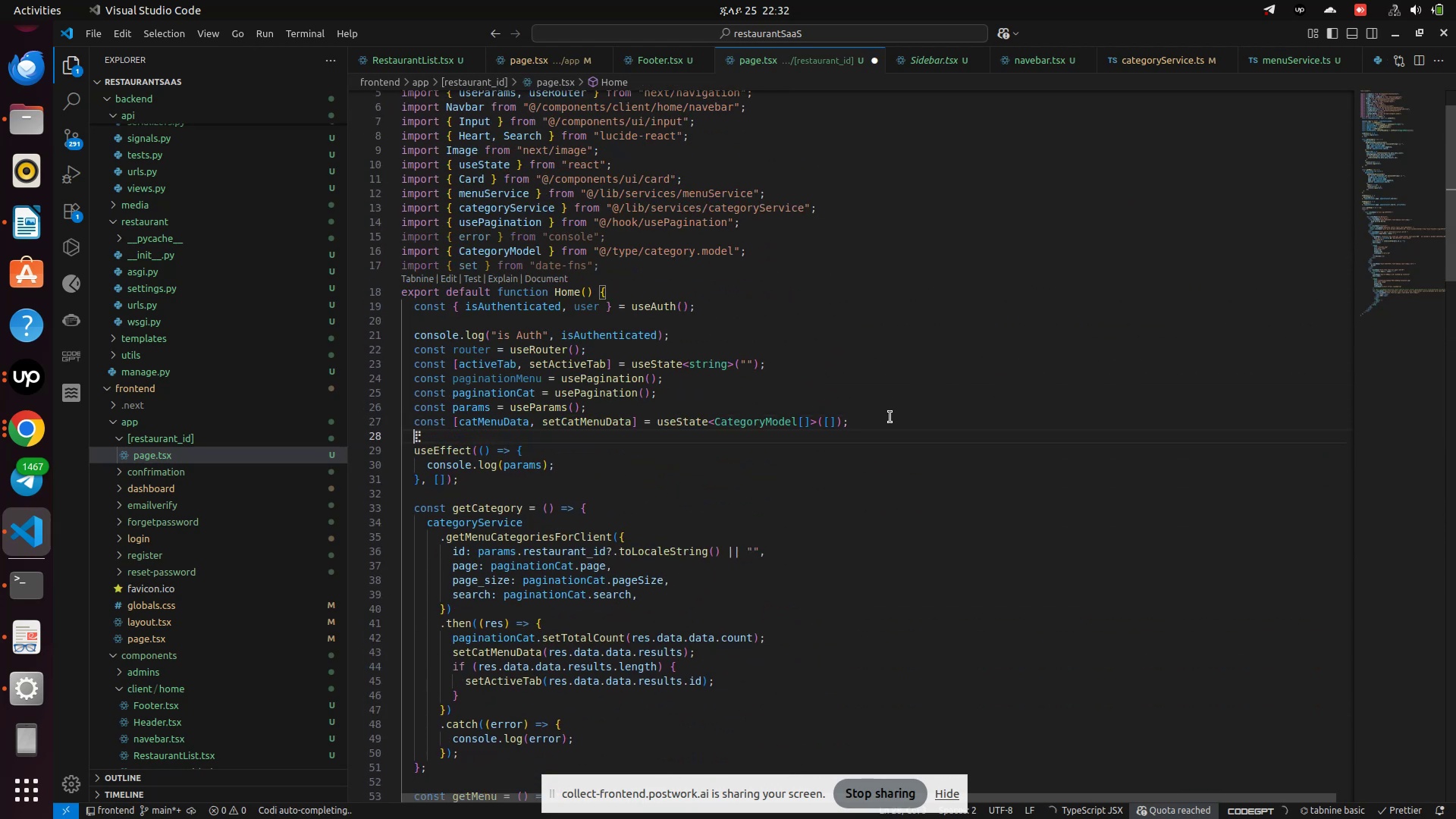 
type(const [,)
key(Backspace)
type(menuData)
 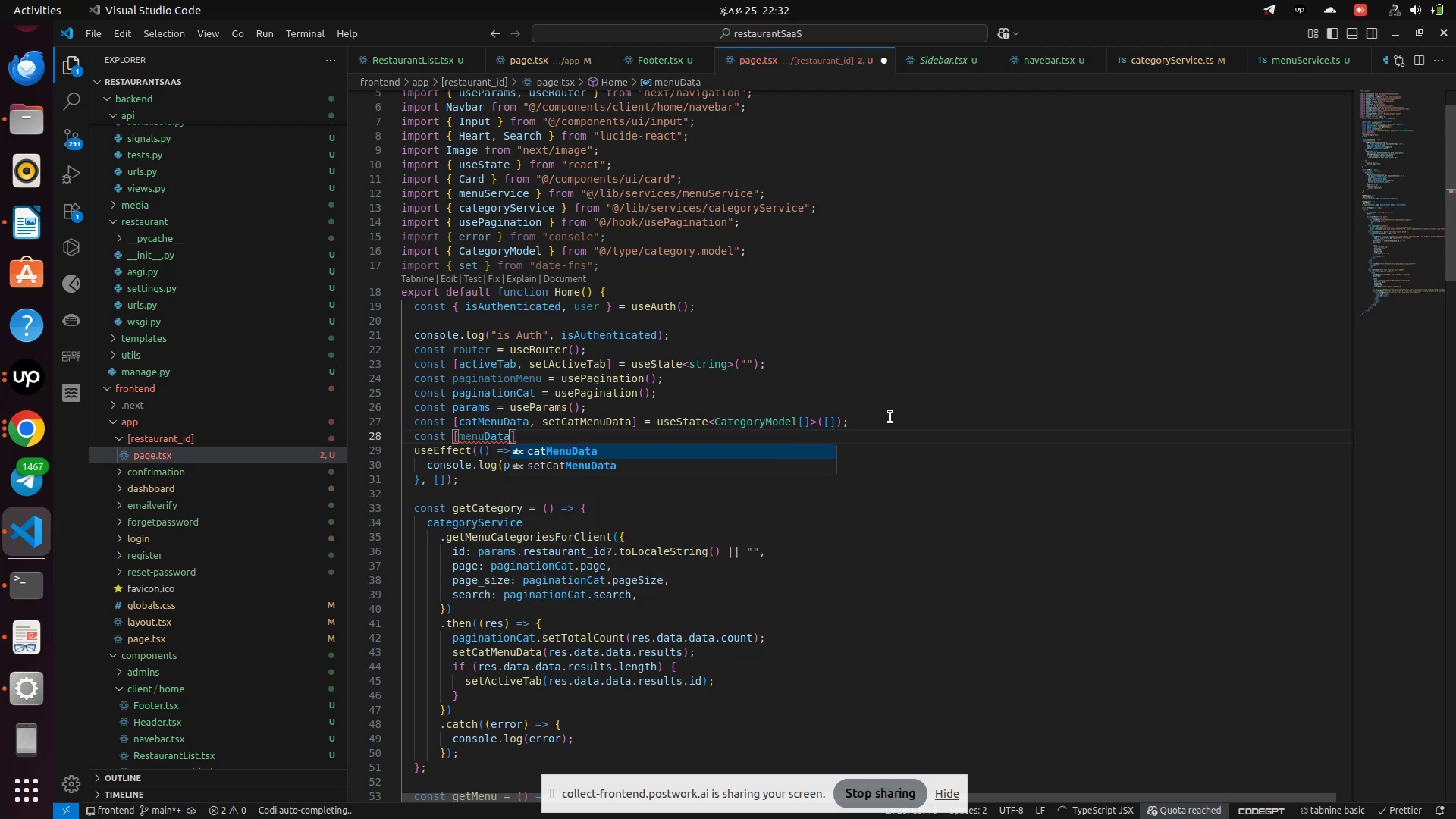 
type(,setMenuData)
 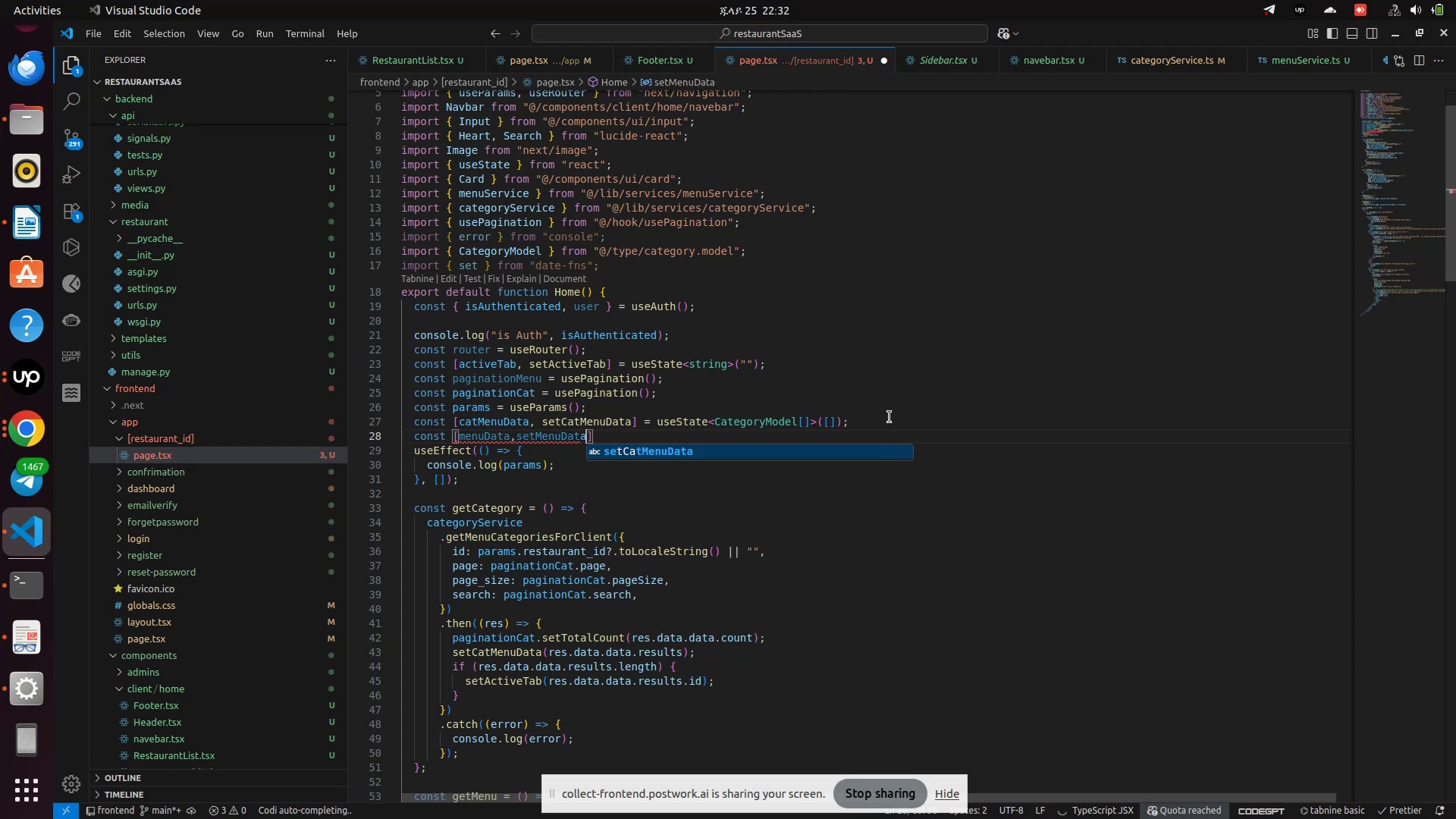 
key(ArrowRight)
 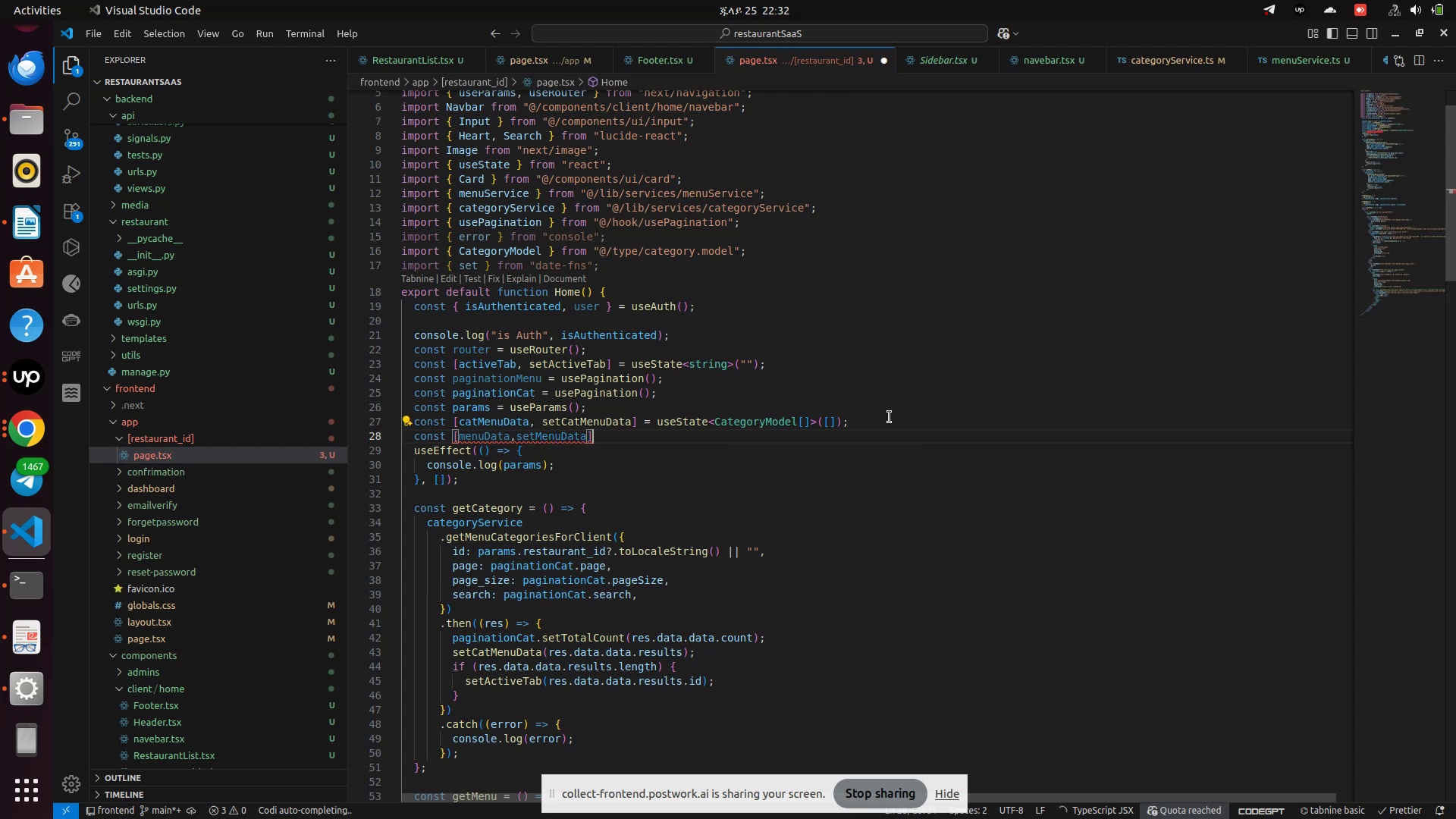 
type( = useState<Ma)
key(Backspace)
type(enu)
 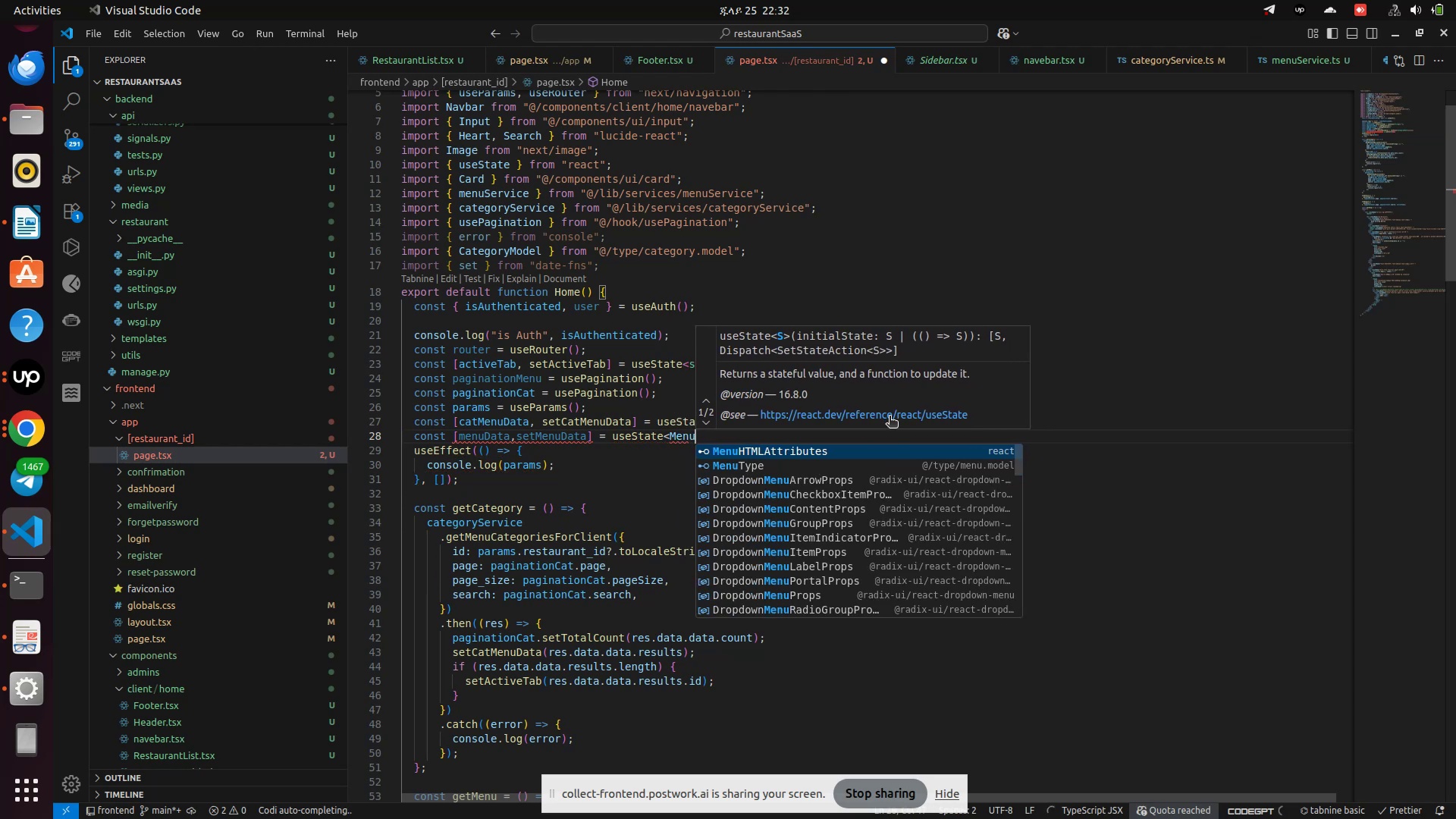 
key(ArrowDown)
 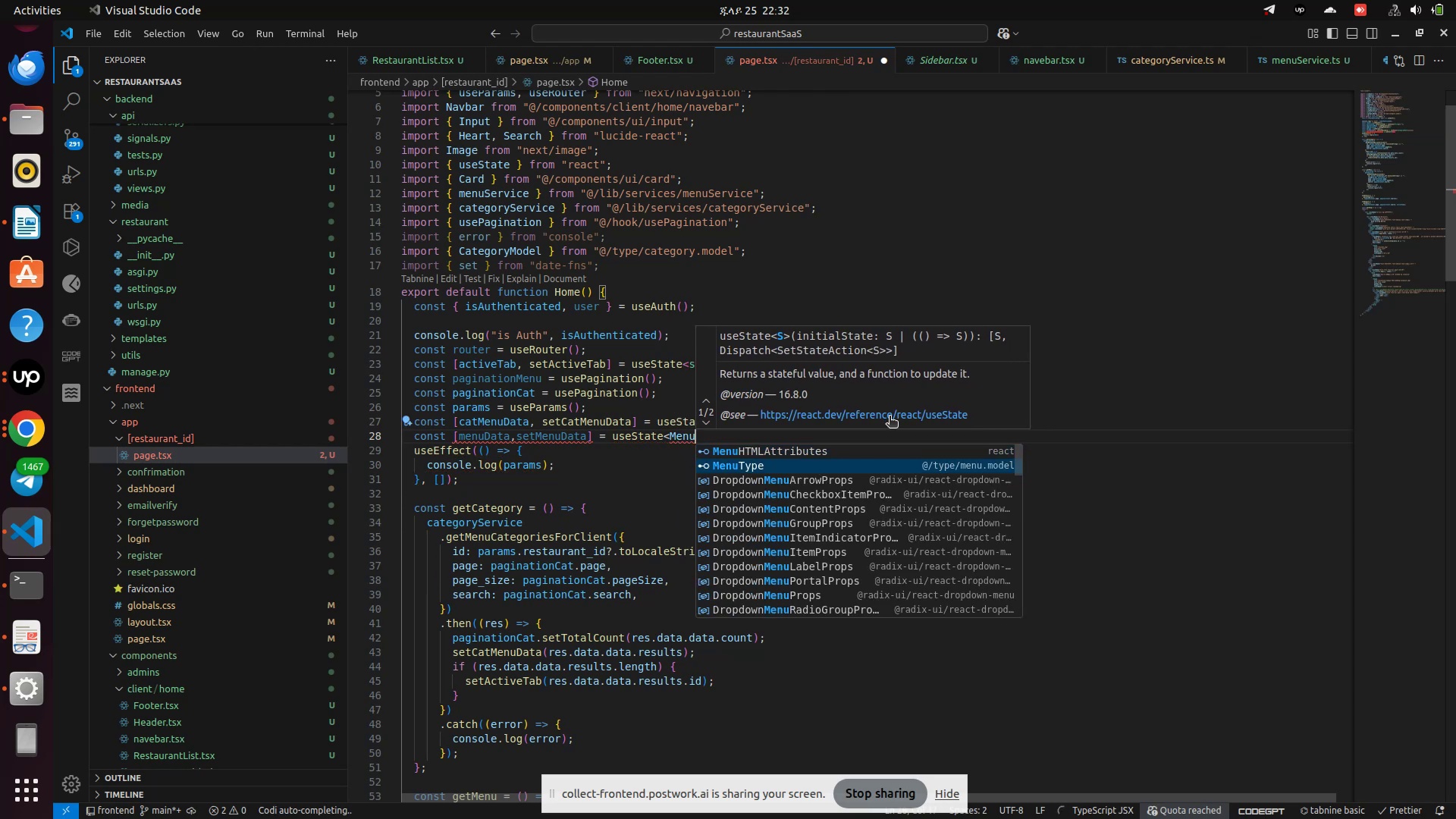 
left_click([890, 417])
 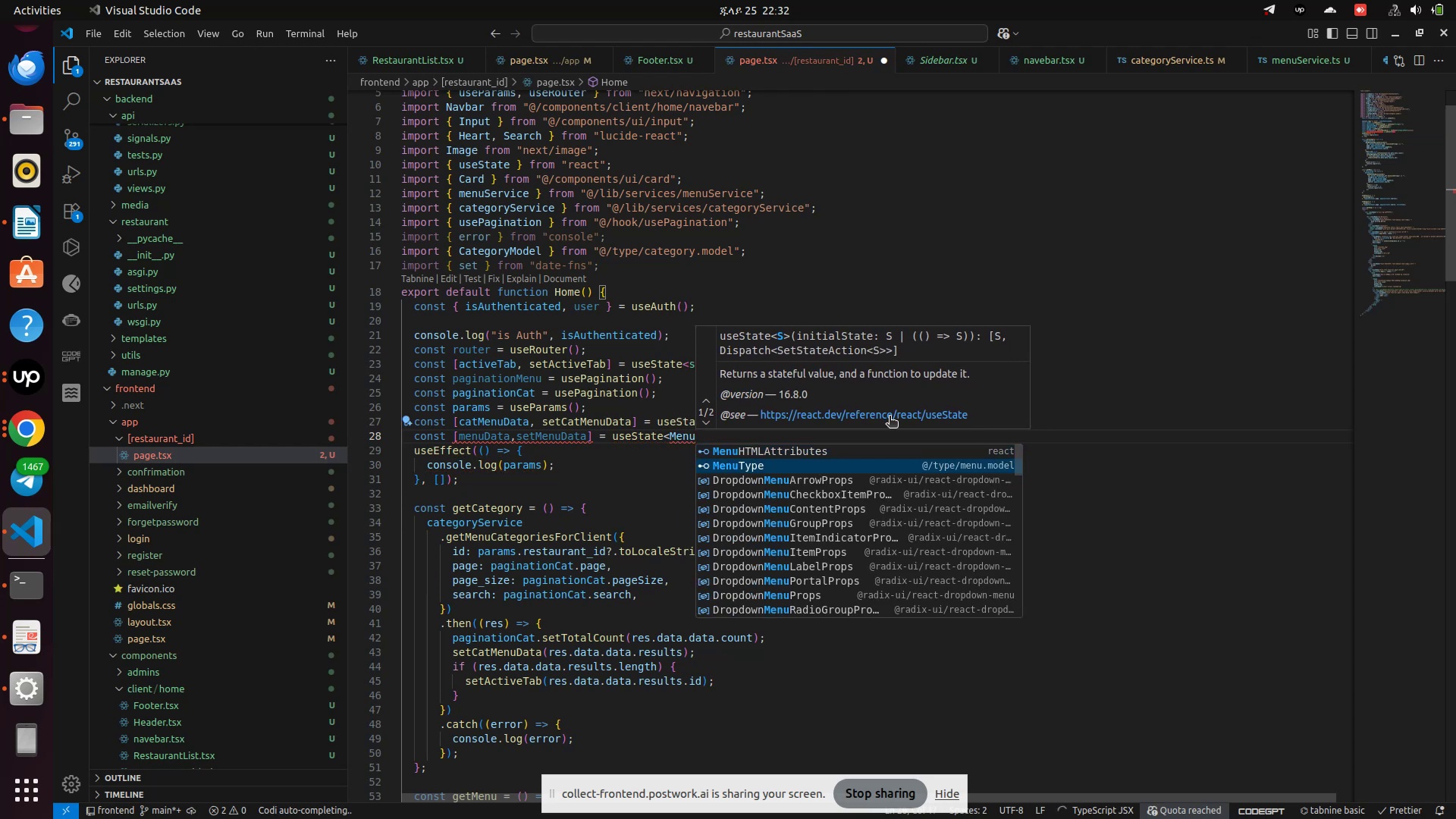 
key(Enter)
 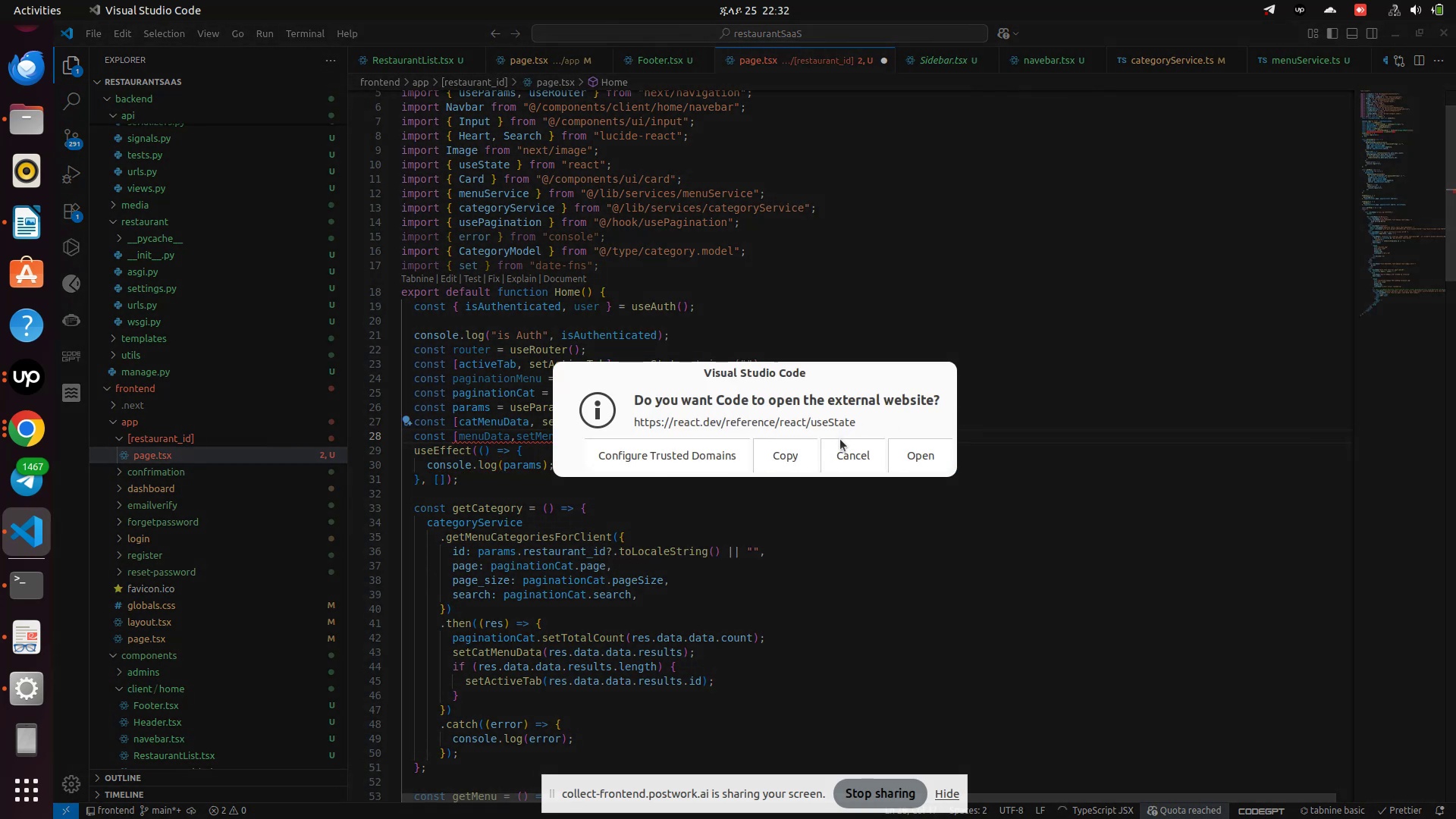 
left_click([843, 464])
 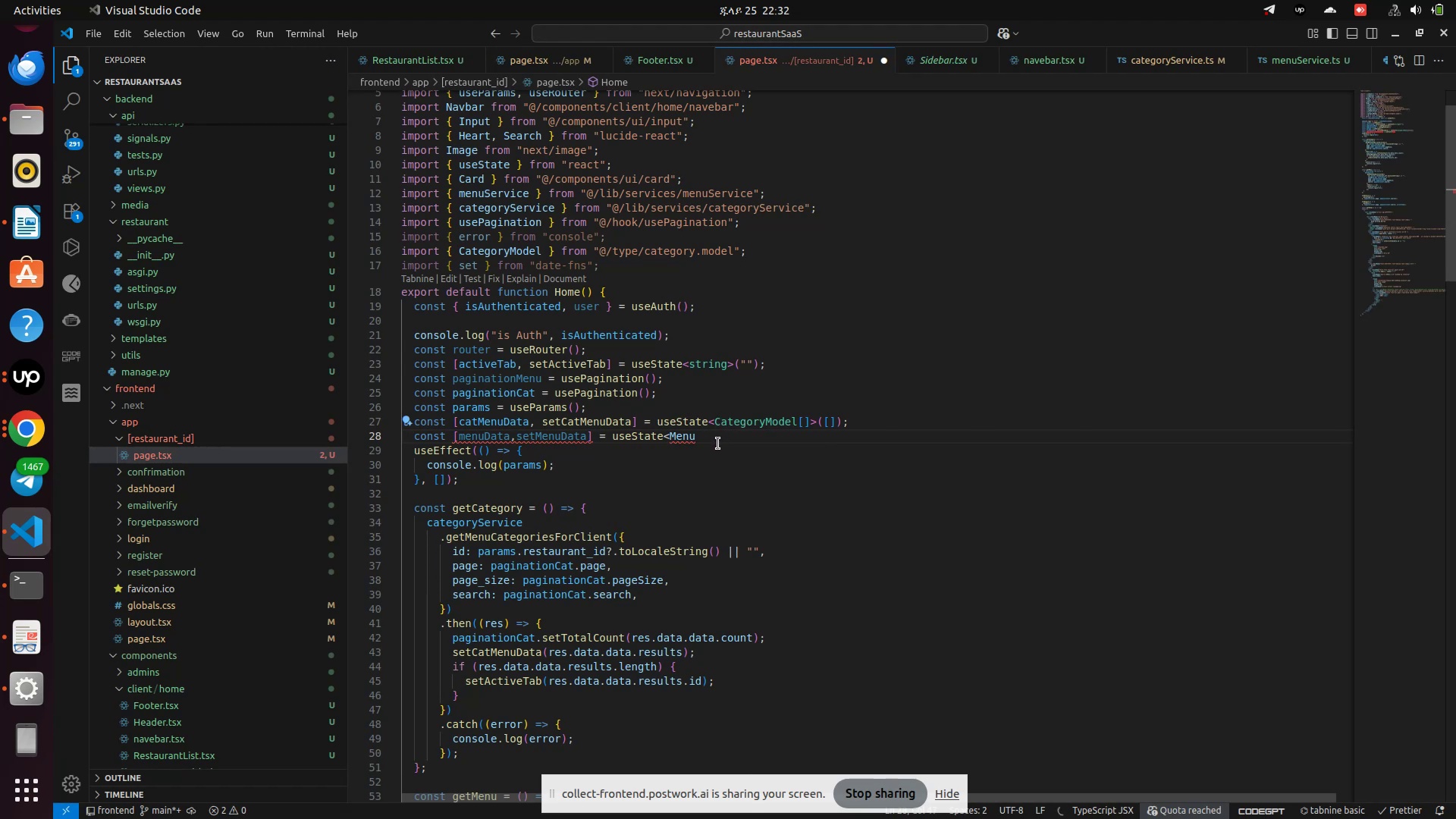 
left_click([711, 438])
 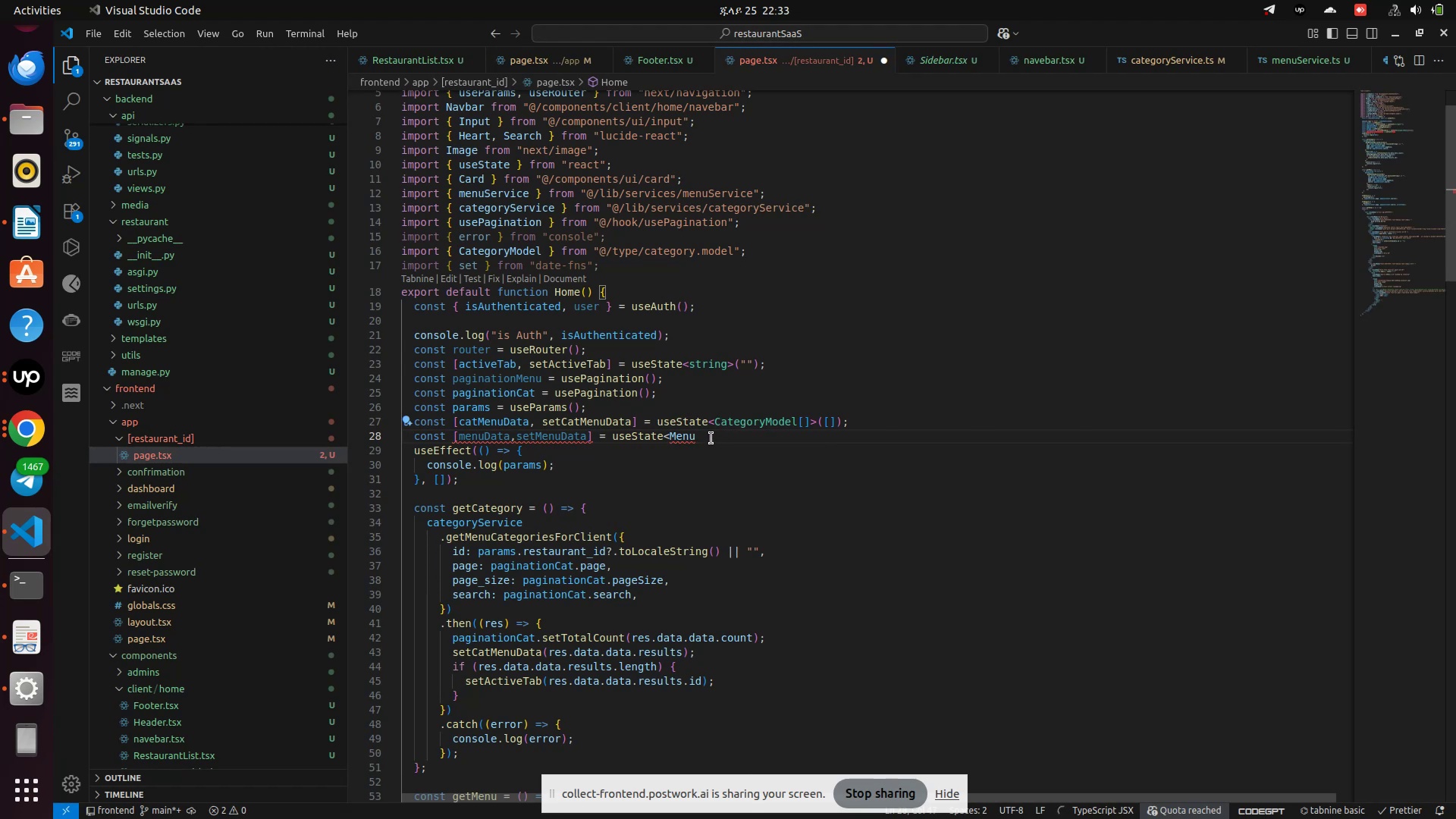 
type(Typ)
 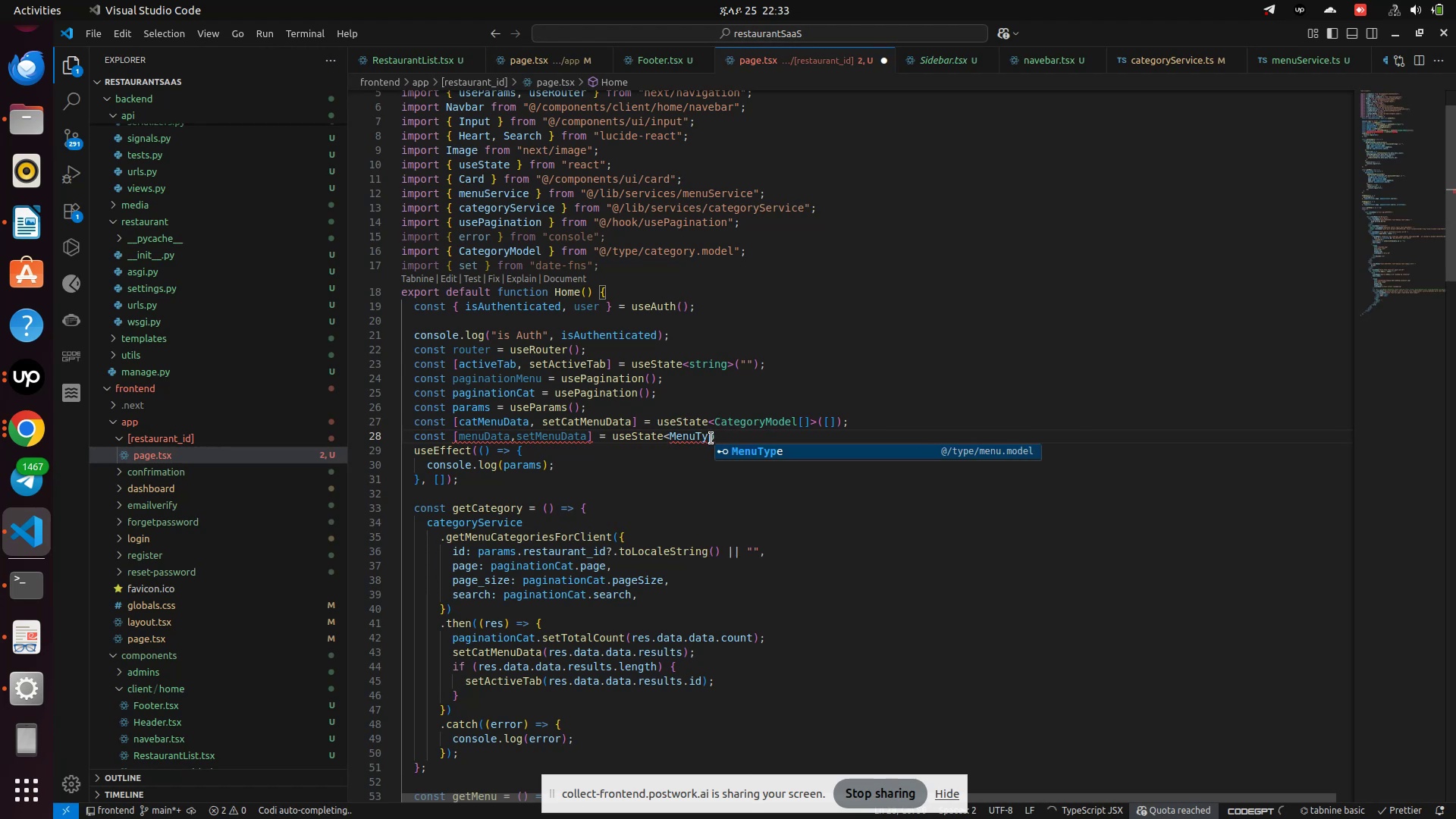 
key(Enter)
 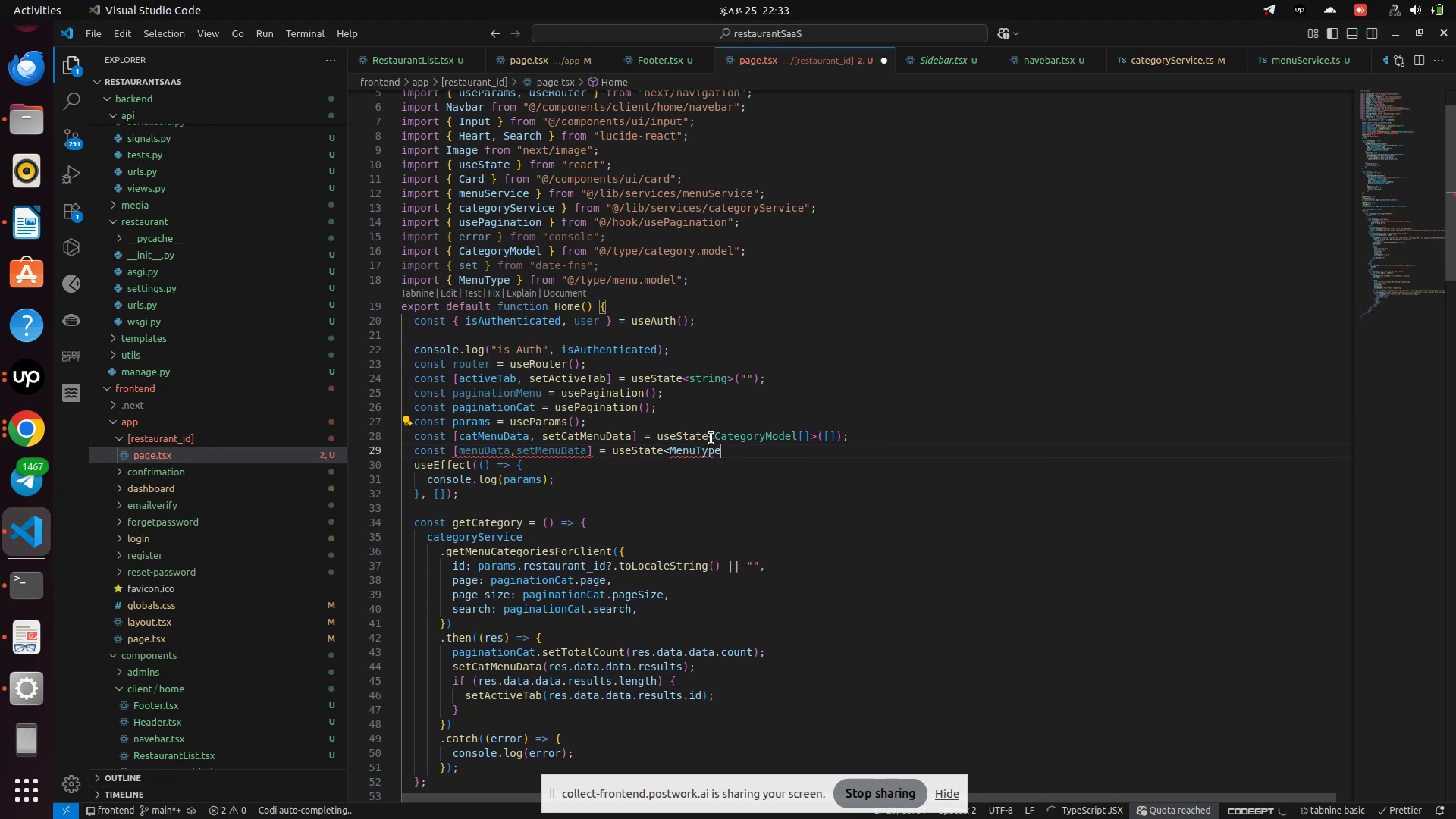 
key(Shift+Period)
 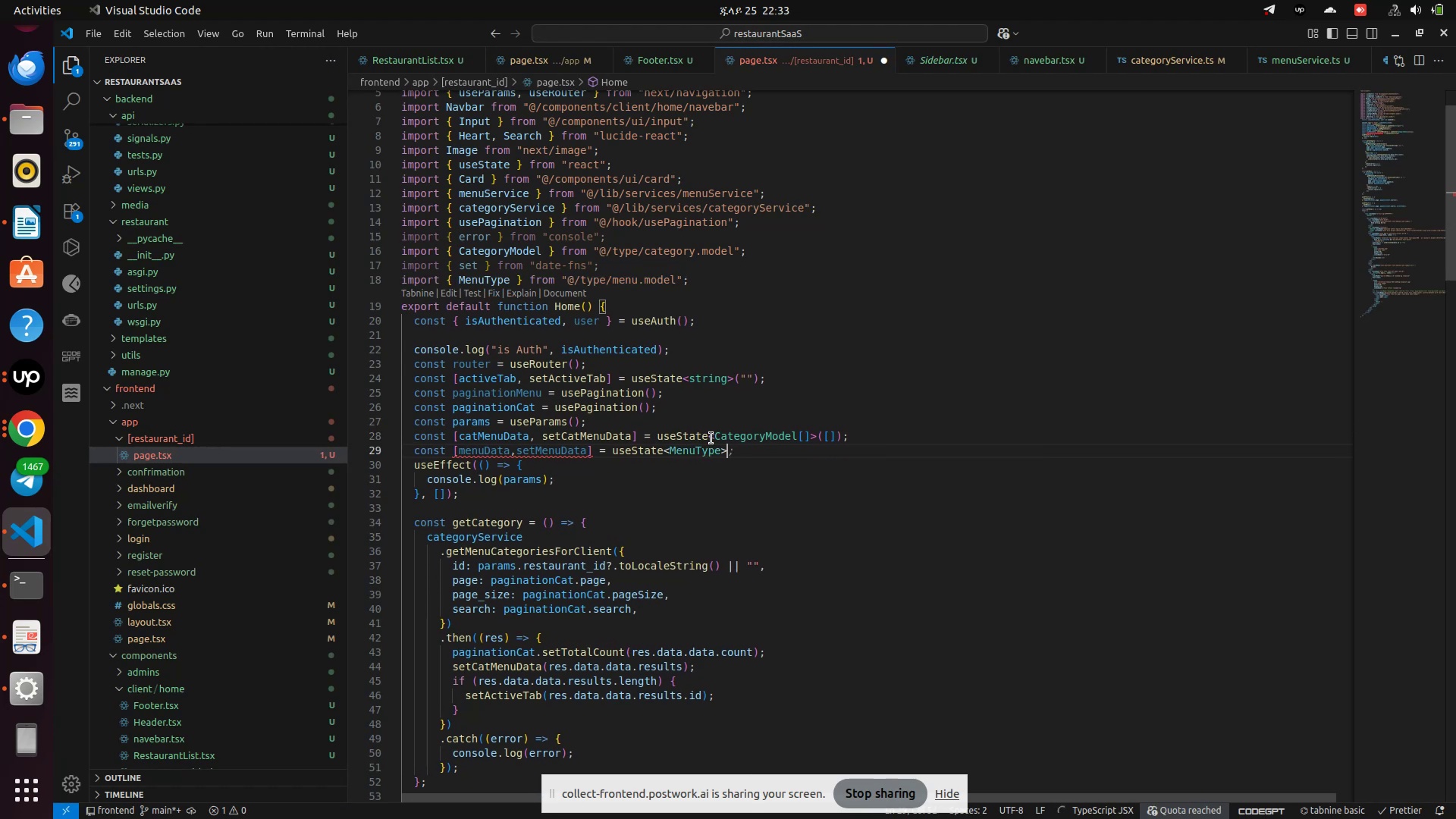 
key(ArrowLeft)
 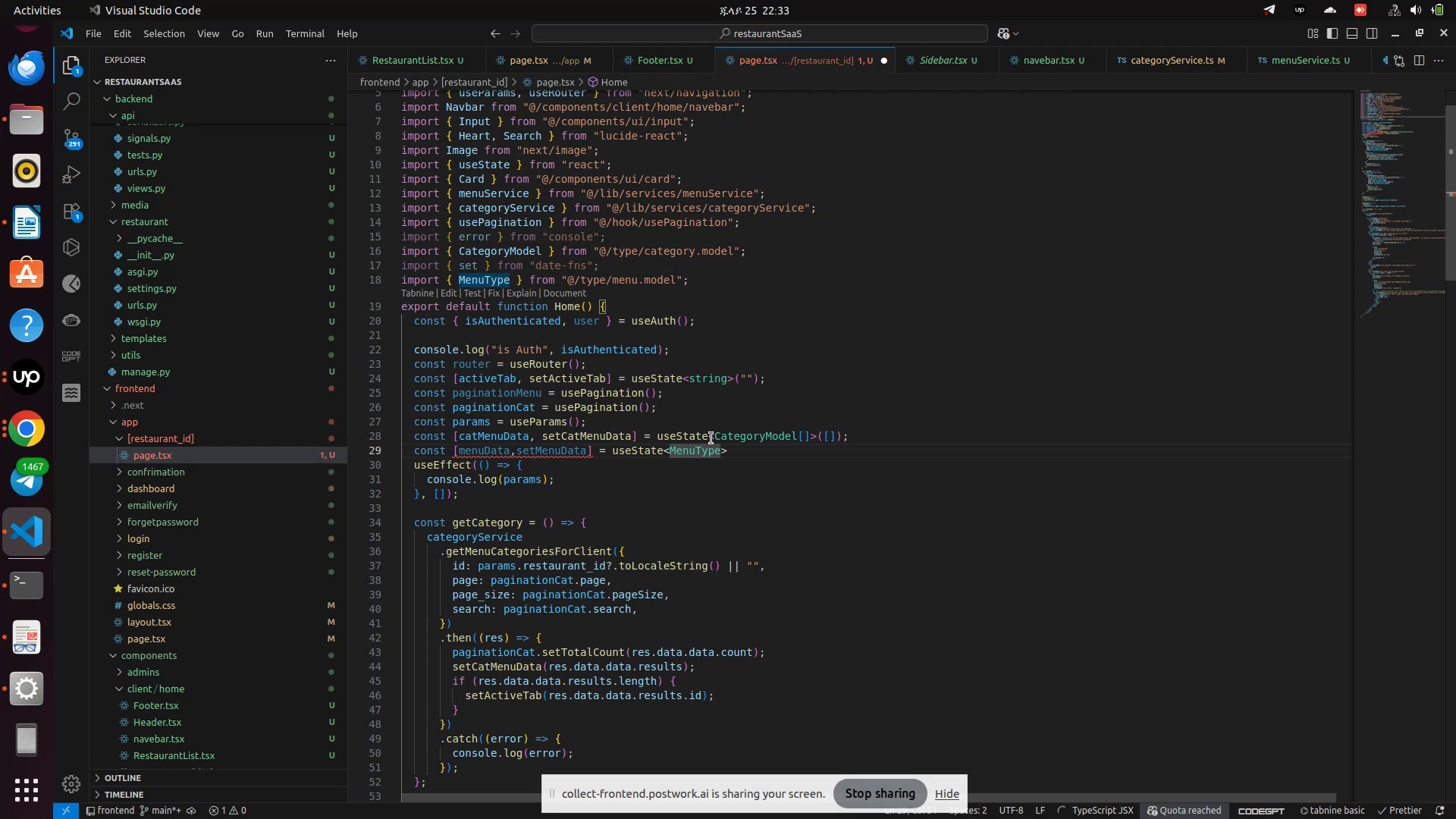 
key(BracketLeft)
 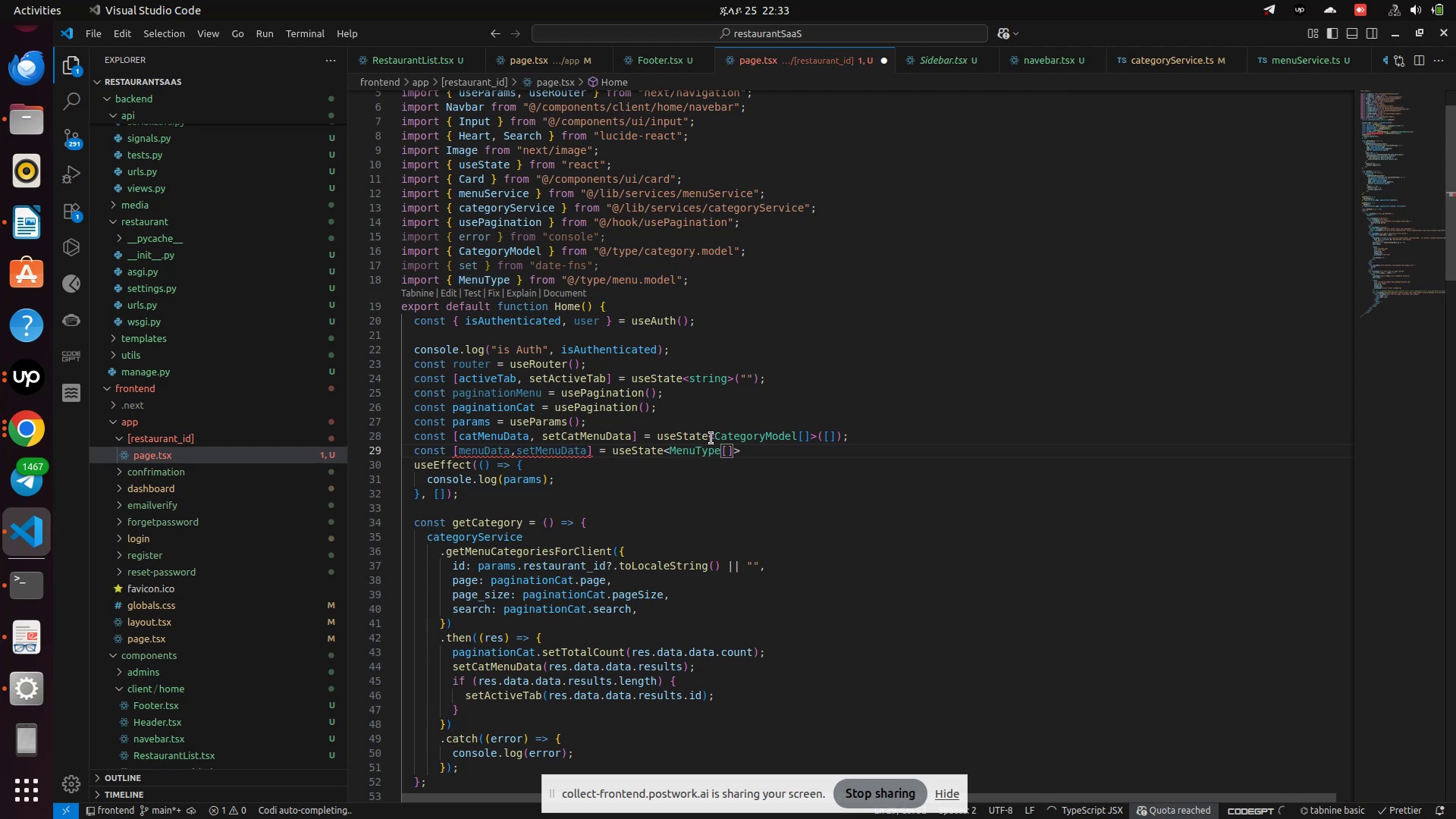 
key(ArrowRight)
 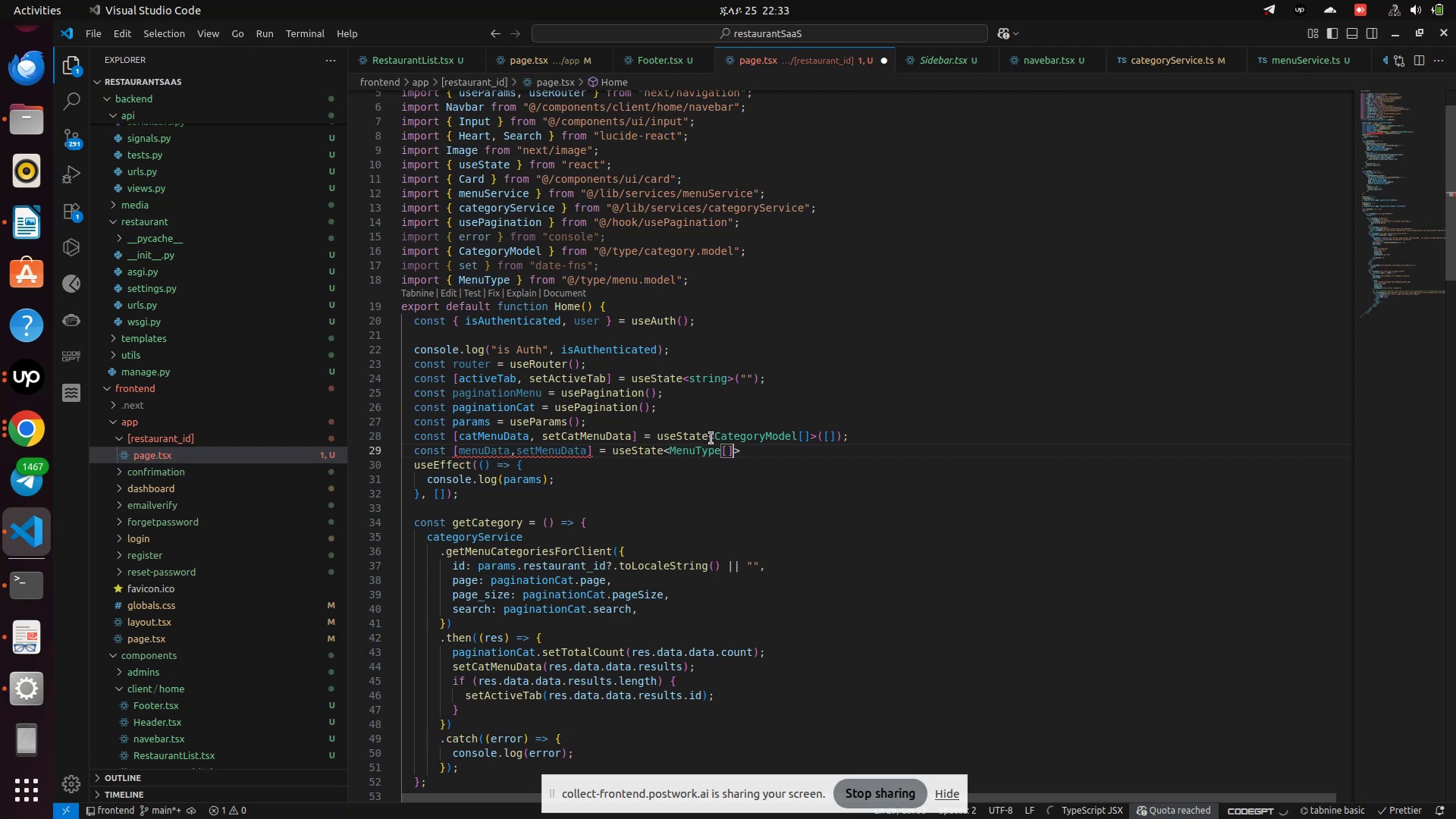 
key(ArrowRight)
 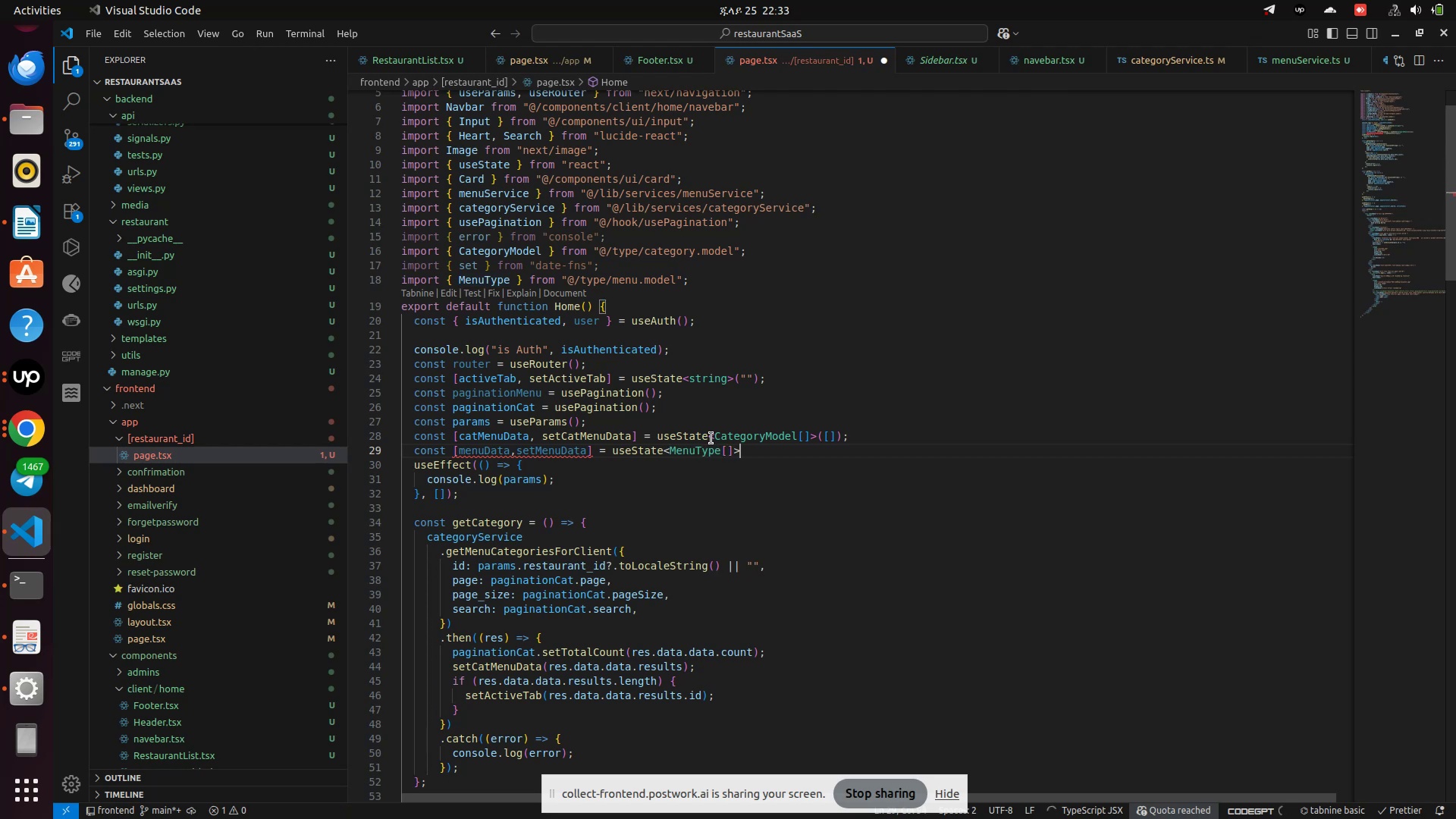 
key(Shift+9)
 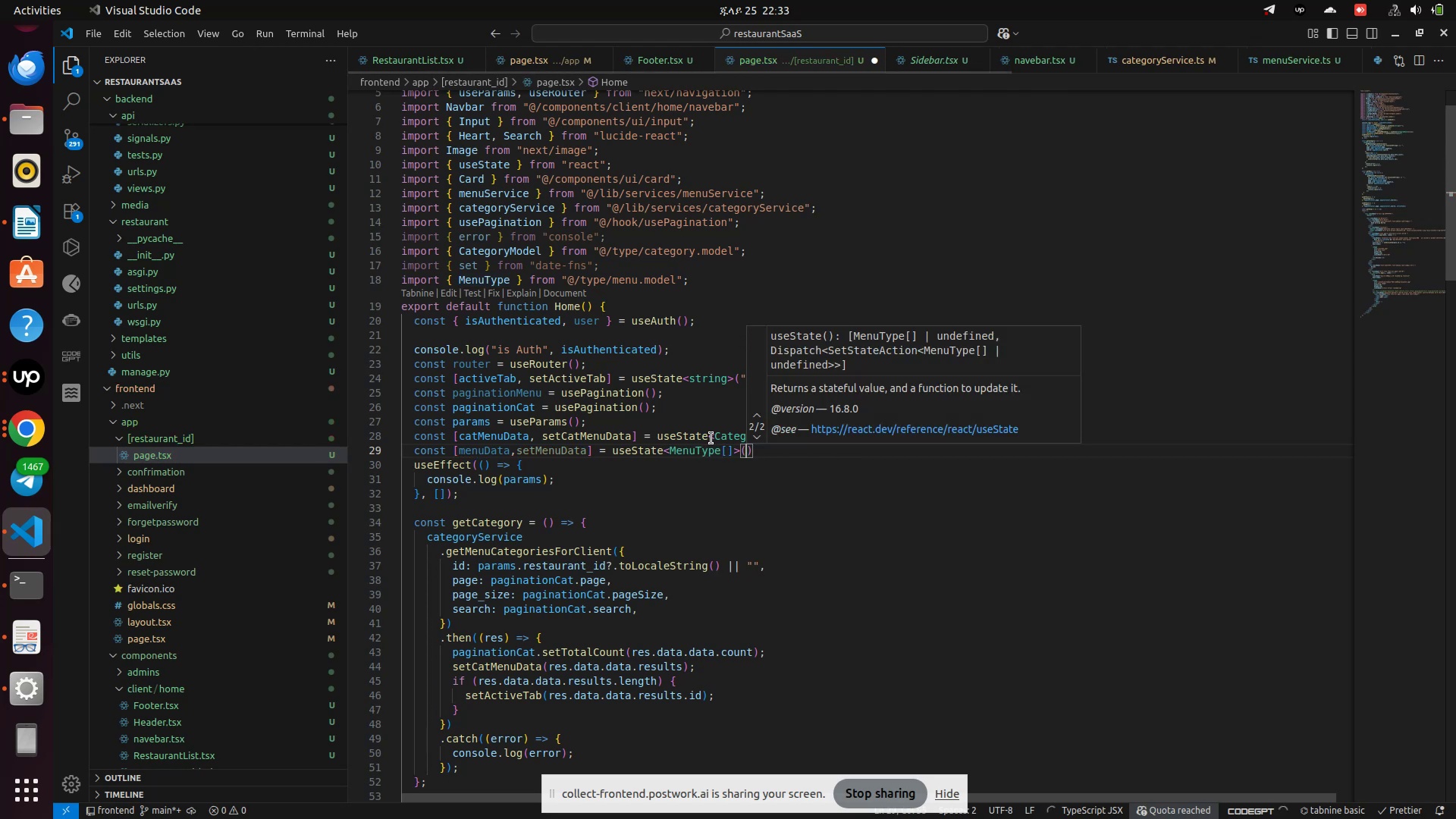 
key(BracketLeft)
 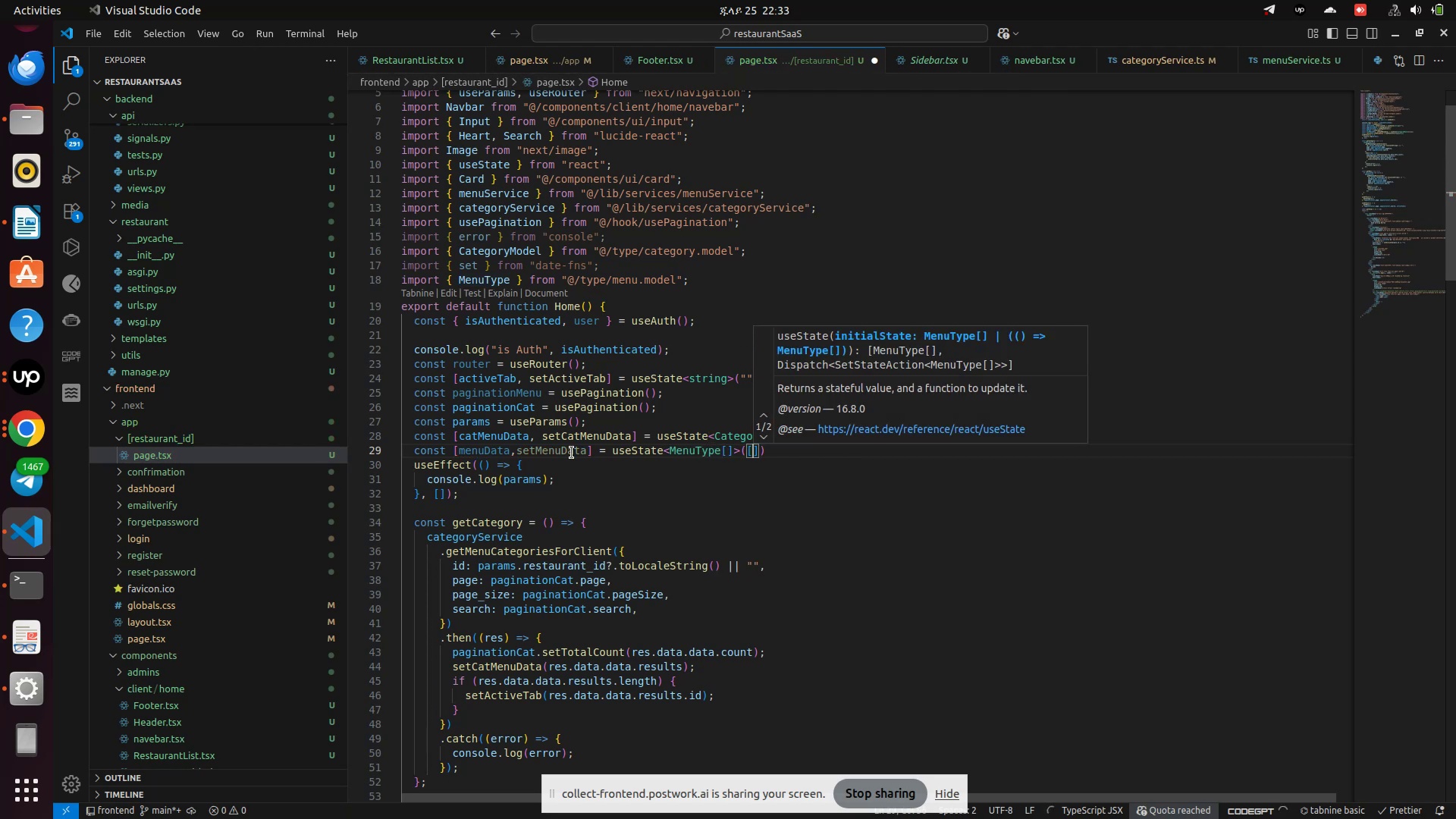 
left_click([568, 493])
 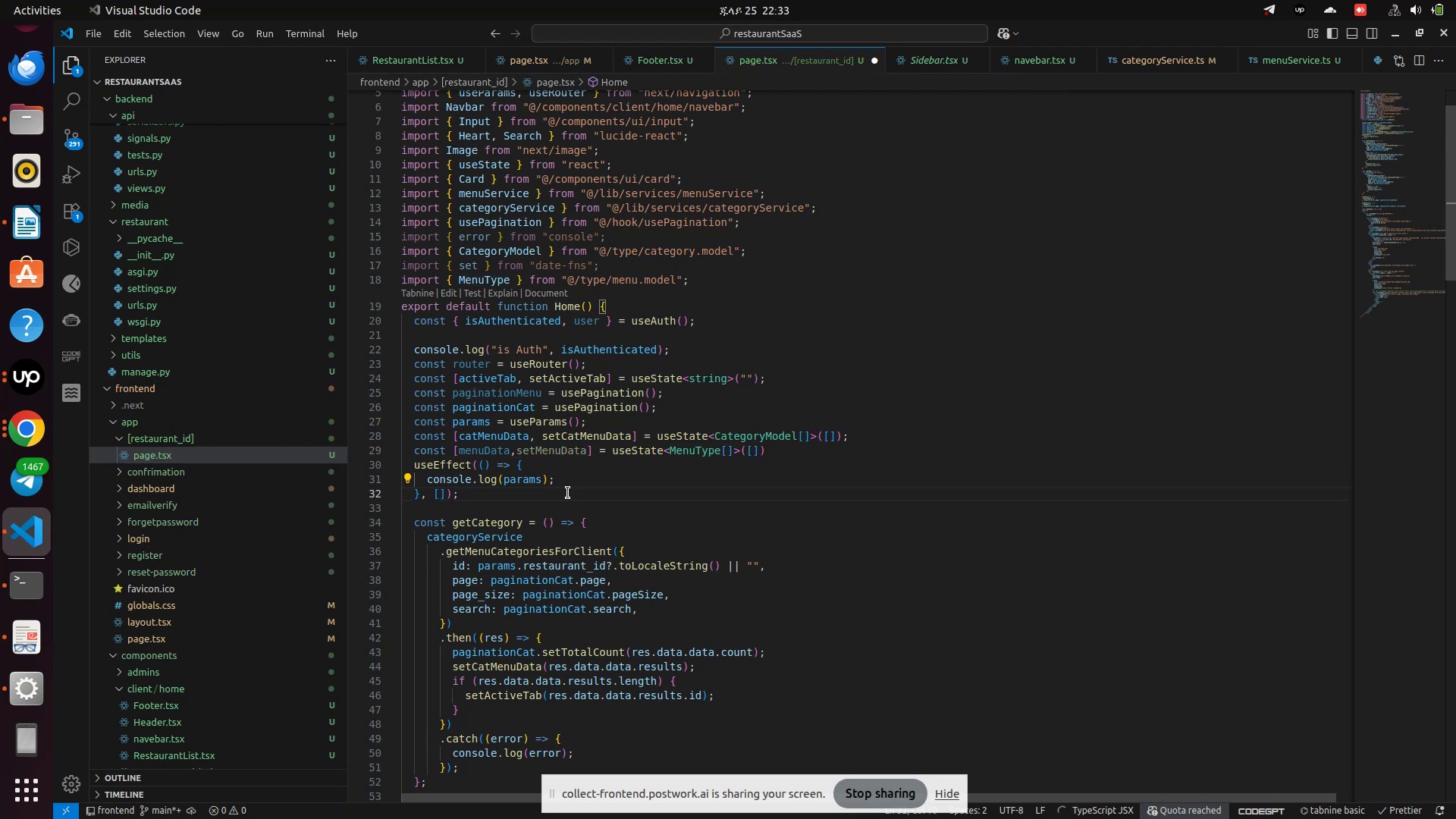 
key(Control+S)
 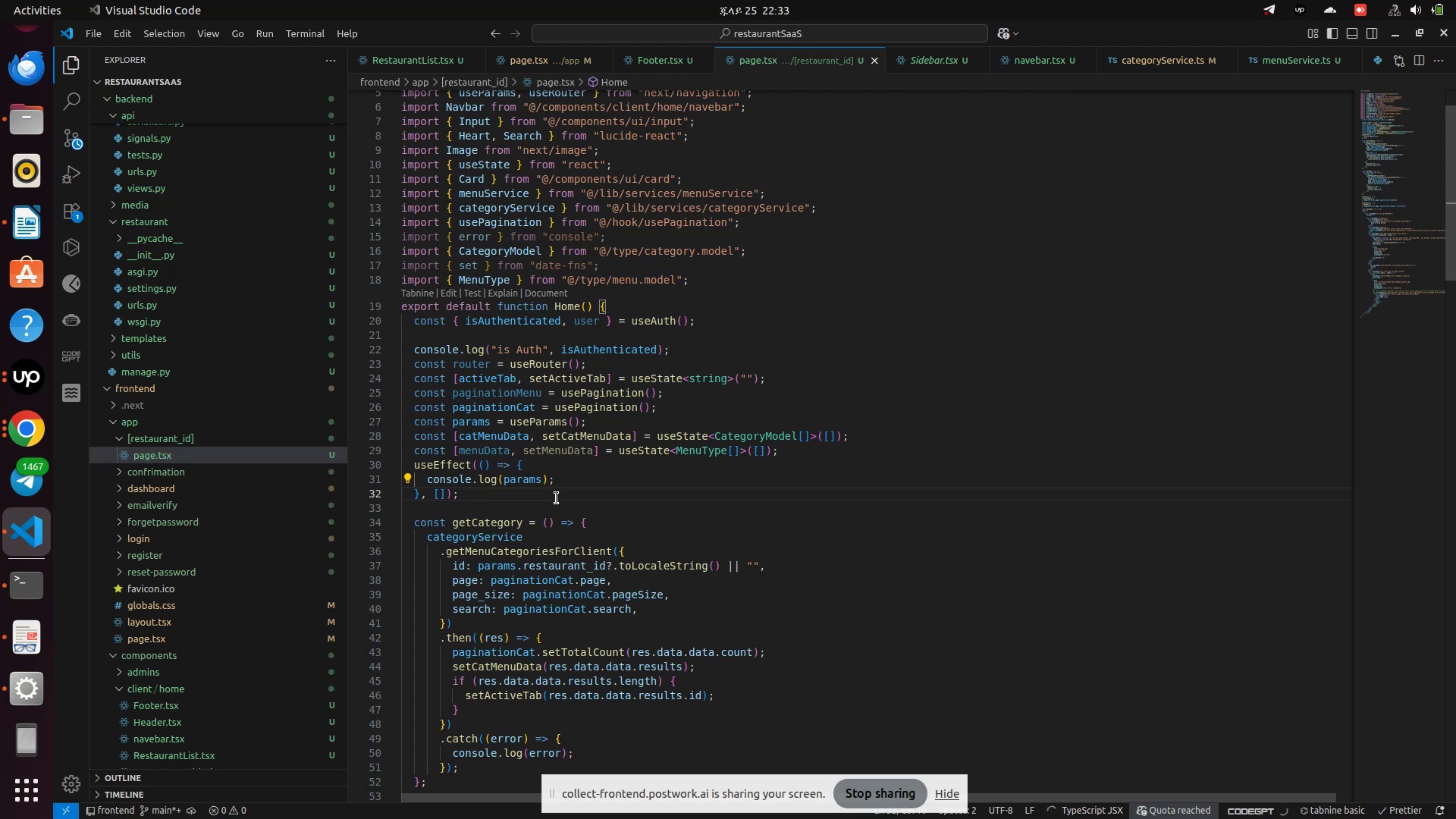 
scroll: coordinate [555, 498], scroll_direction: down, amount: 8.0
 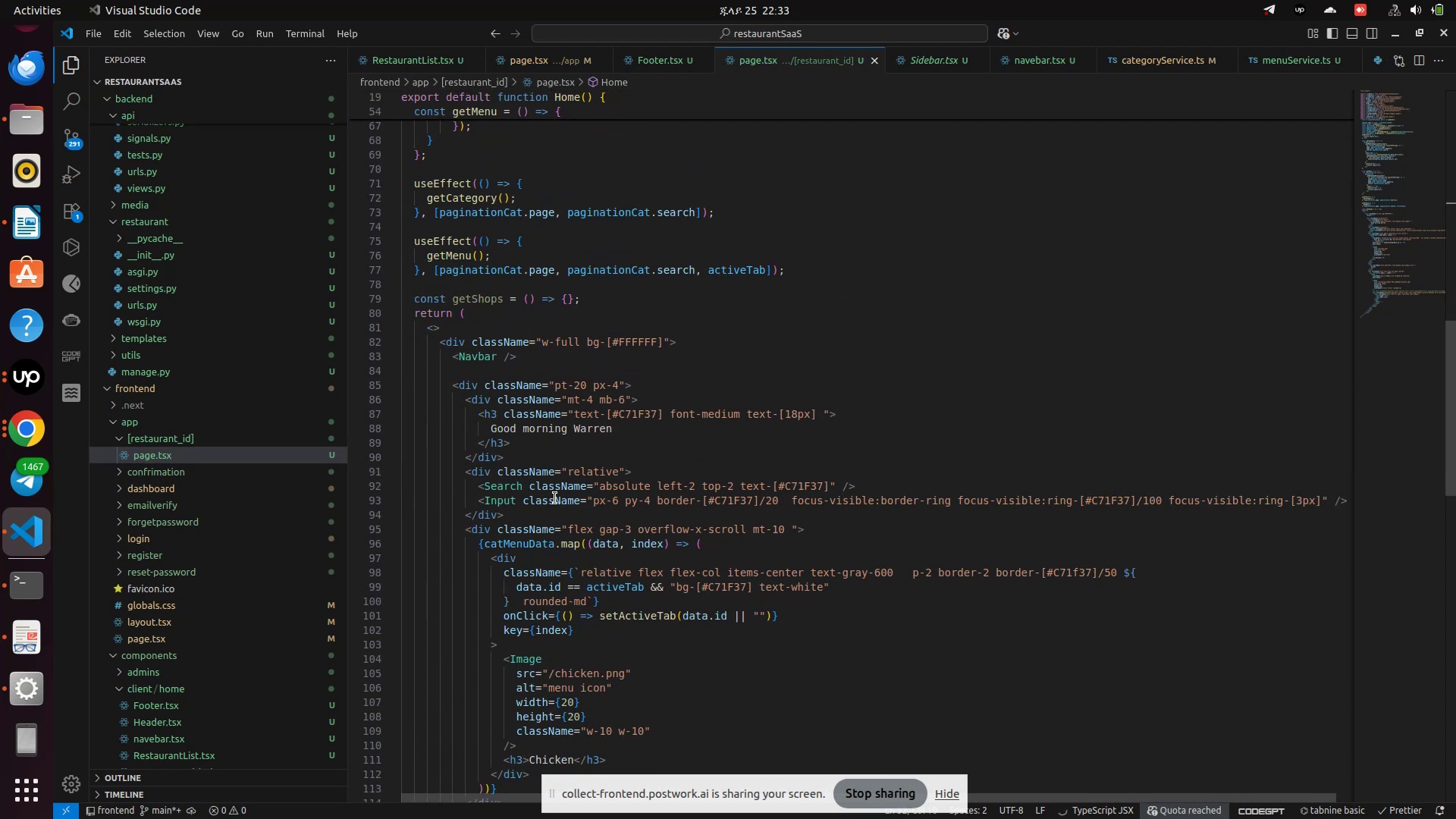 
scroll: coordinate [555, 498], scroll_direction: up, amount: 3.0
 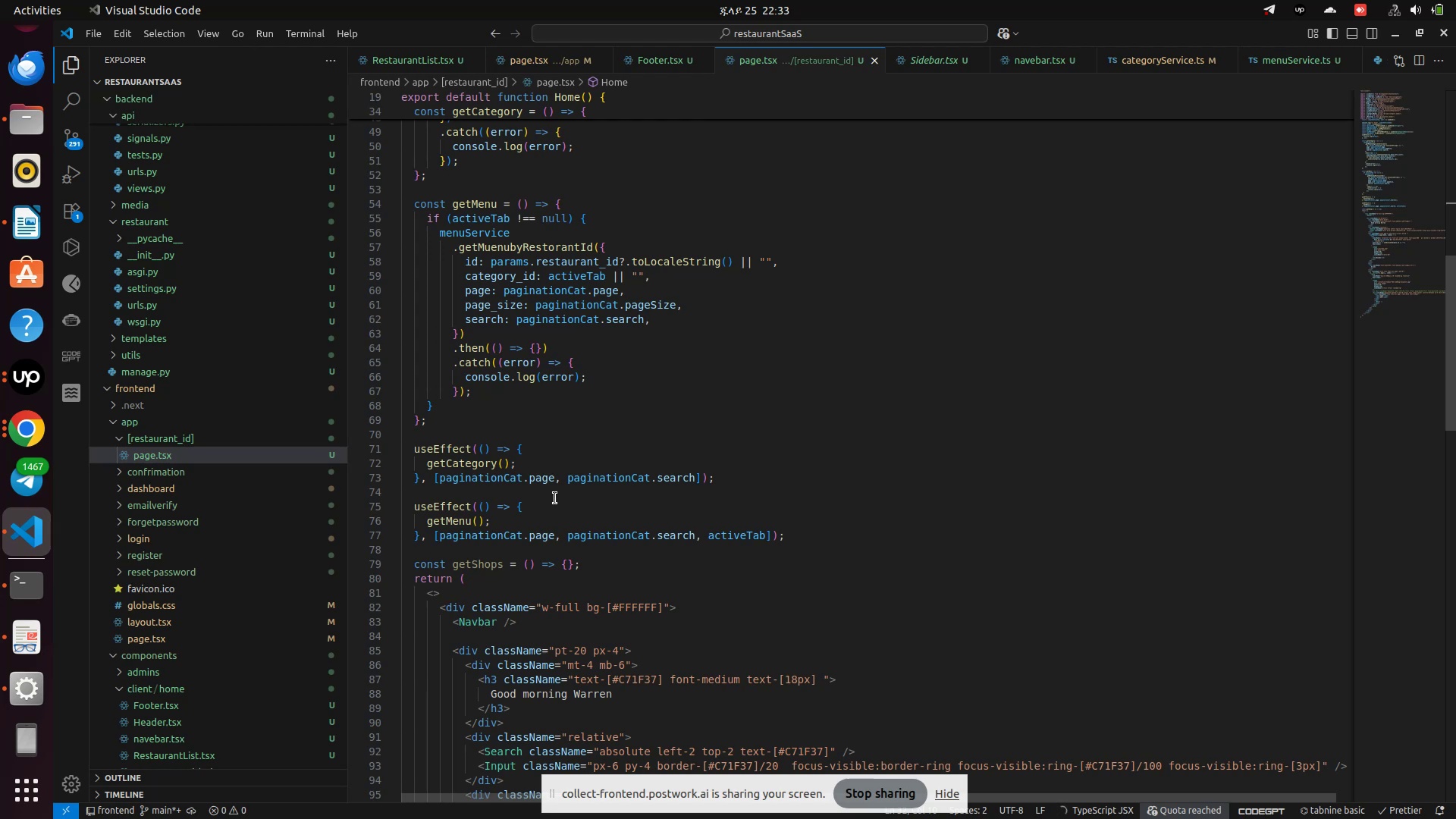 
wait(18.69)
 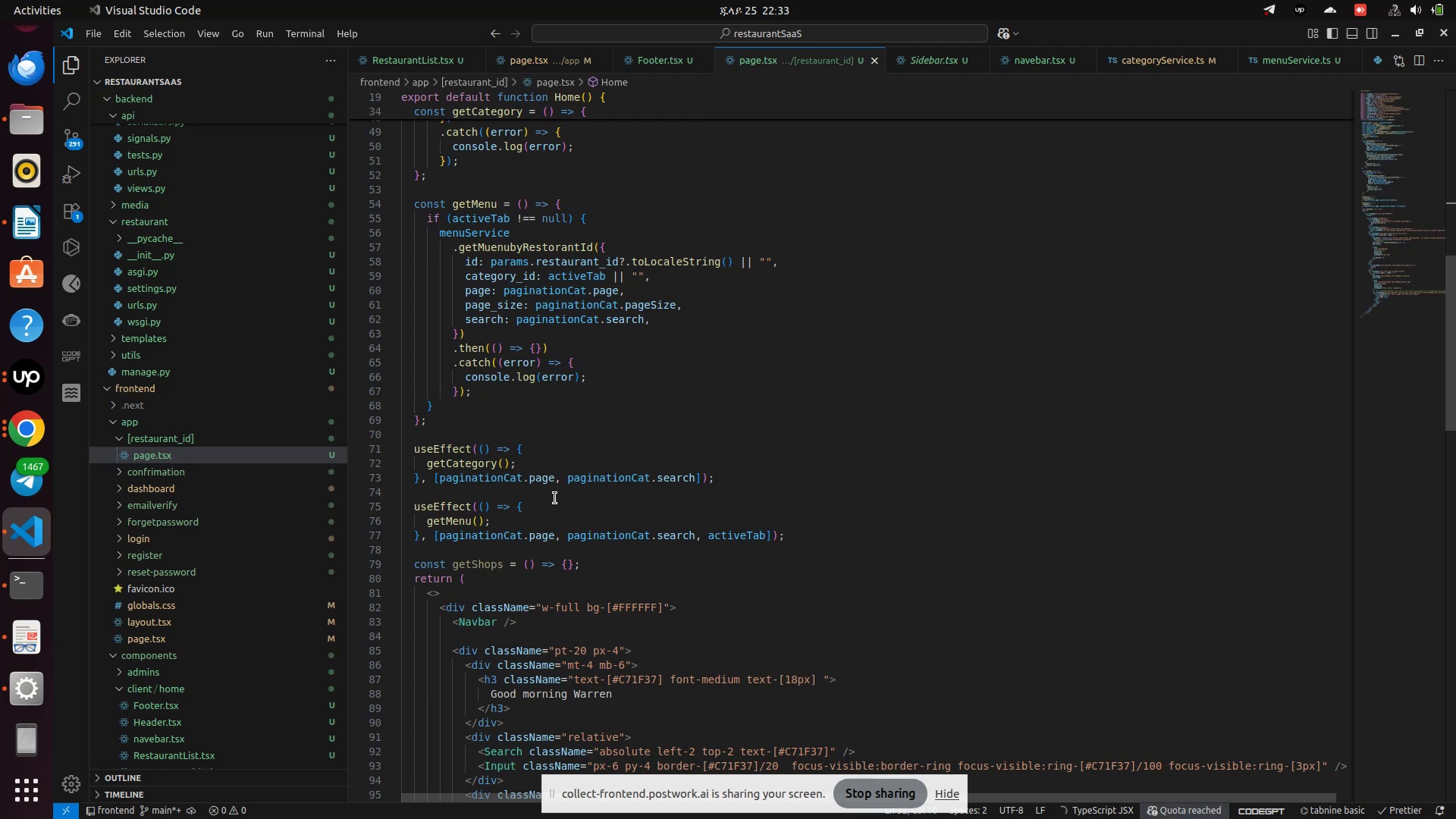 
scroll: coordinate [604, 416], scroll_direction: down, amount: 1.0
 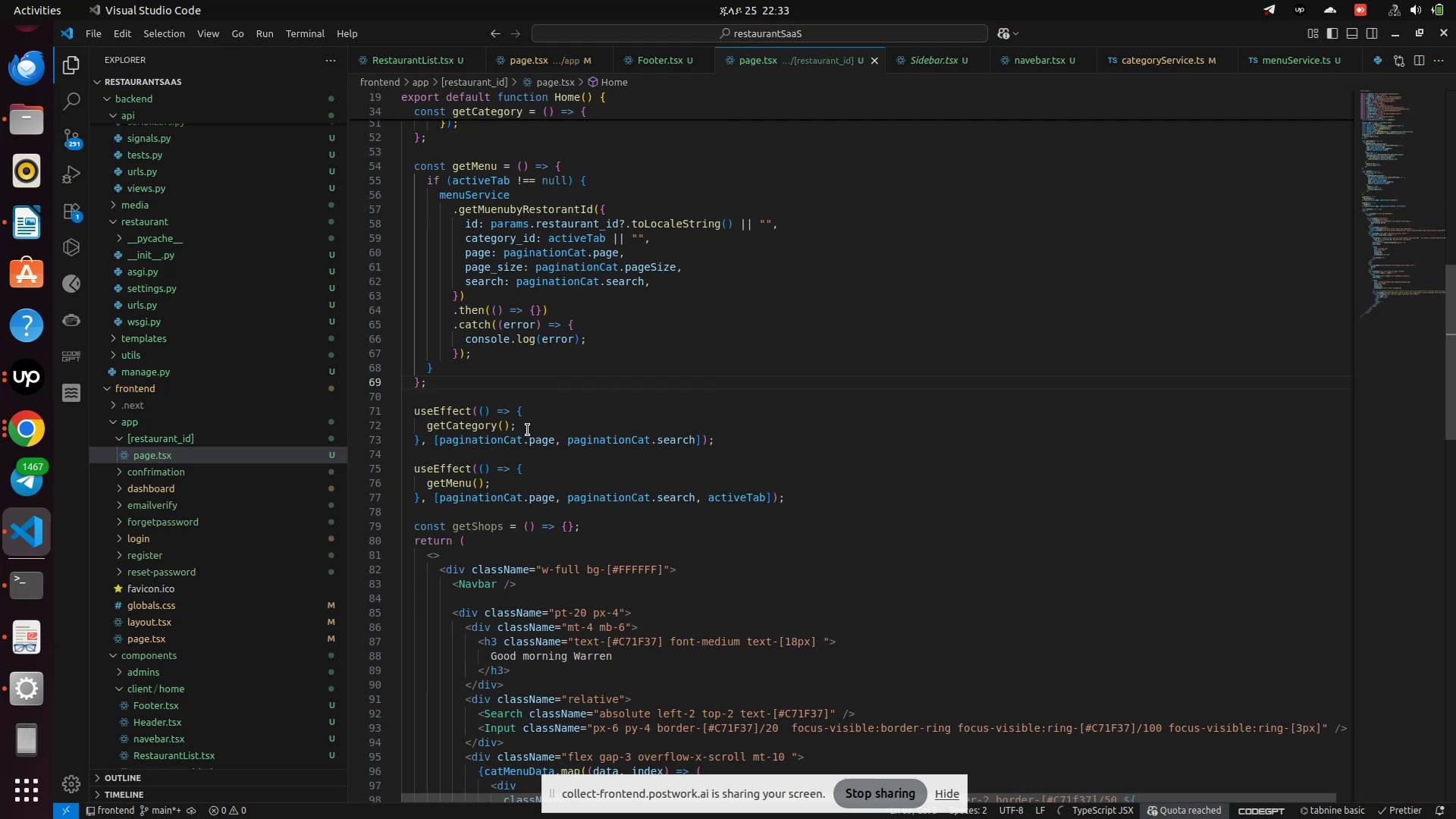 
left_click([541, 464])
 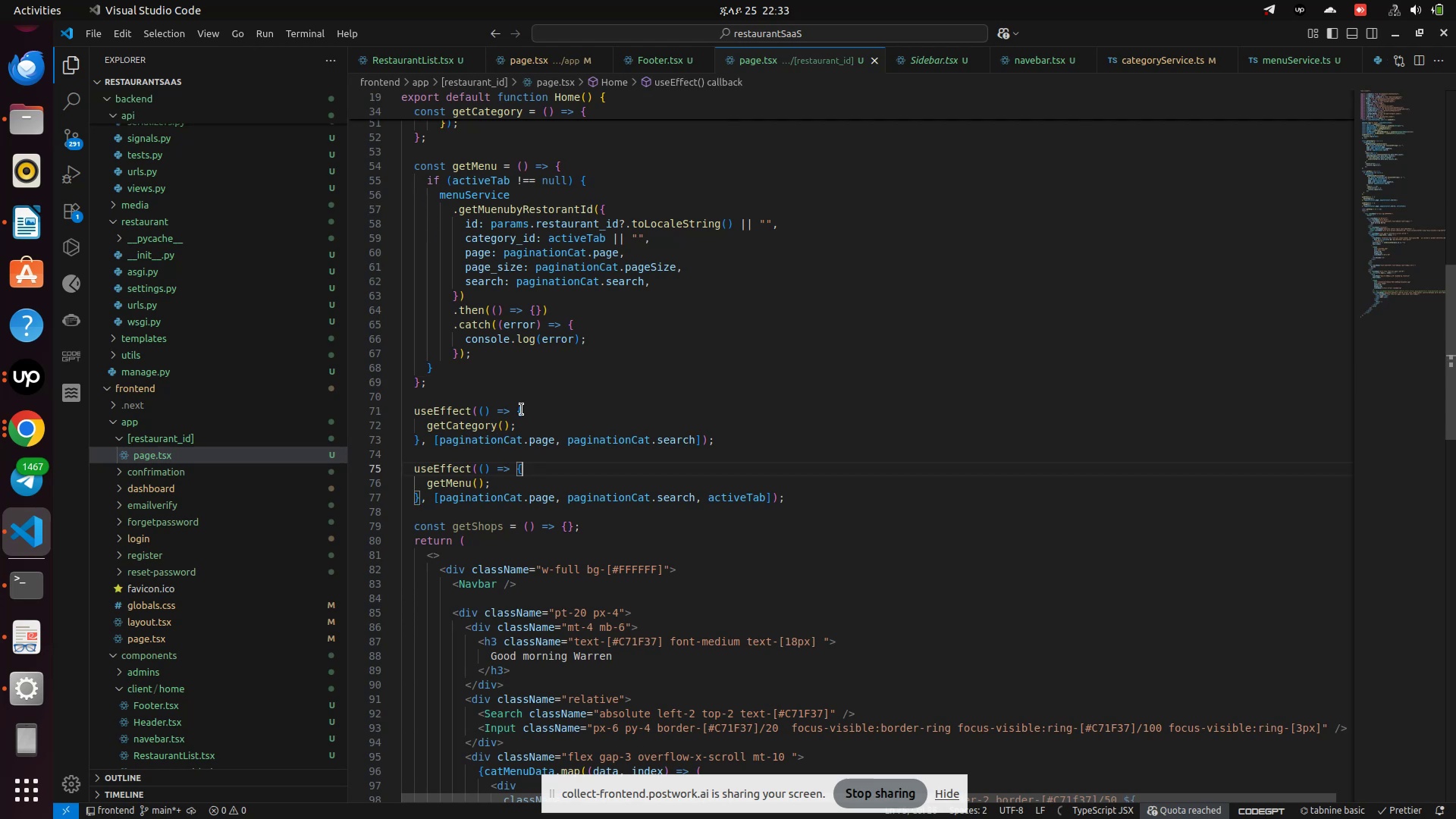 
left_click([525, 409])
 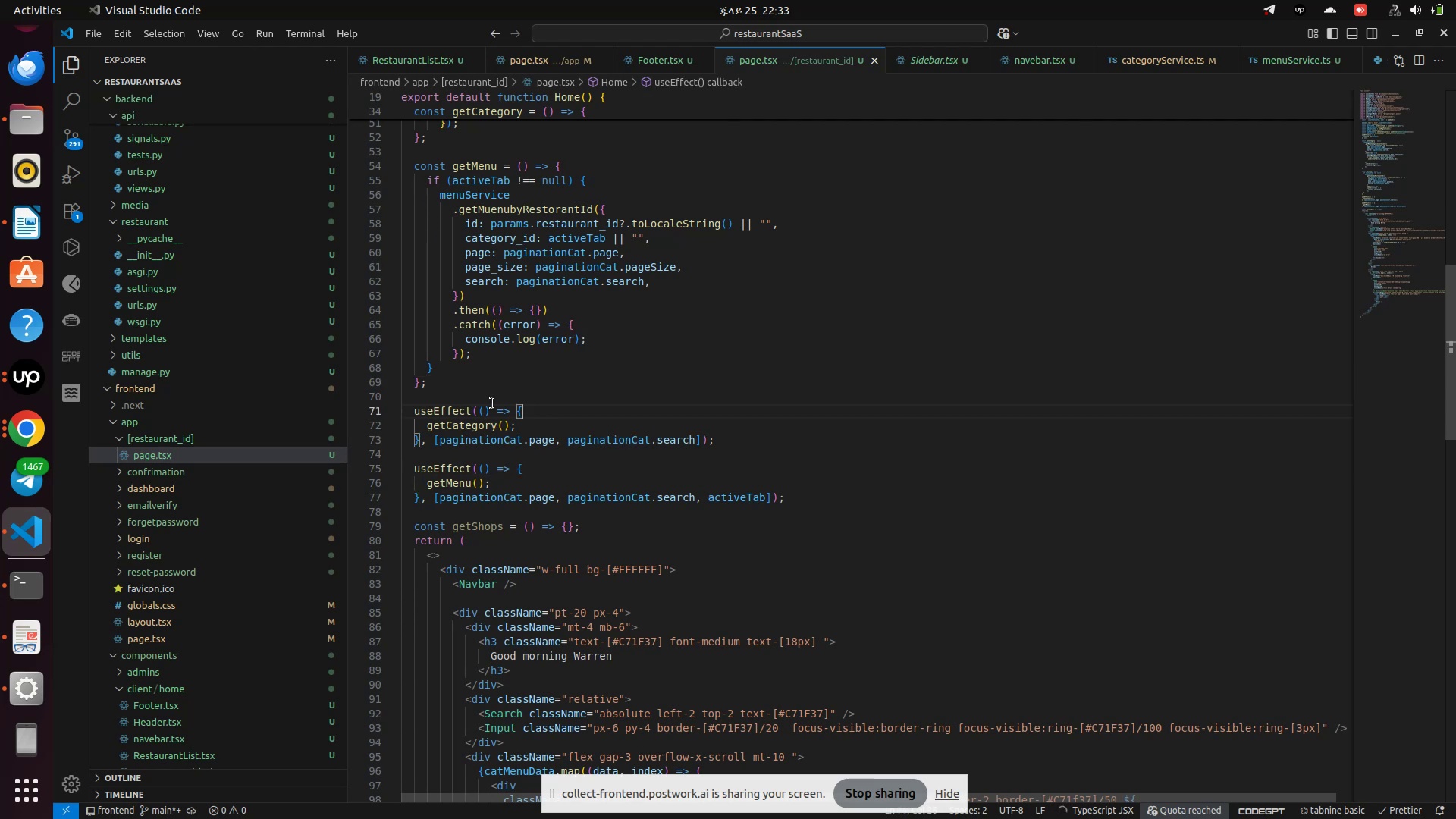 
wait(6.85)
 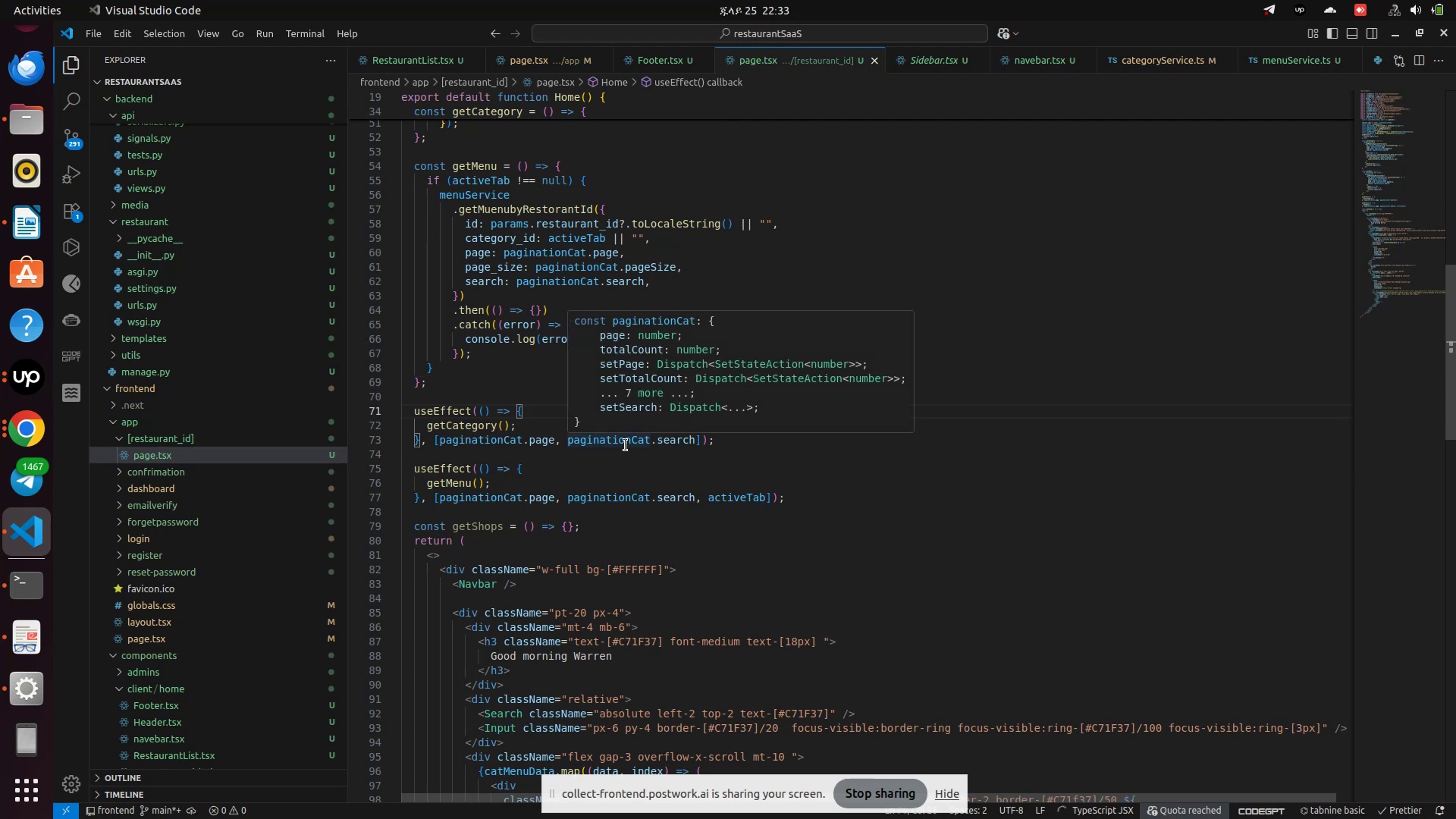 
left_click([23, 422])
 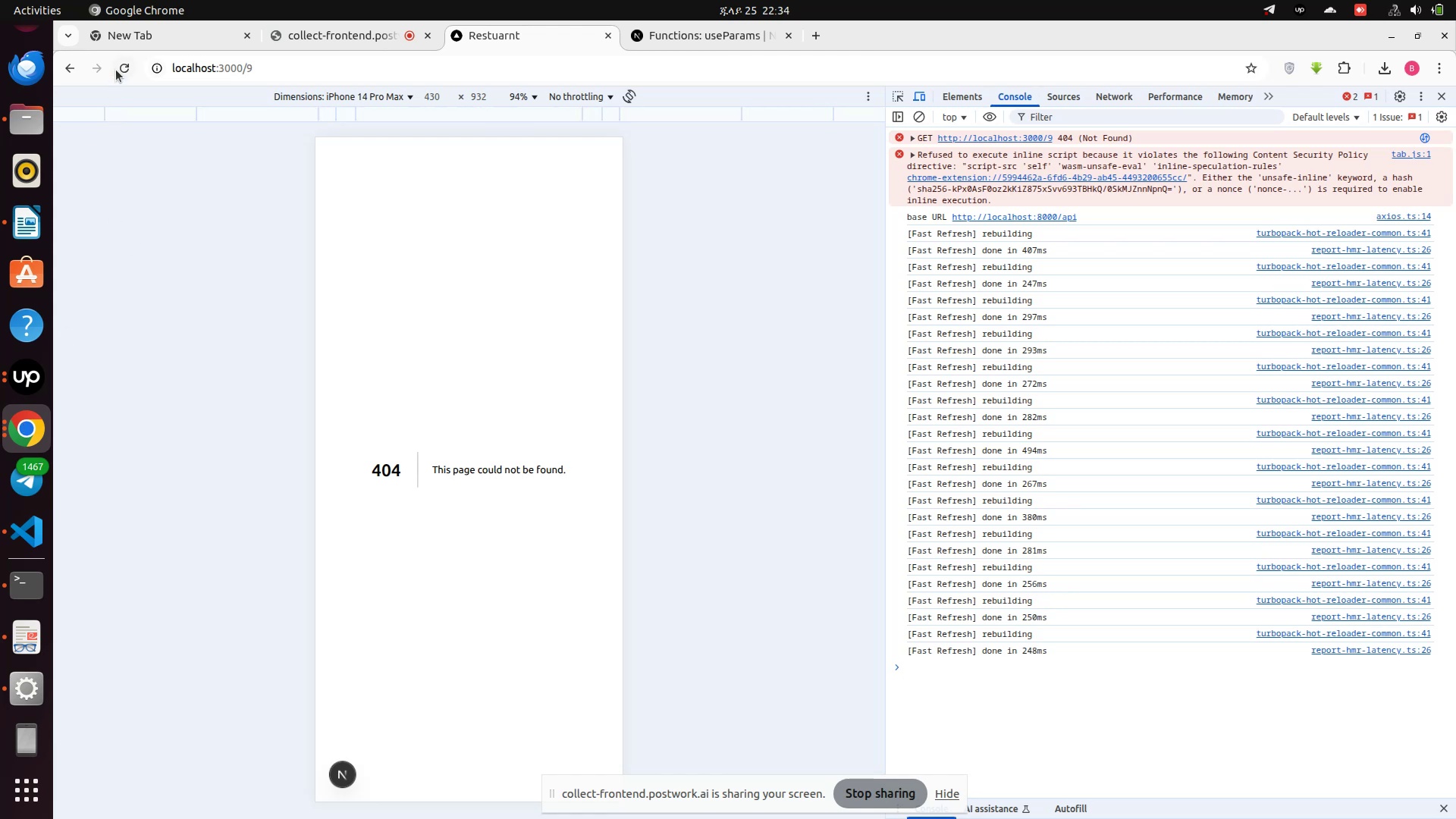 
left_click([118, 69])
 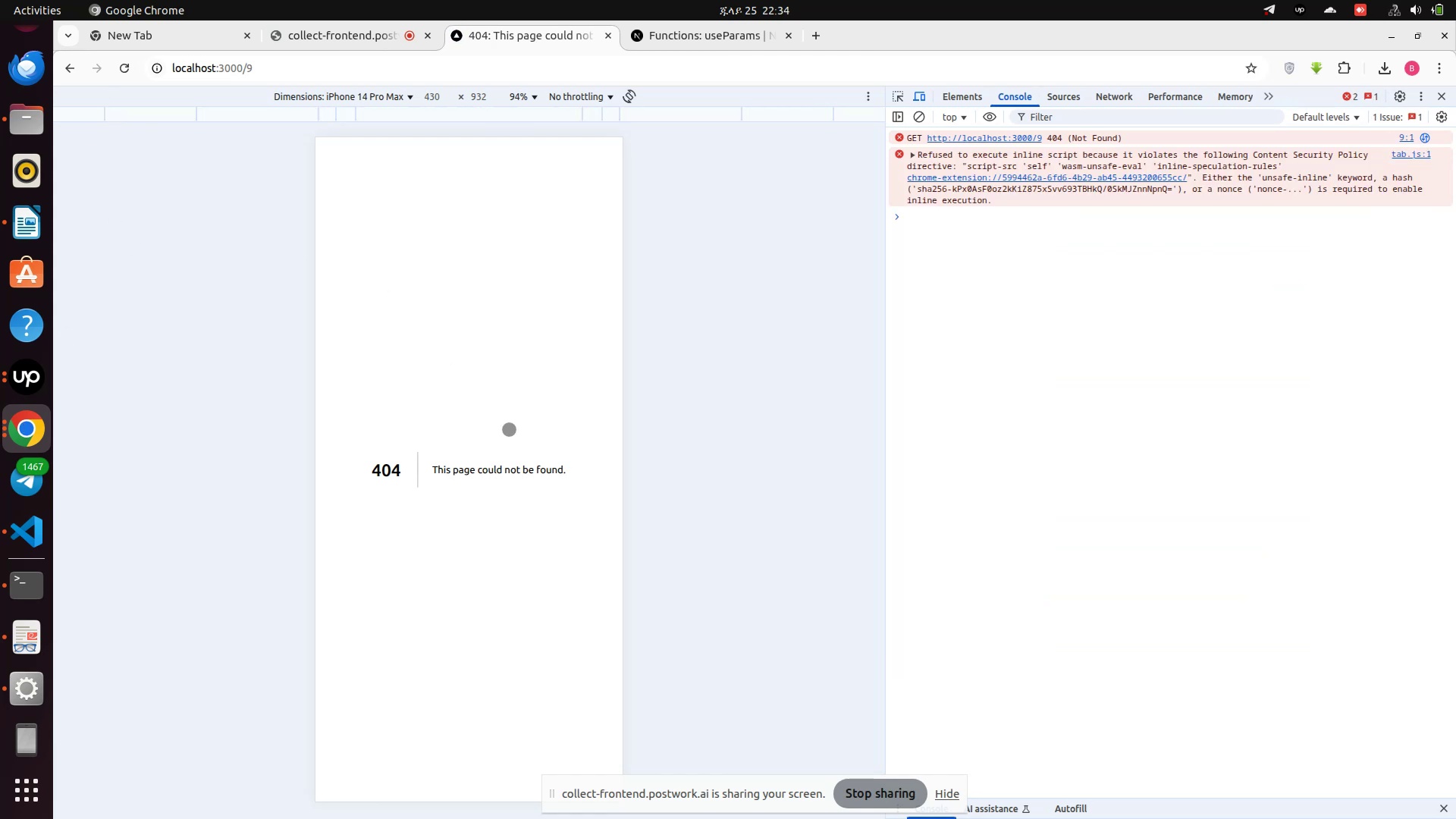 
wait(8.79)
 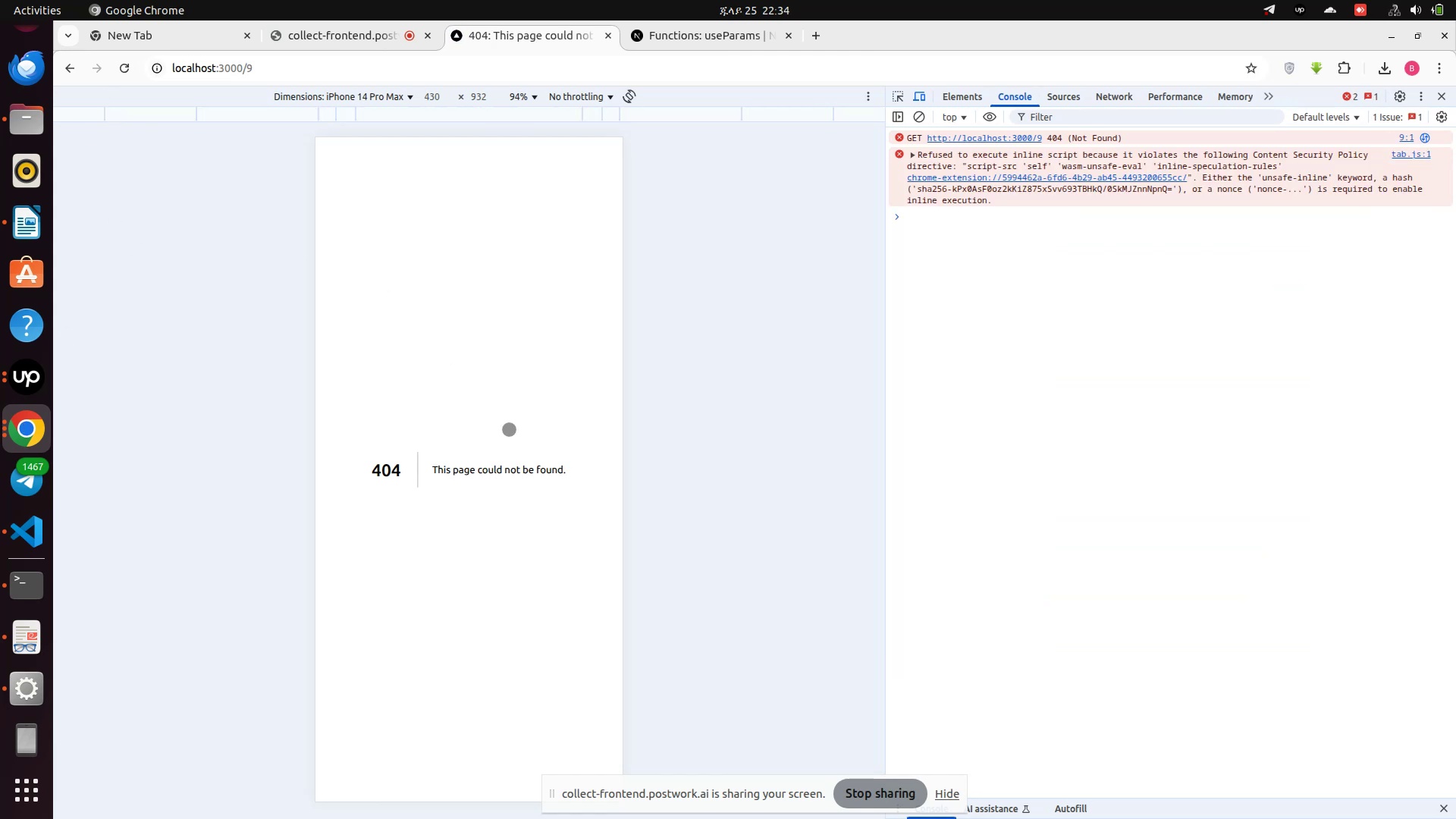 
scroll: coordinate [509, 429], scroll_direction: down, amount: 4.0
 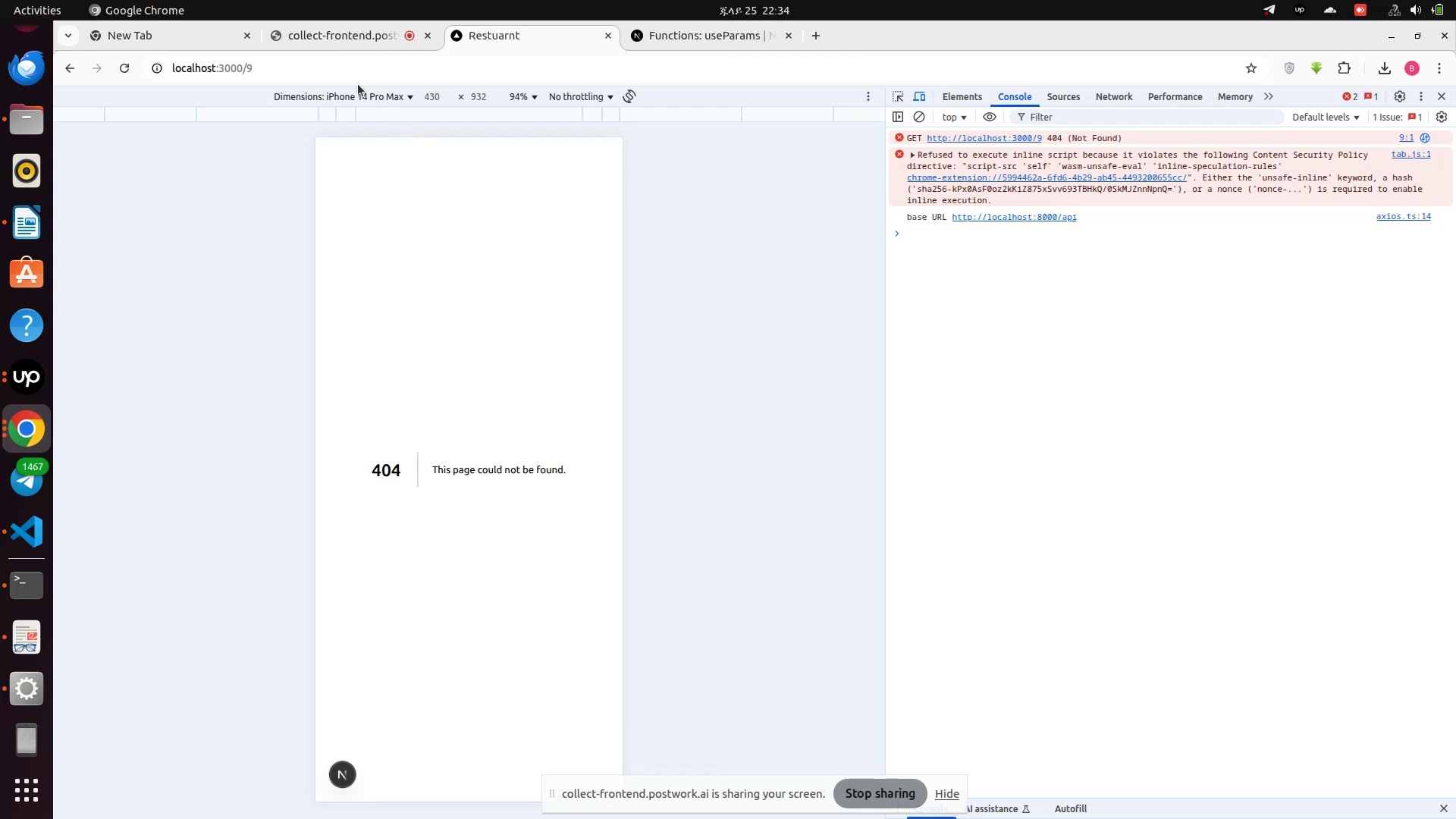 
left_click([358, 72])
 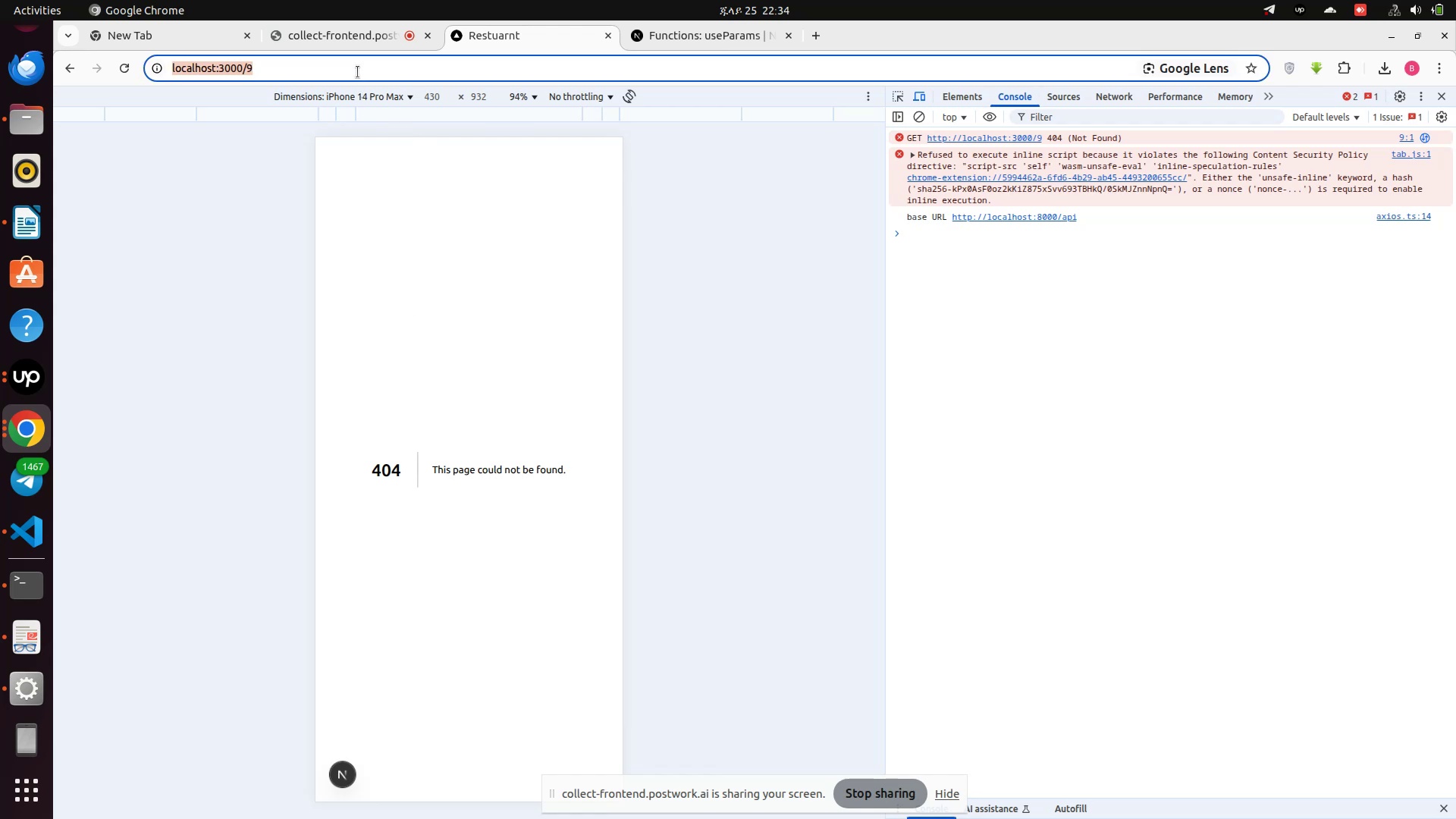 
left_click([358, 72])
 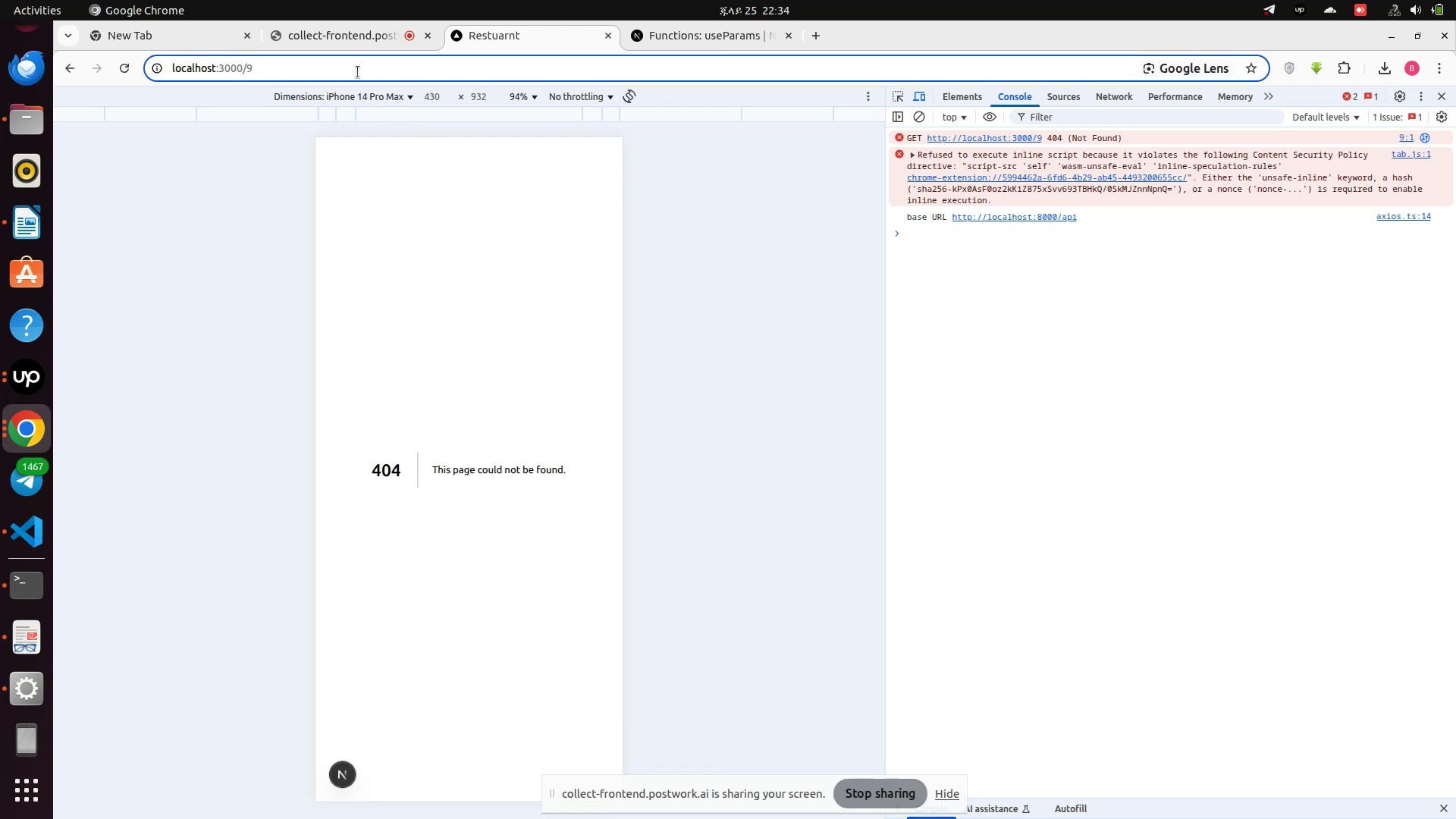 
key(Backspace)
 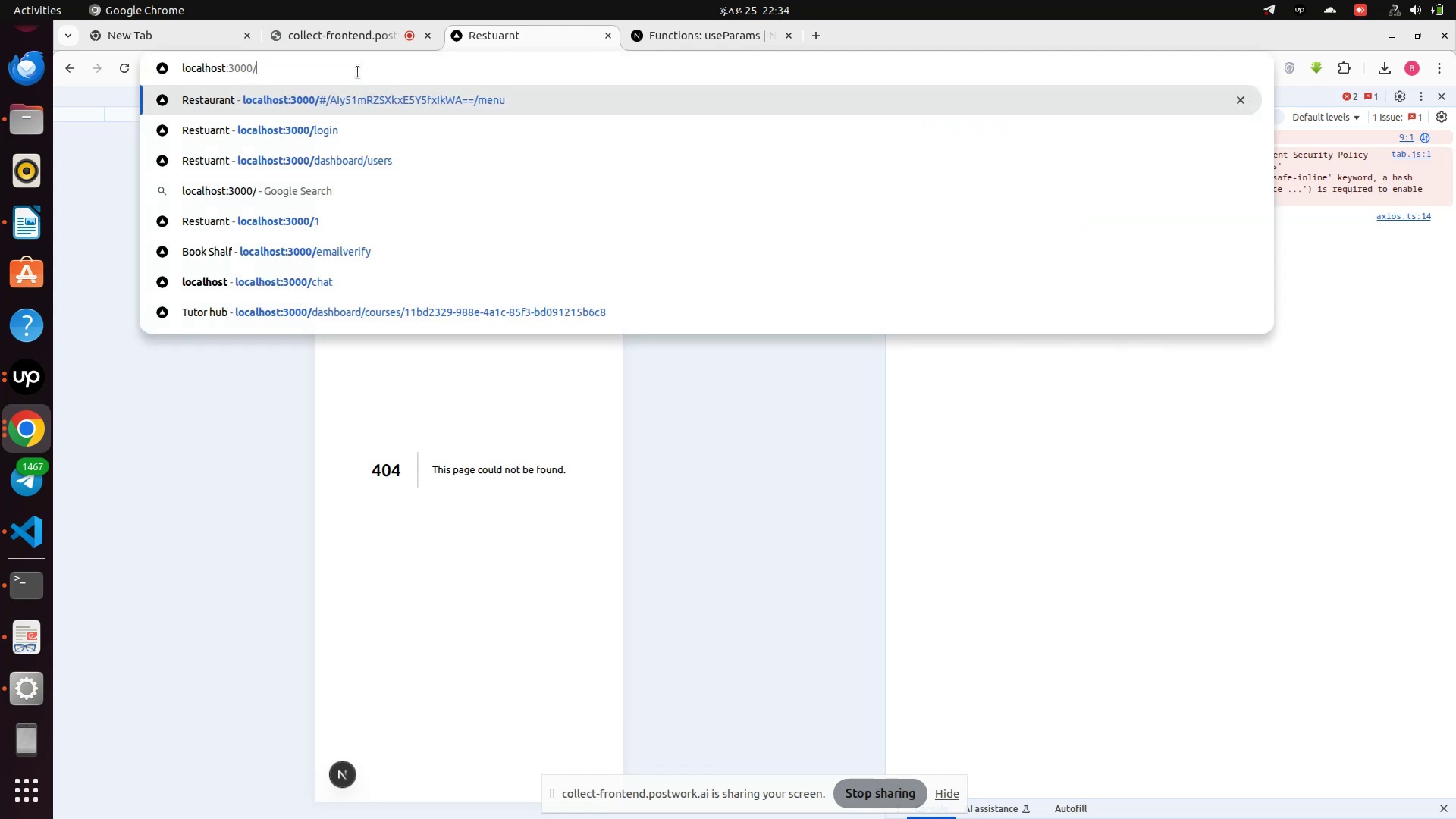 
key(Backspace)
 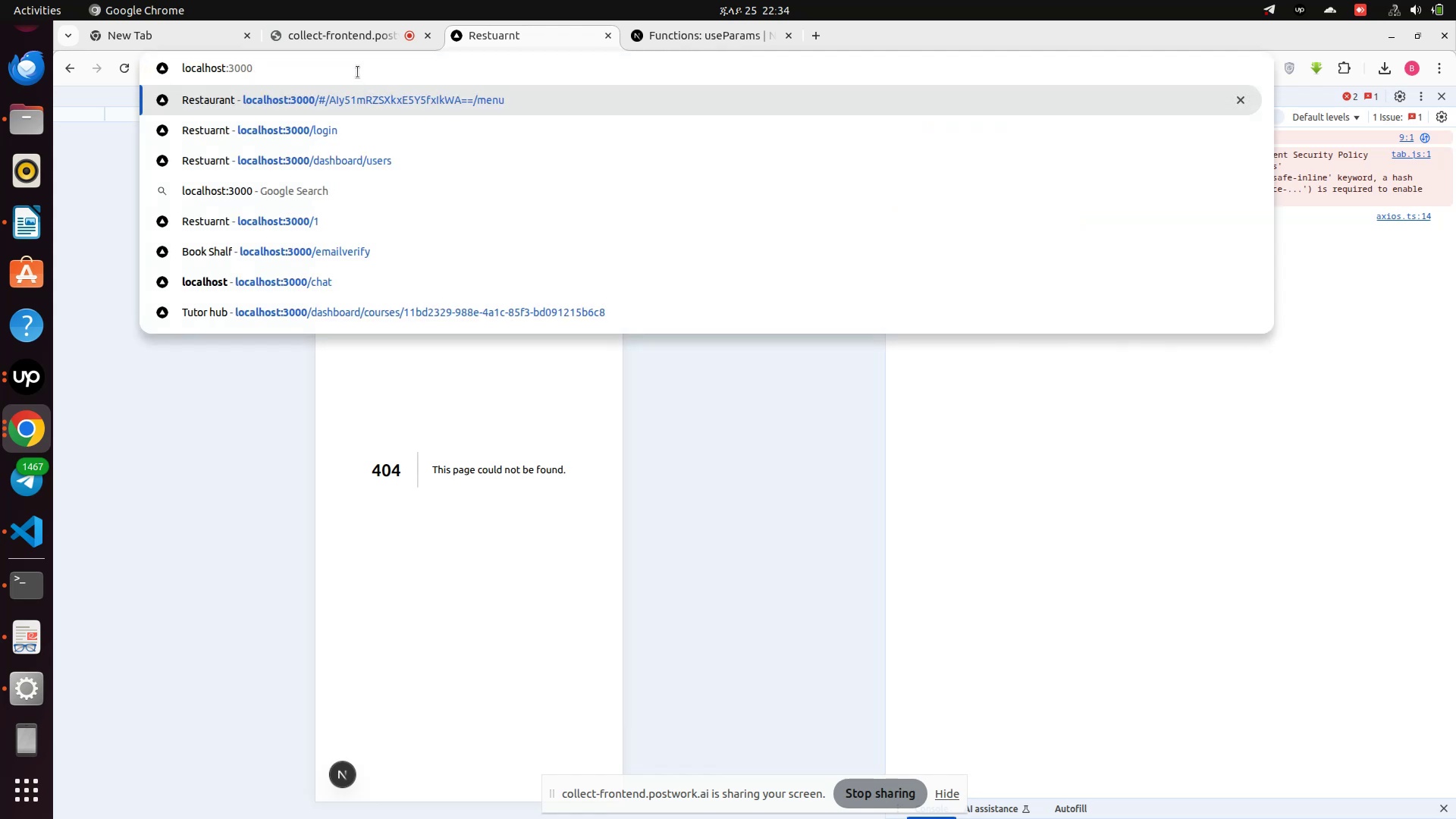 
key(Enter)
 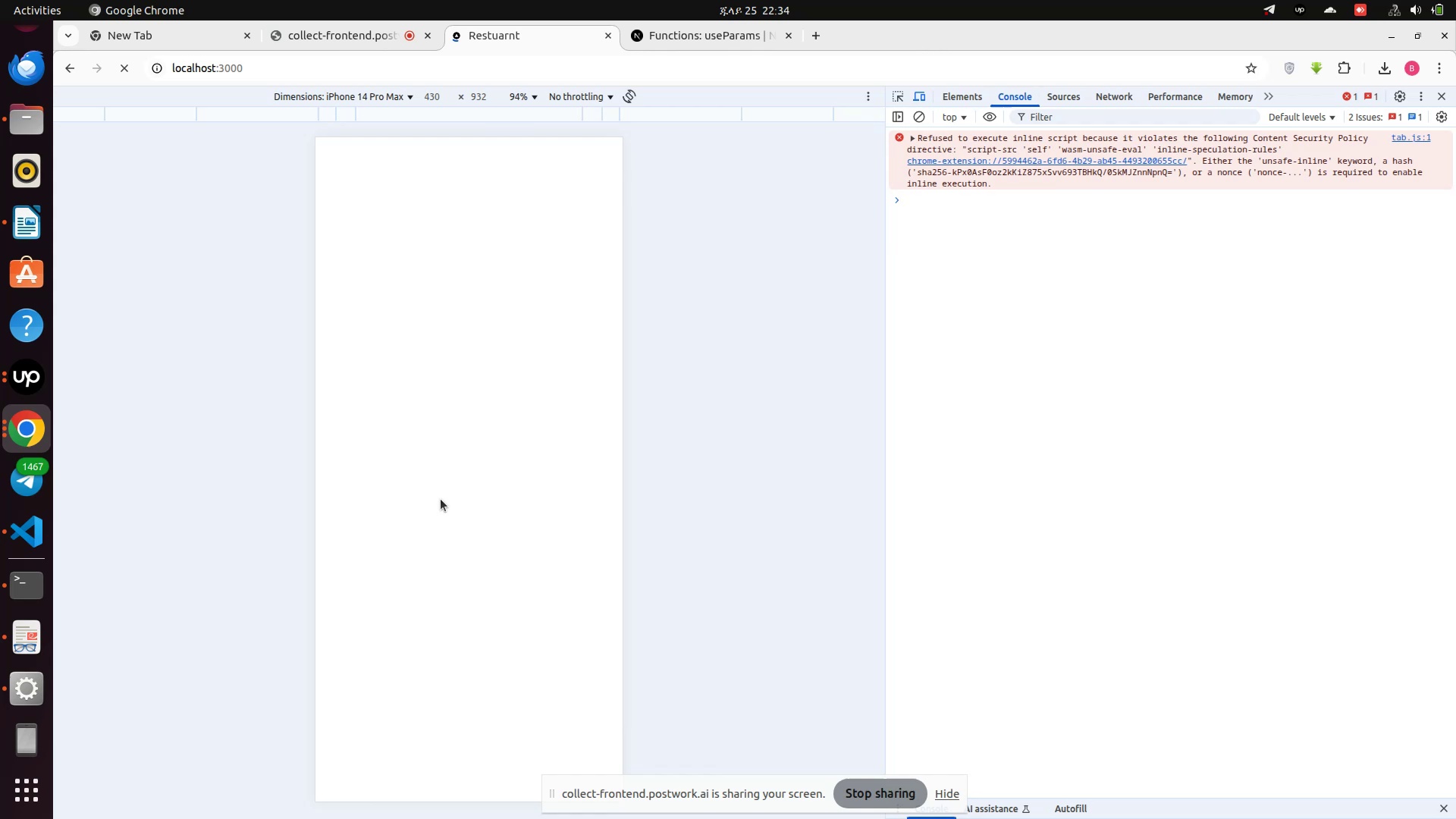 
wait(8.77)
 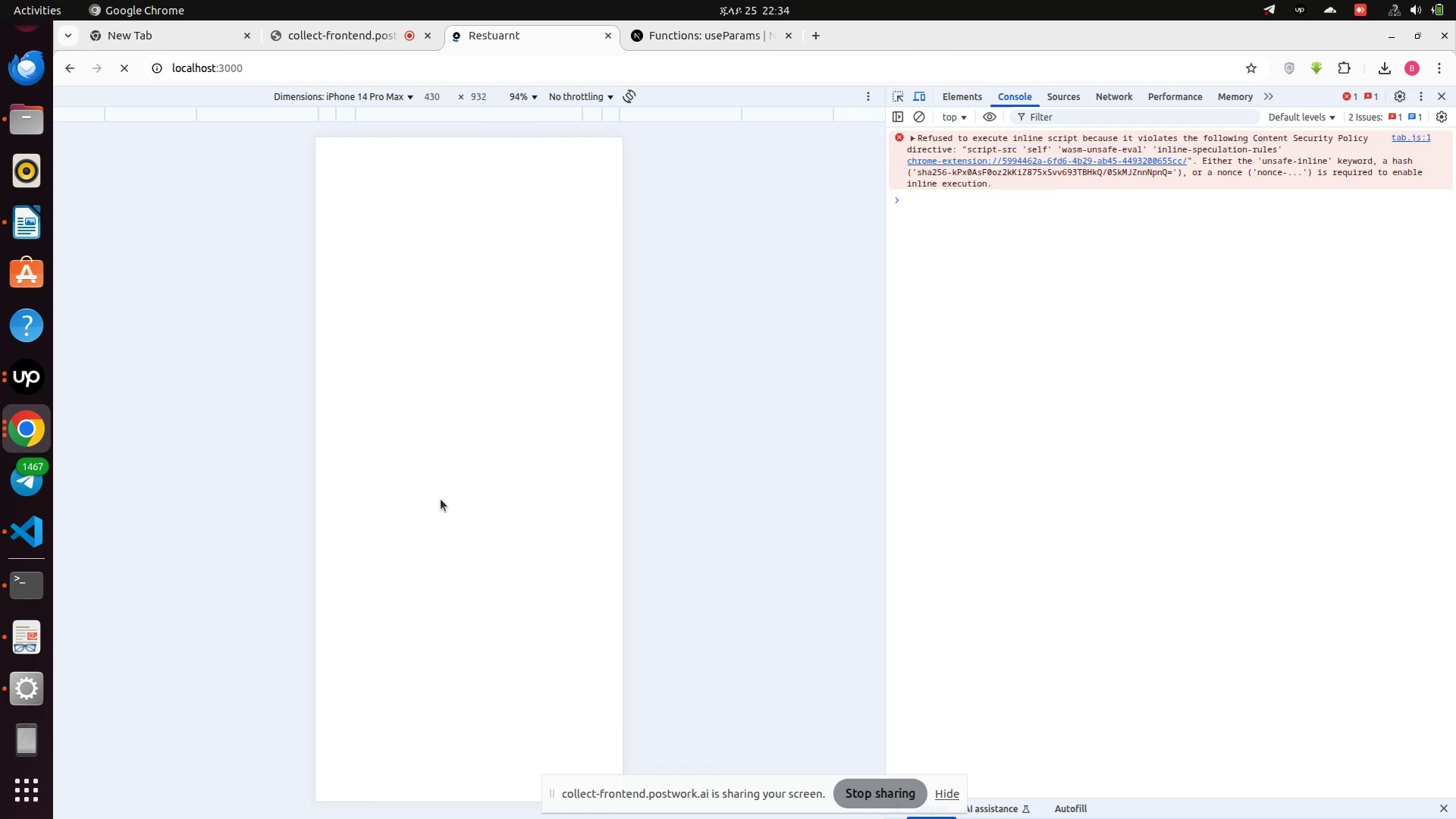 
scroll: coordinate [634, 580], scroll_direction: down, amount: 1.0
 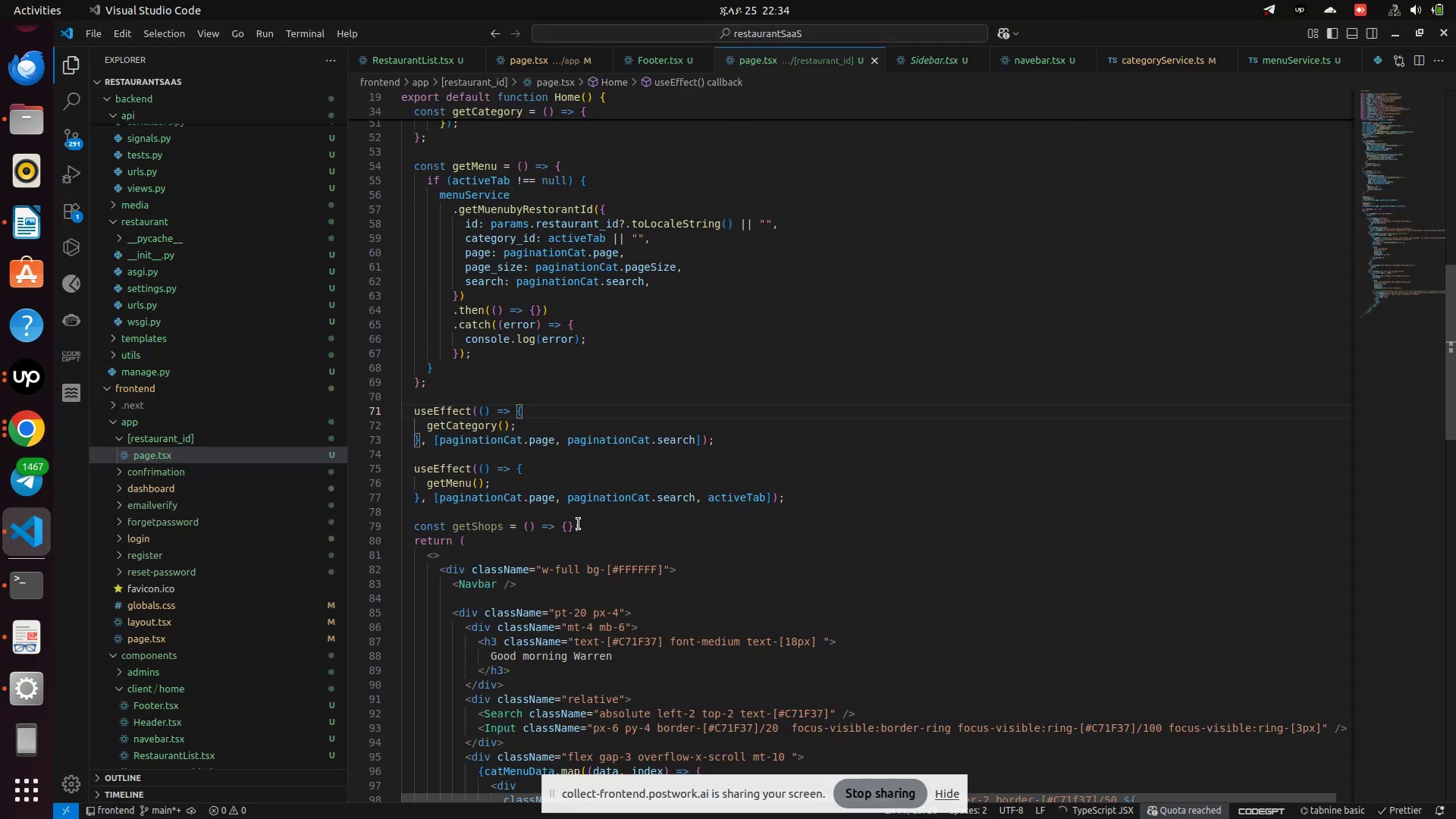 
scroll: coordinate [576, 519], scroll_direction: up, amount: 6.0
 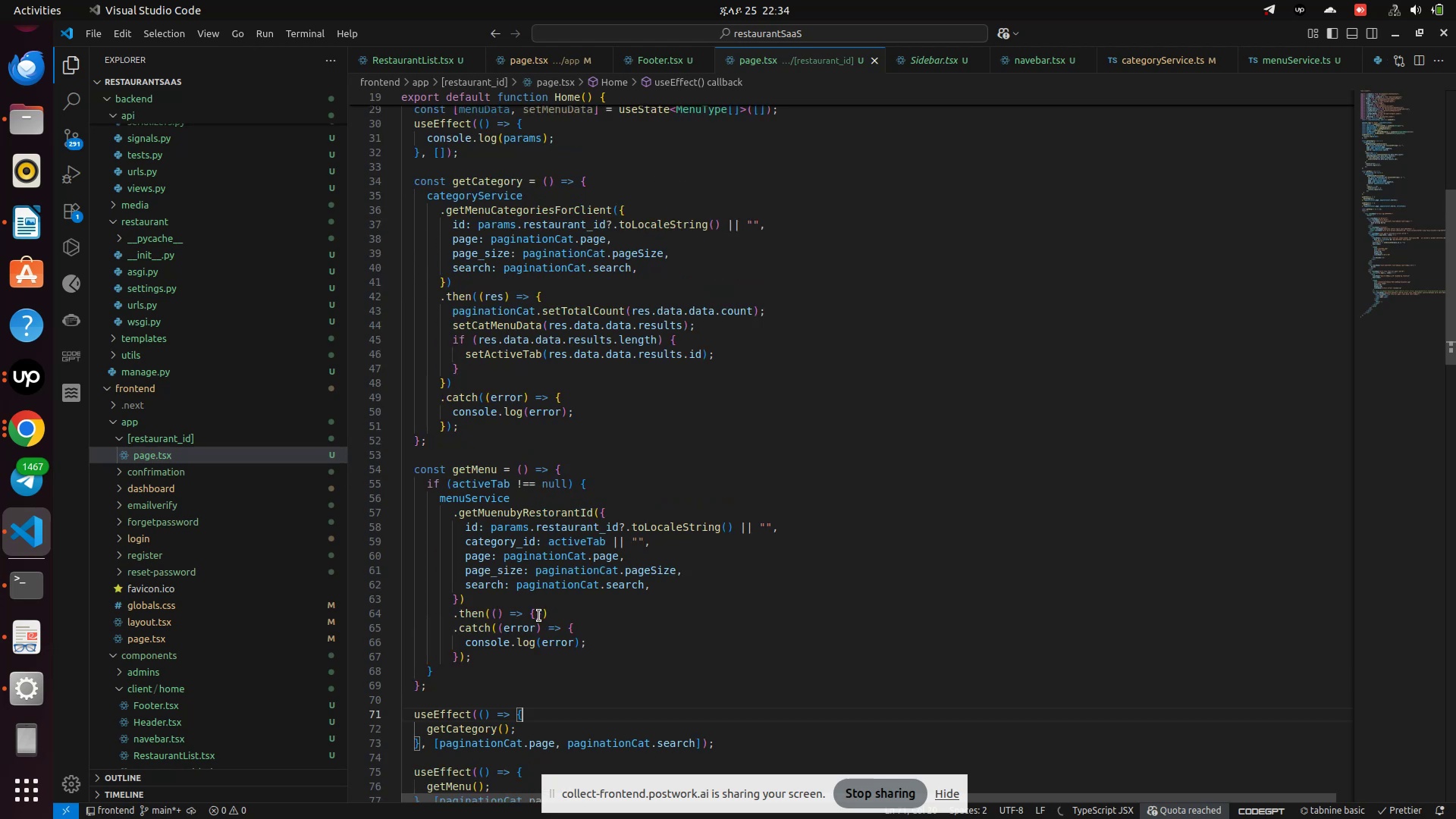 
left_click([536, 616])
 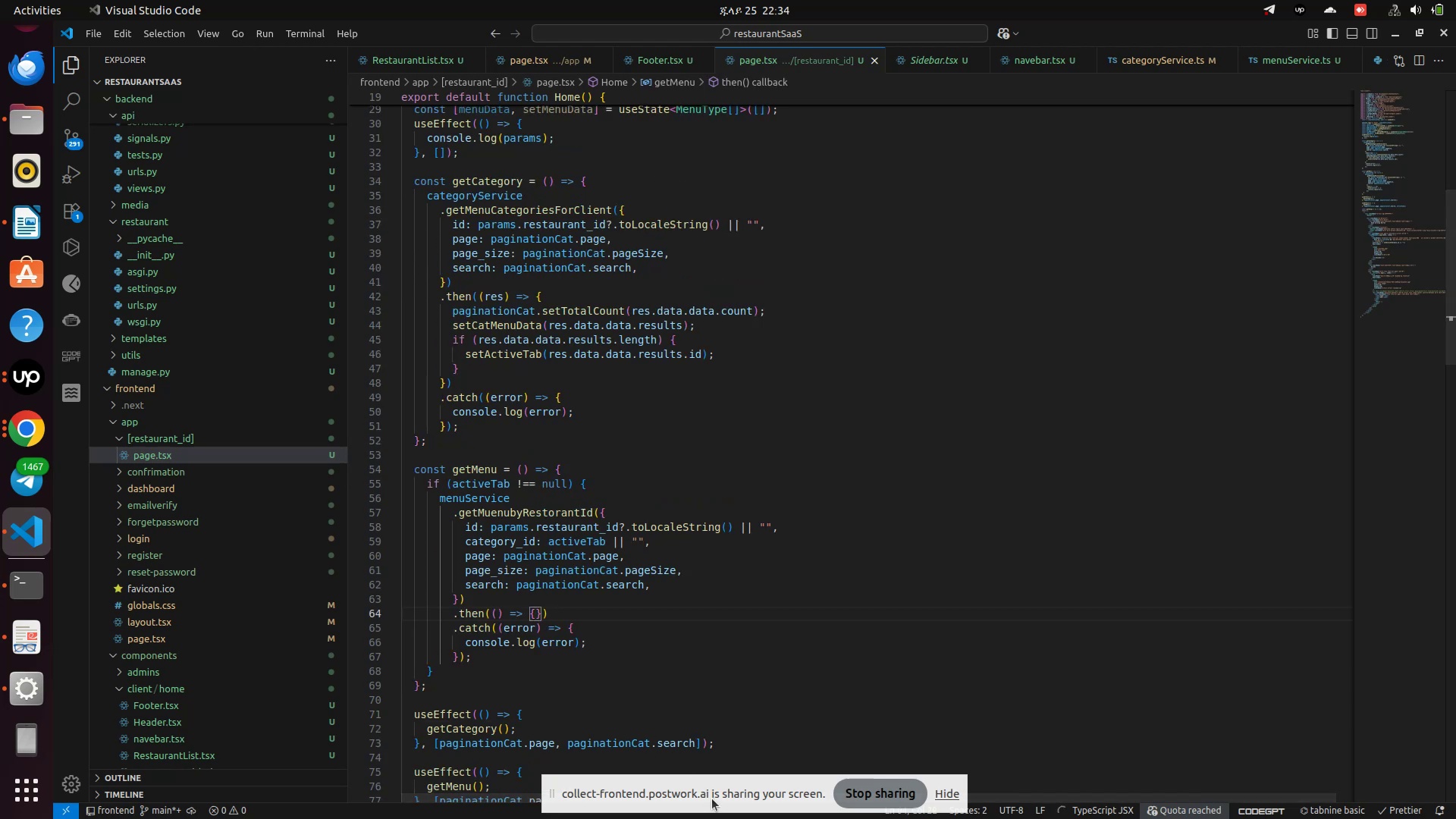 
key(Enter)
 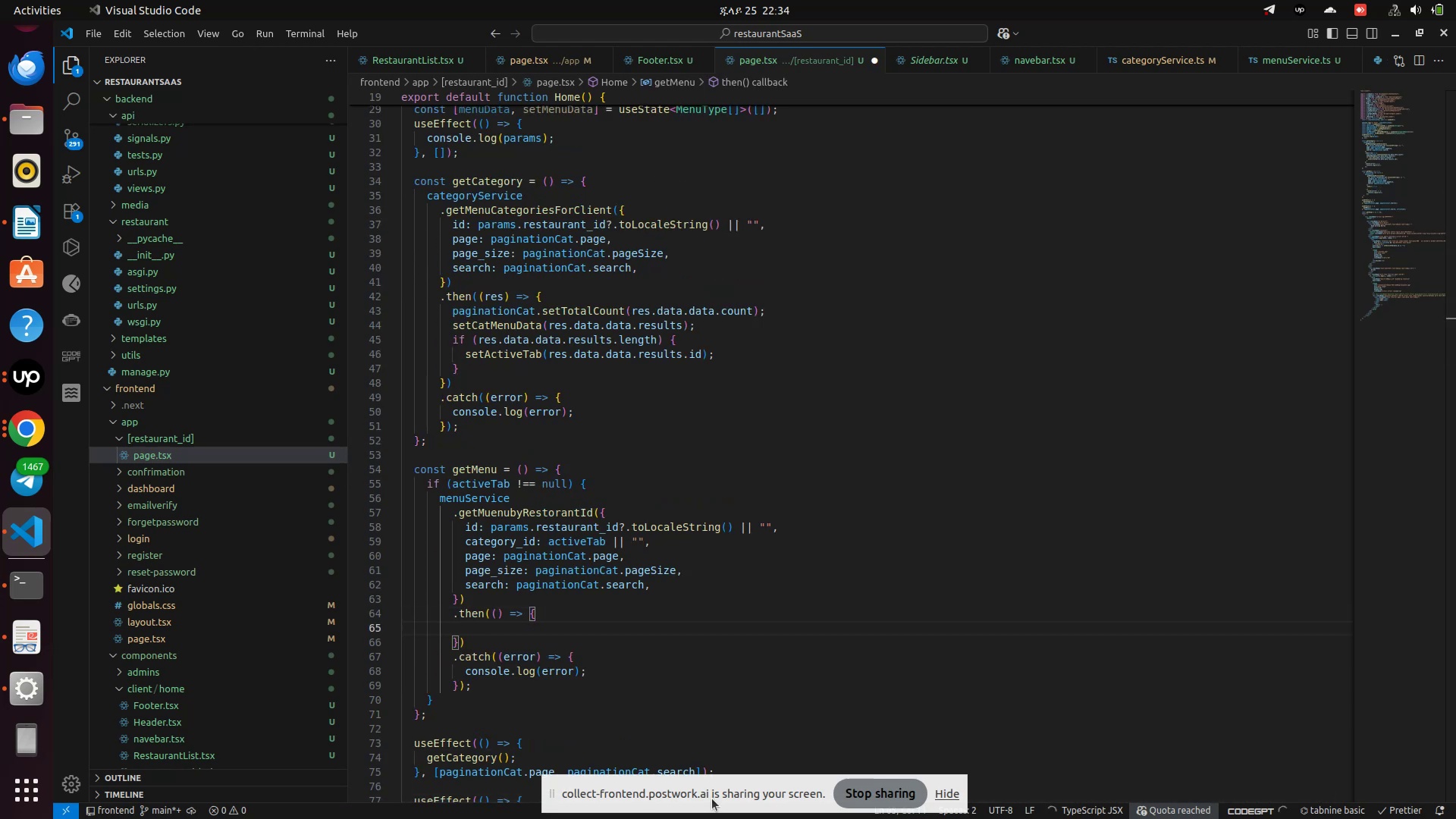 
type(set)
 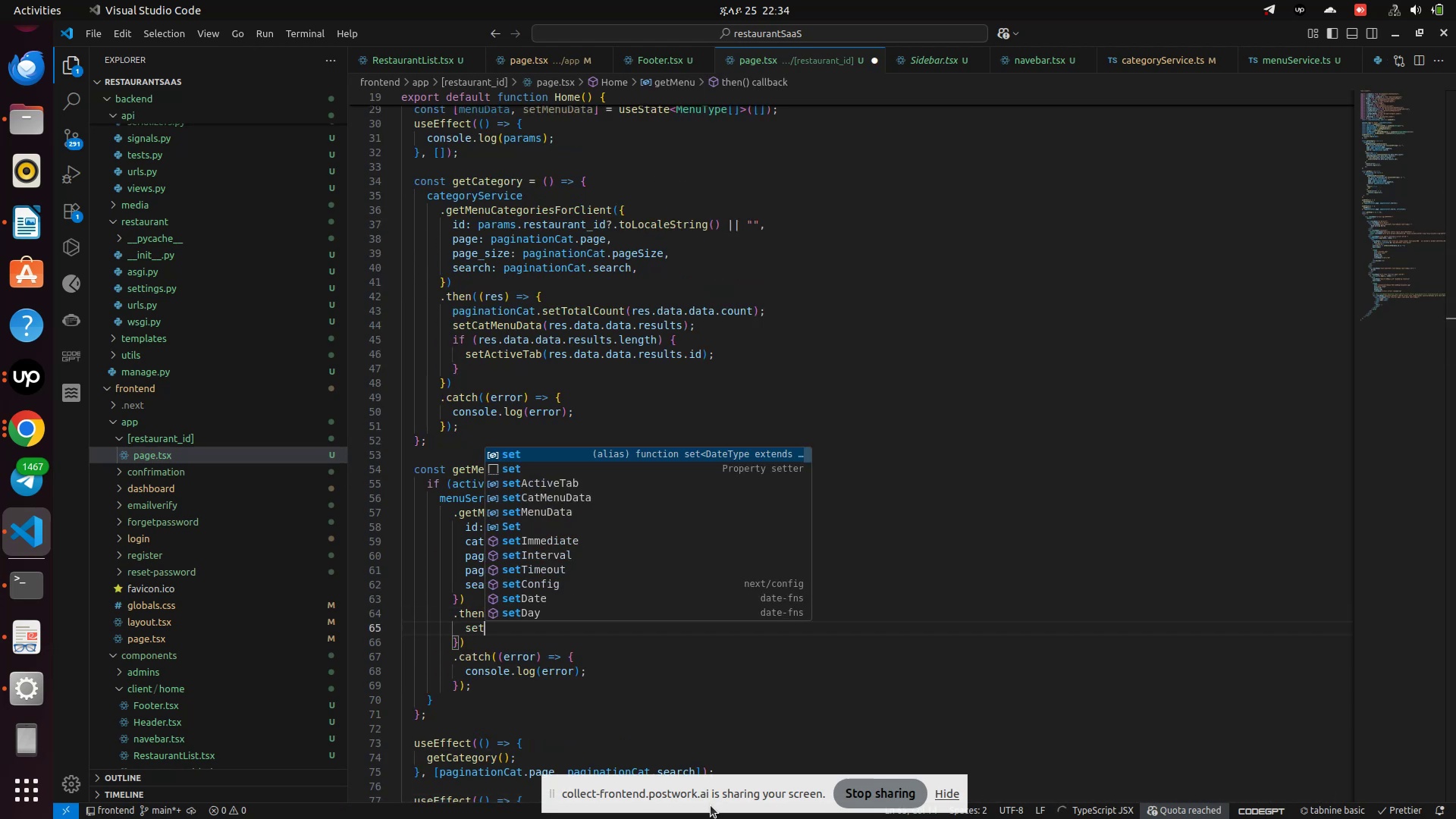 
key(ArrowDown)
 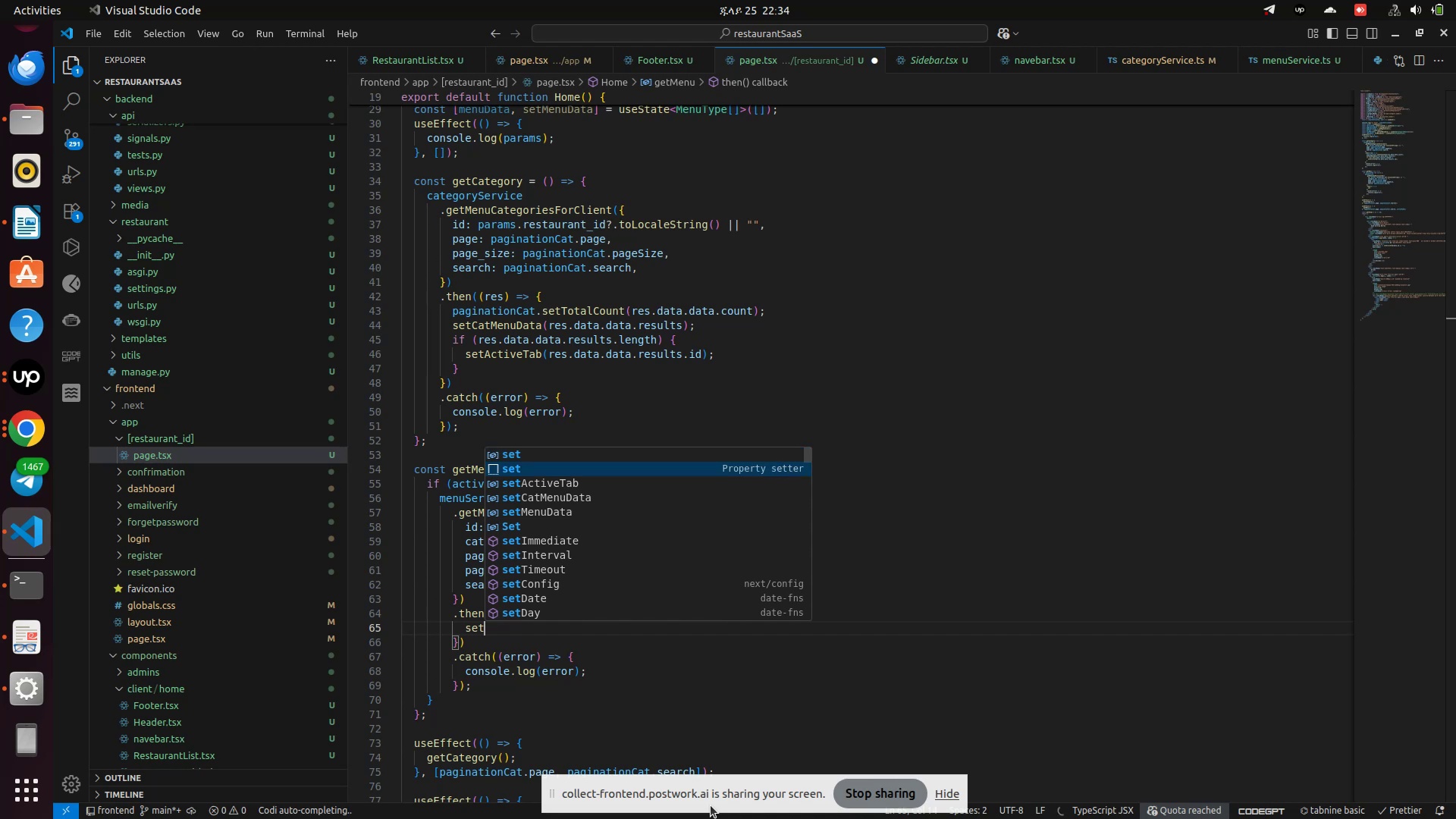 
key(ArrowDown)
 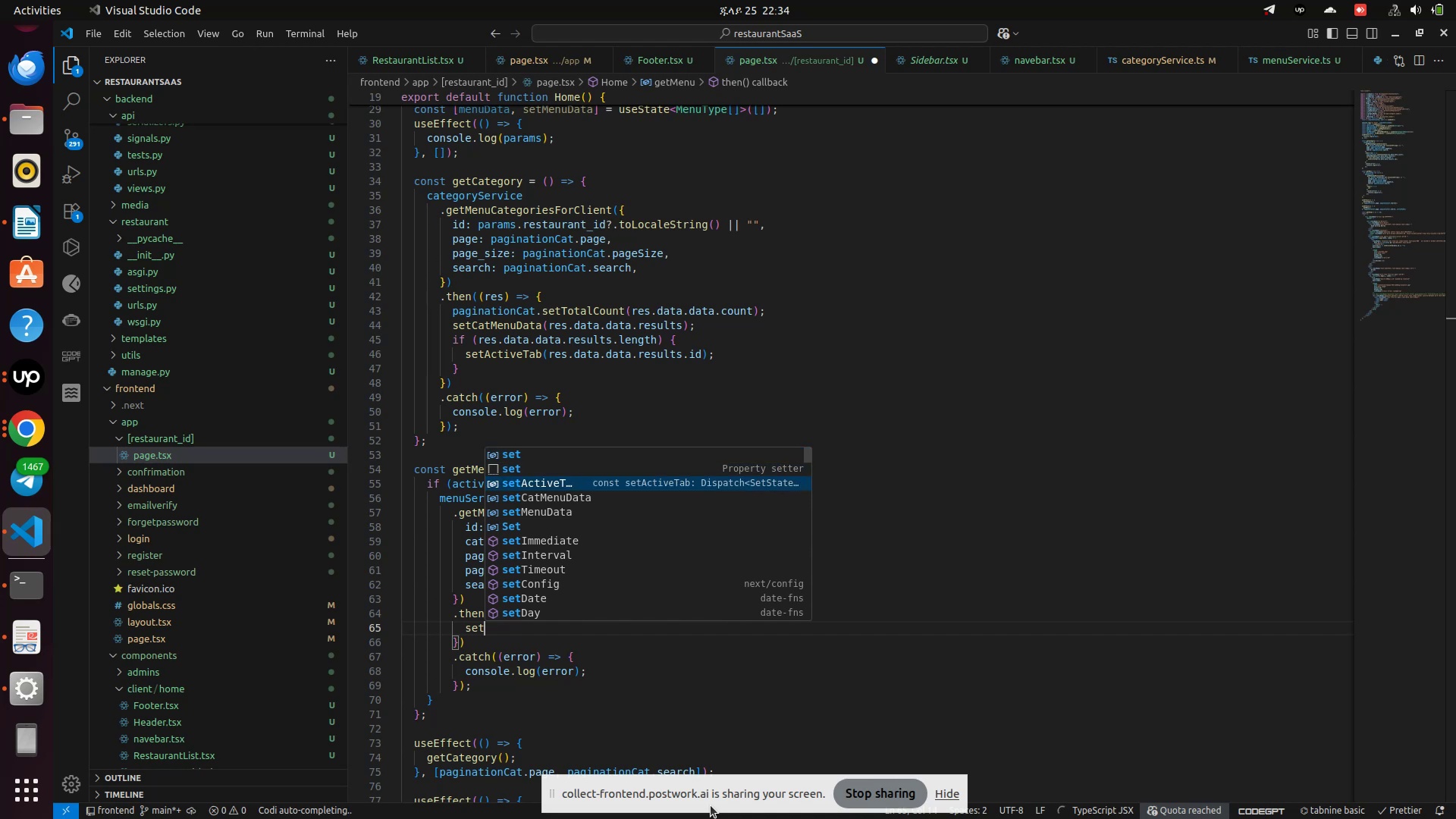 
key(ArrowDown)
 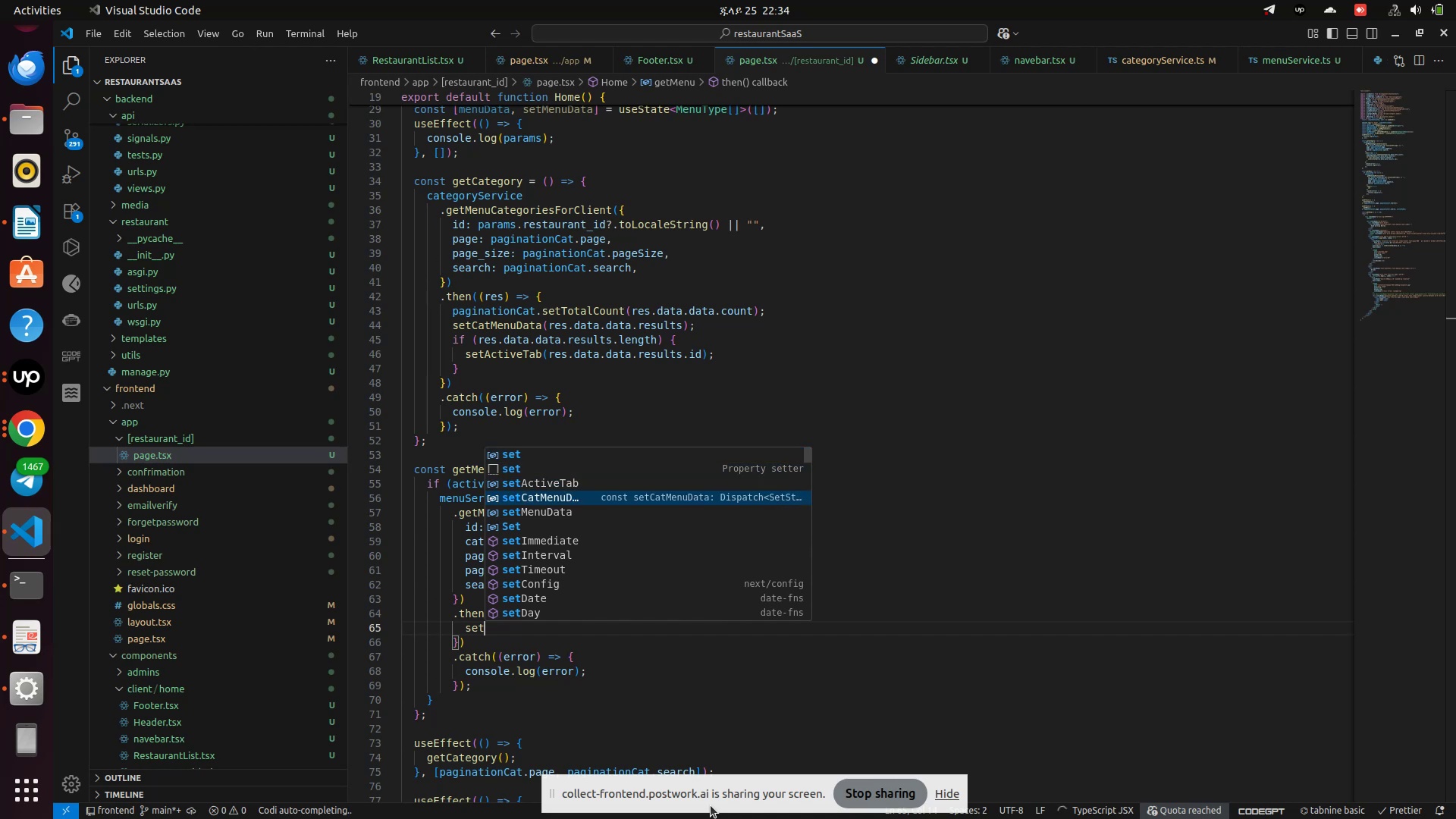 
key(ArrowDown)
 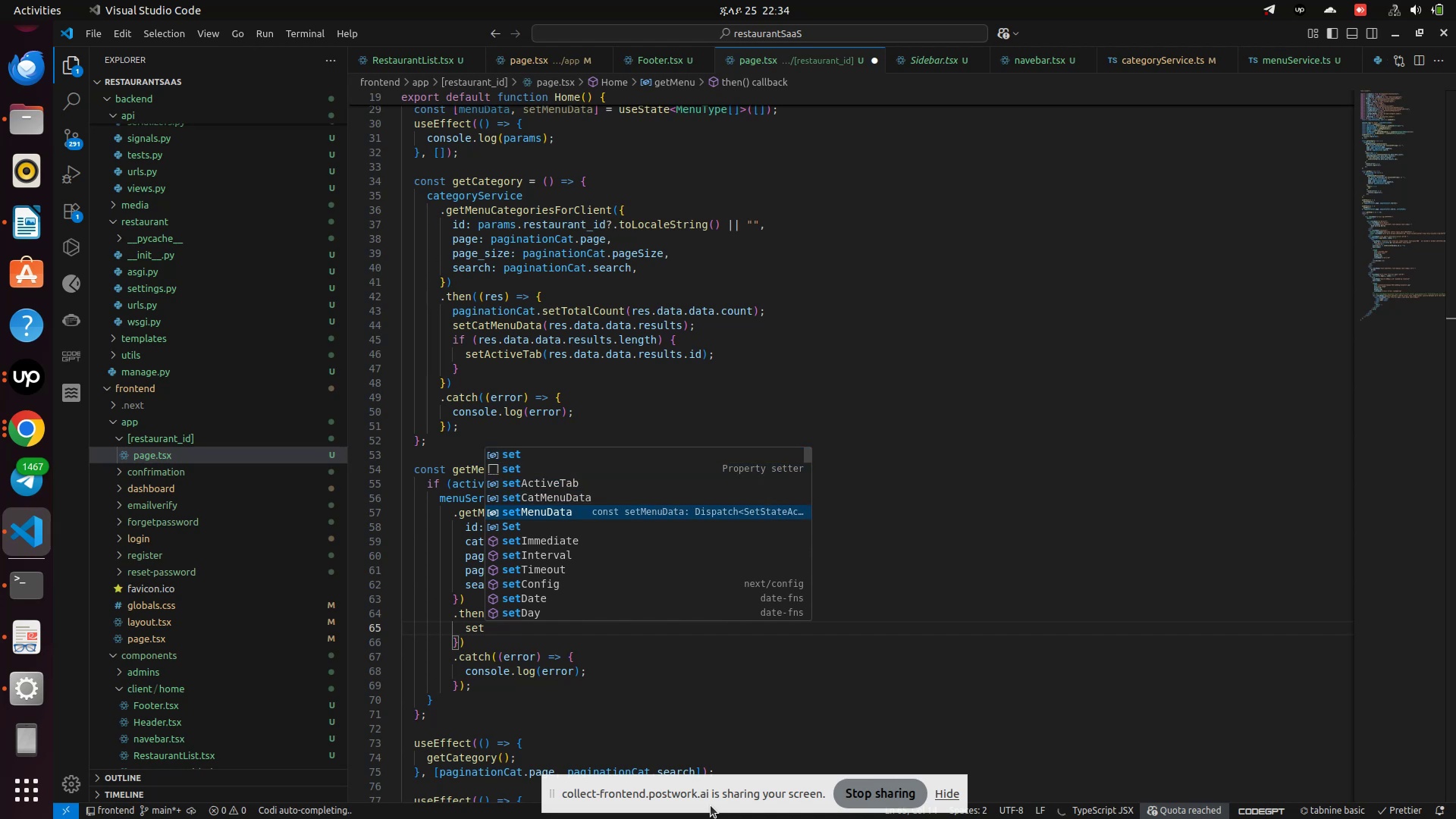 
key(Enter)
 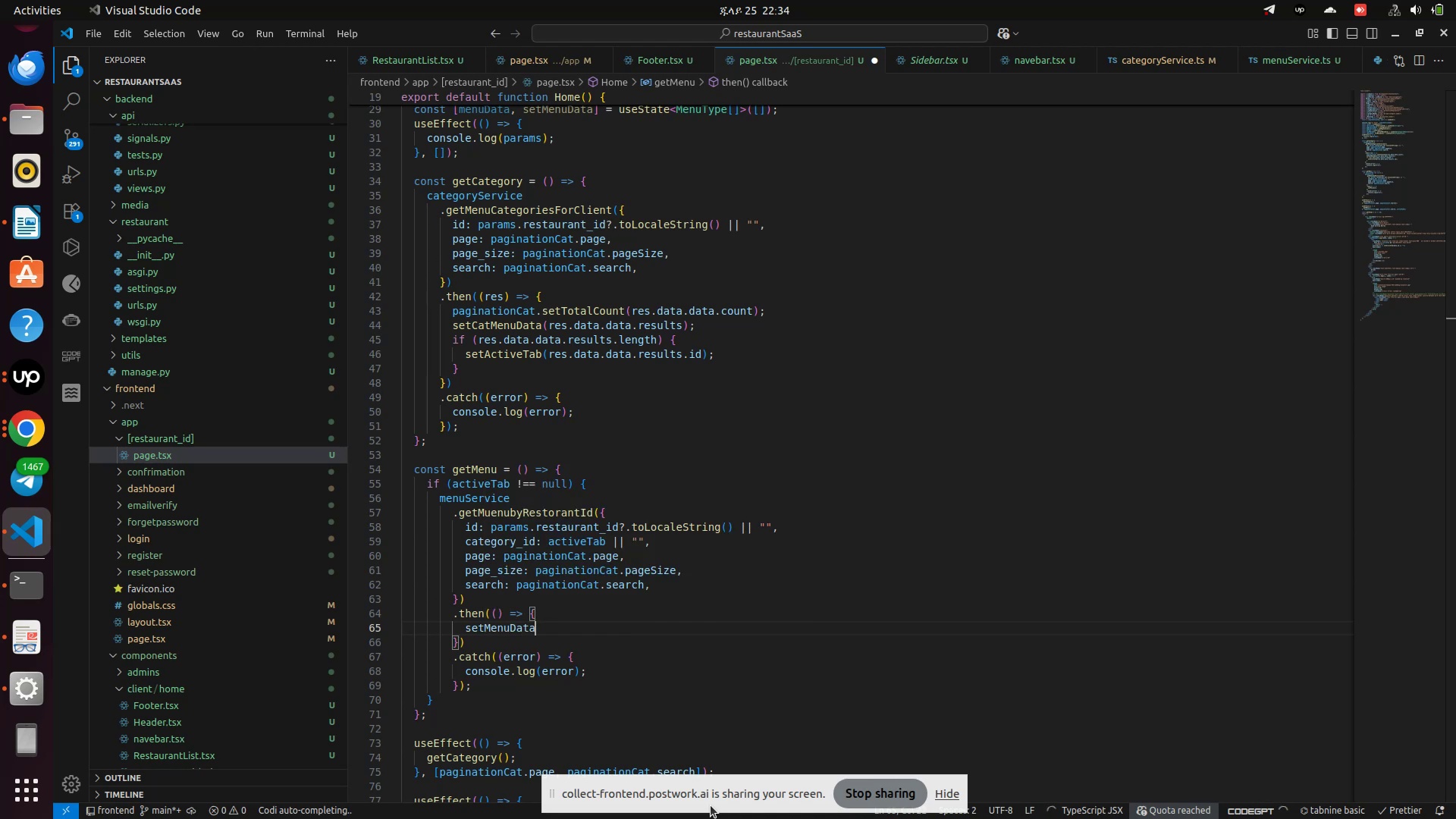 
type((res.da)
key(Backspace)
key(Backspace)
key(Backspace)
key(Backspace)
key(Backspace)
type(res.da)
key(Backspace)
key(Backspace)
key(Backspace)
key(Backspace)
type(re)
 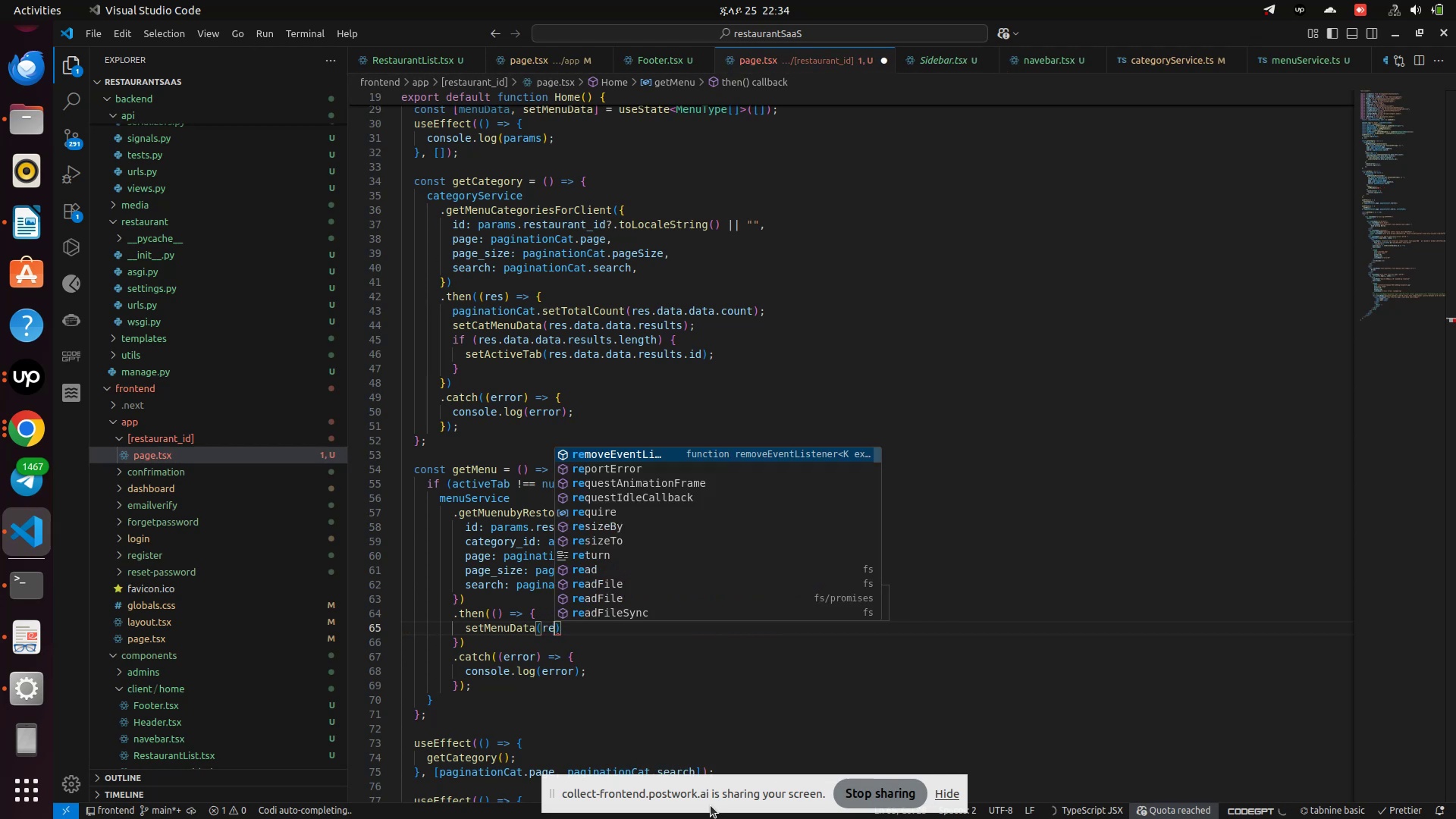 
left_click([496, 612])
 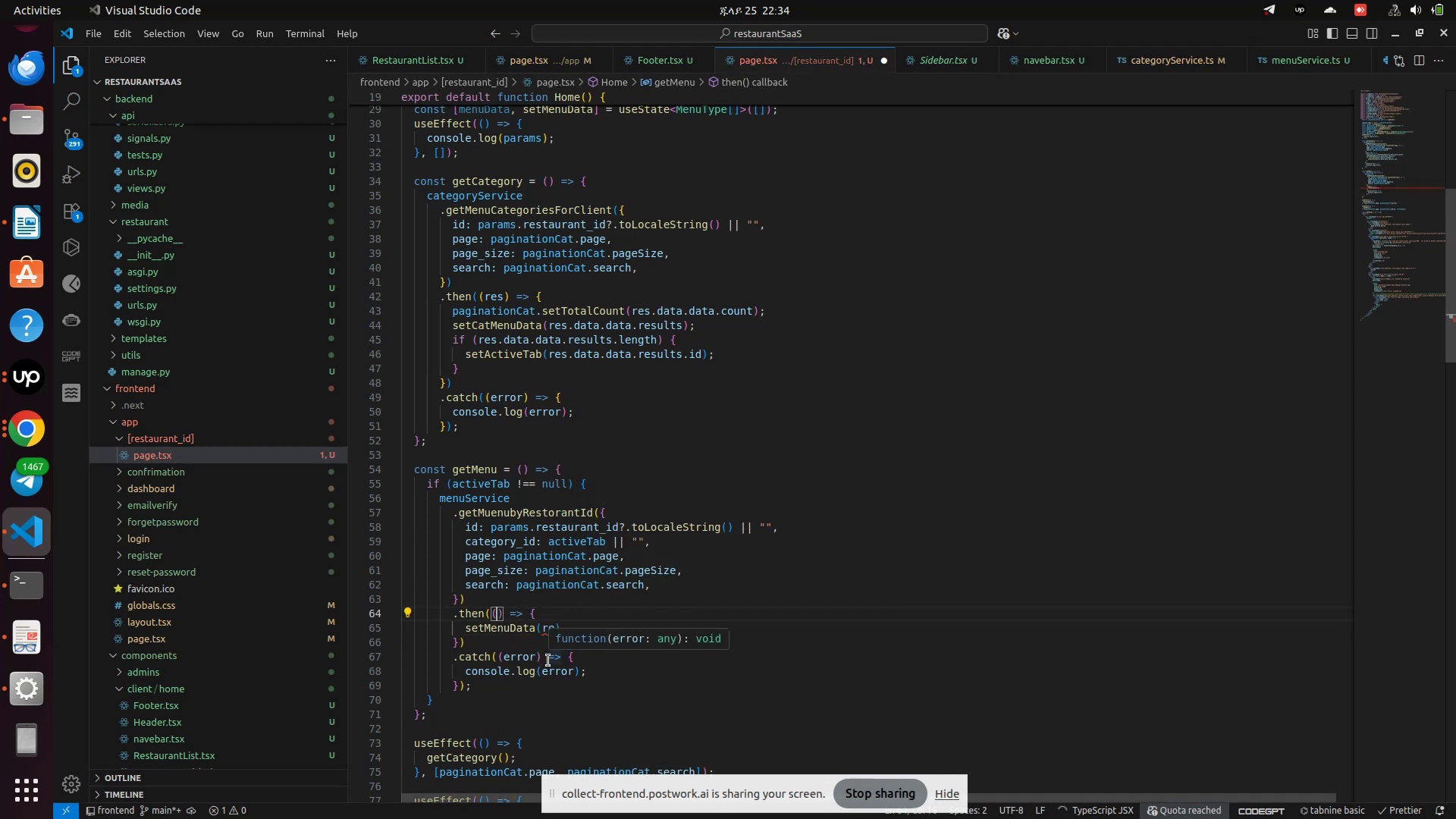 
type(res)
 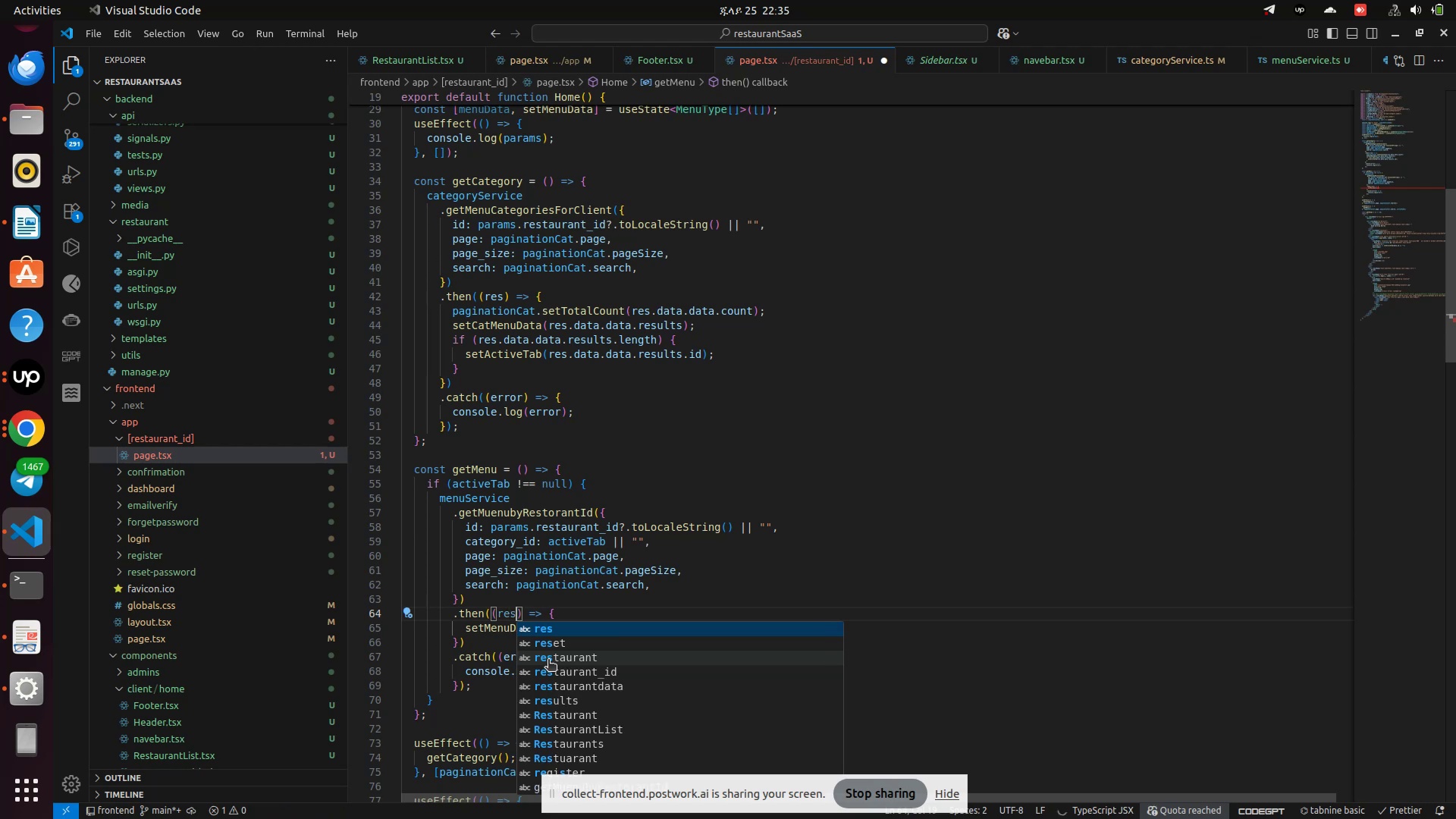 
key(ArrowRight)
 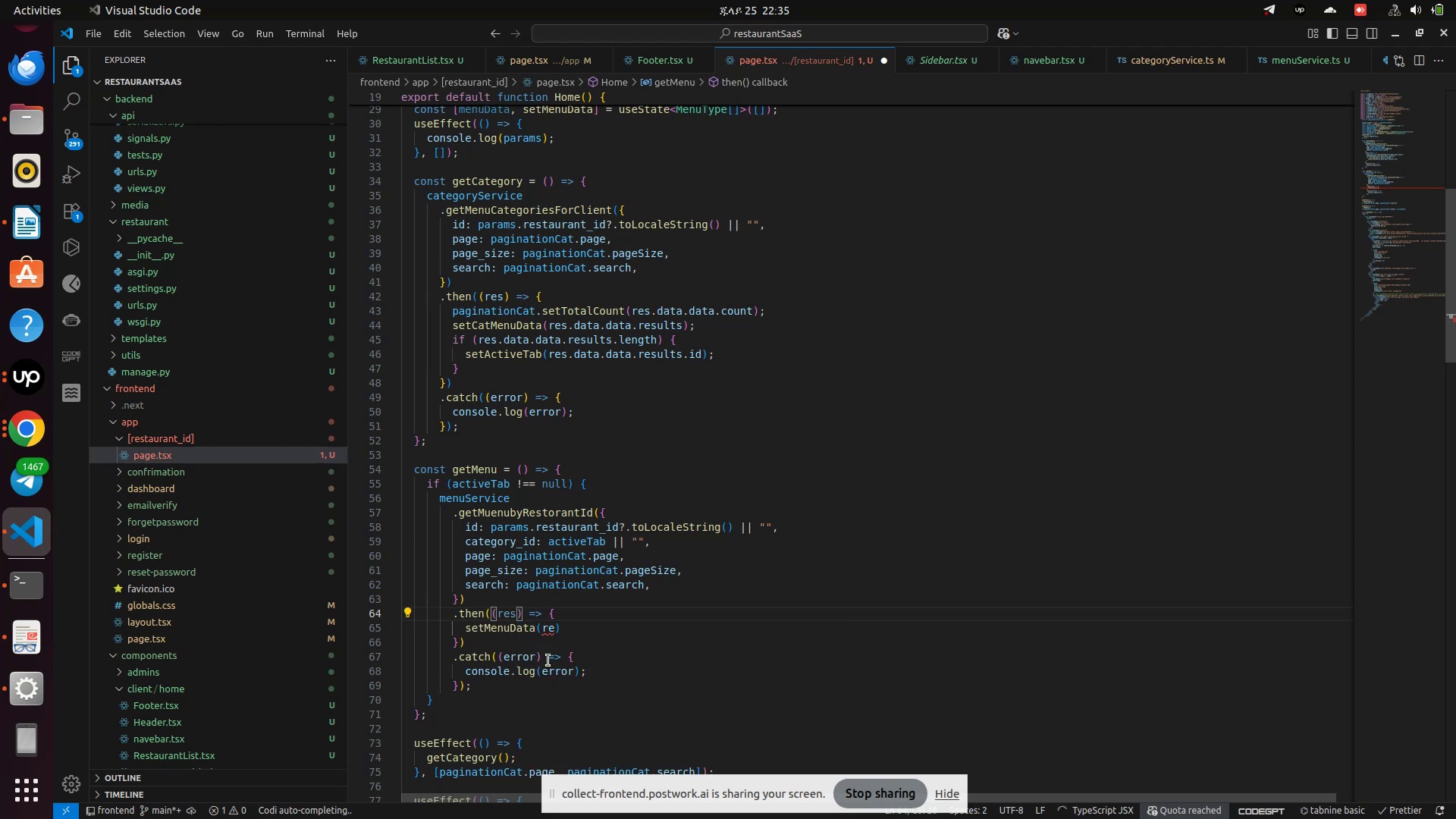 
key(ArrowDown)
 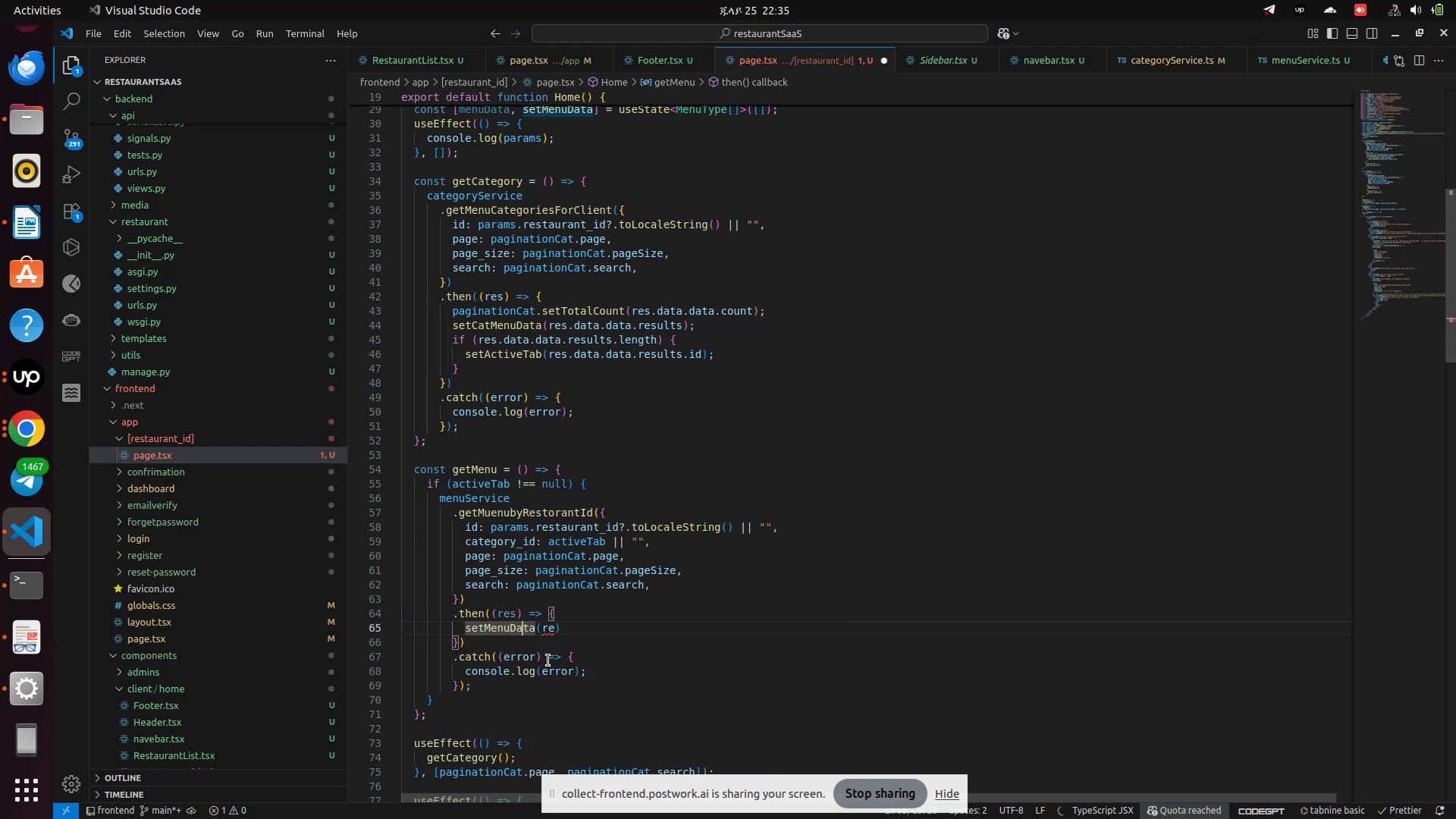 
key(ArrowRight)
 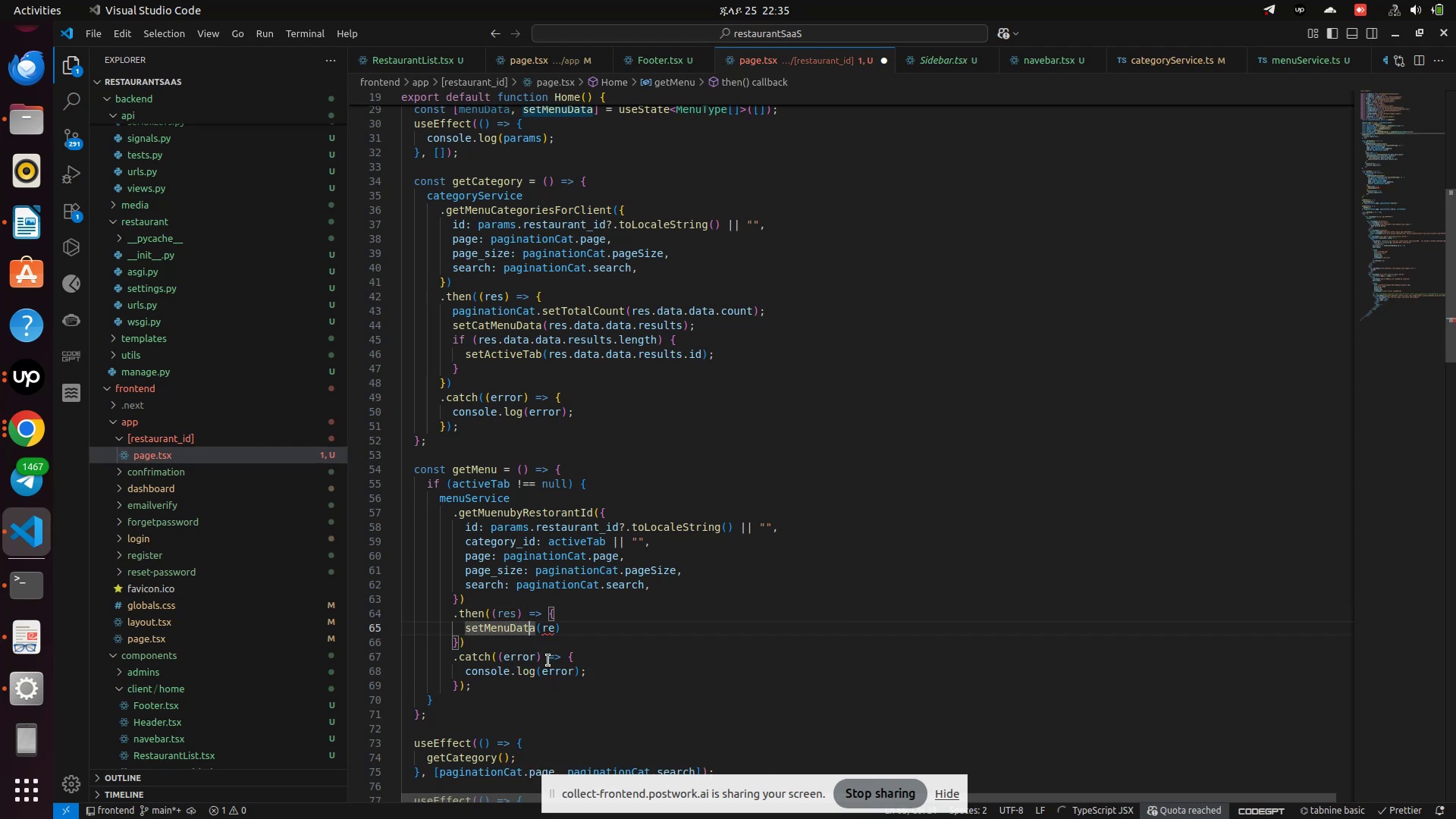 
key(ArrowRight)
 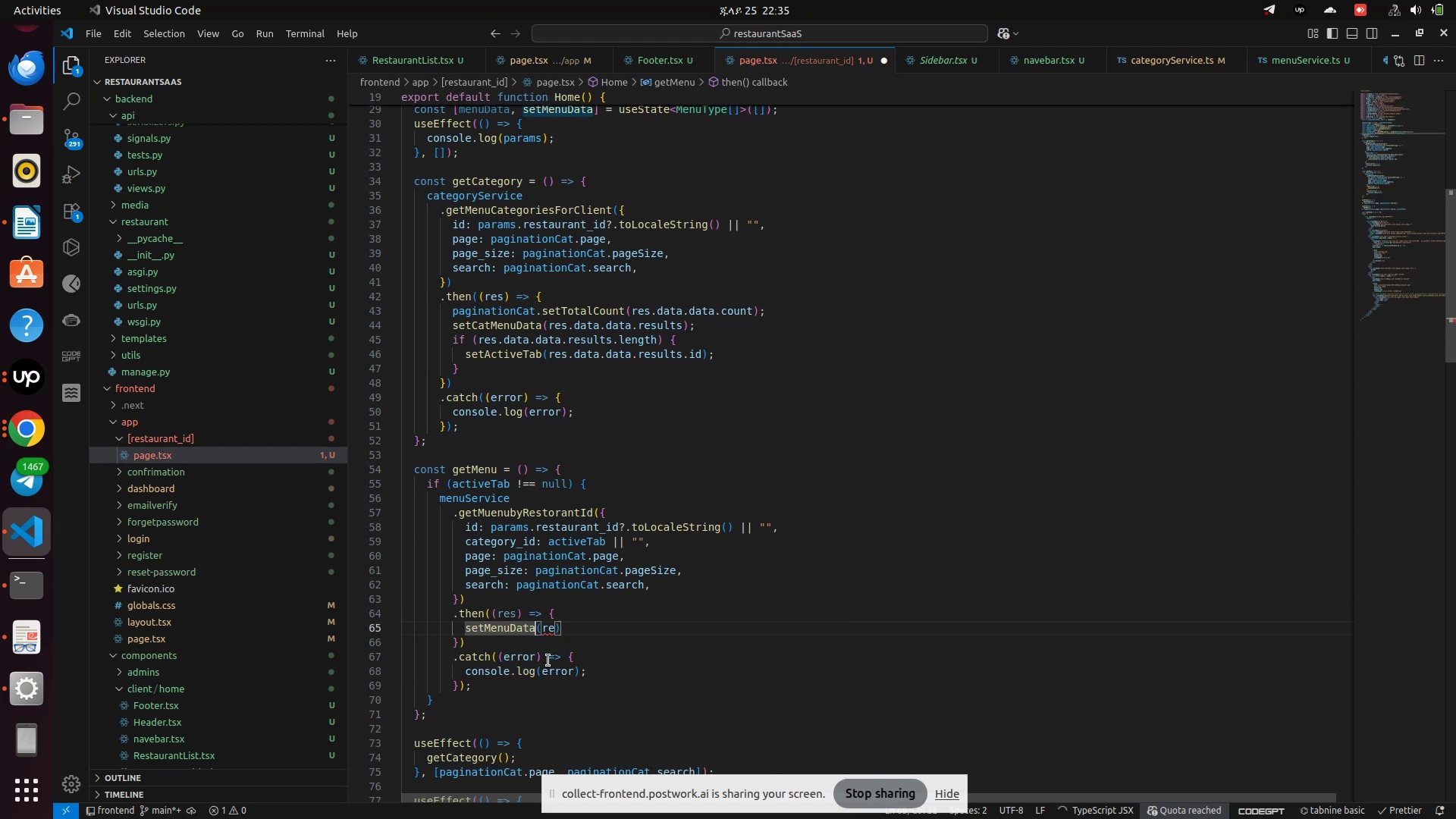 
key(ArrowRight)
 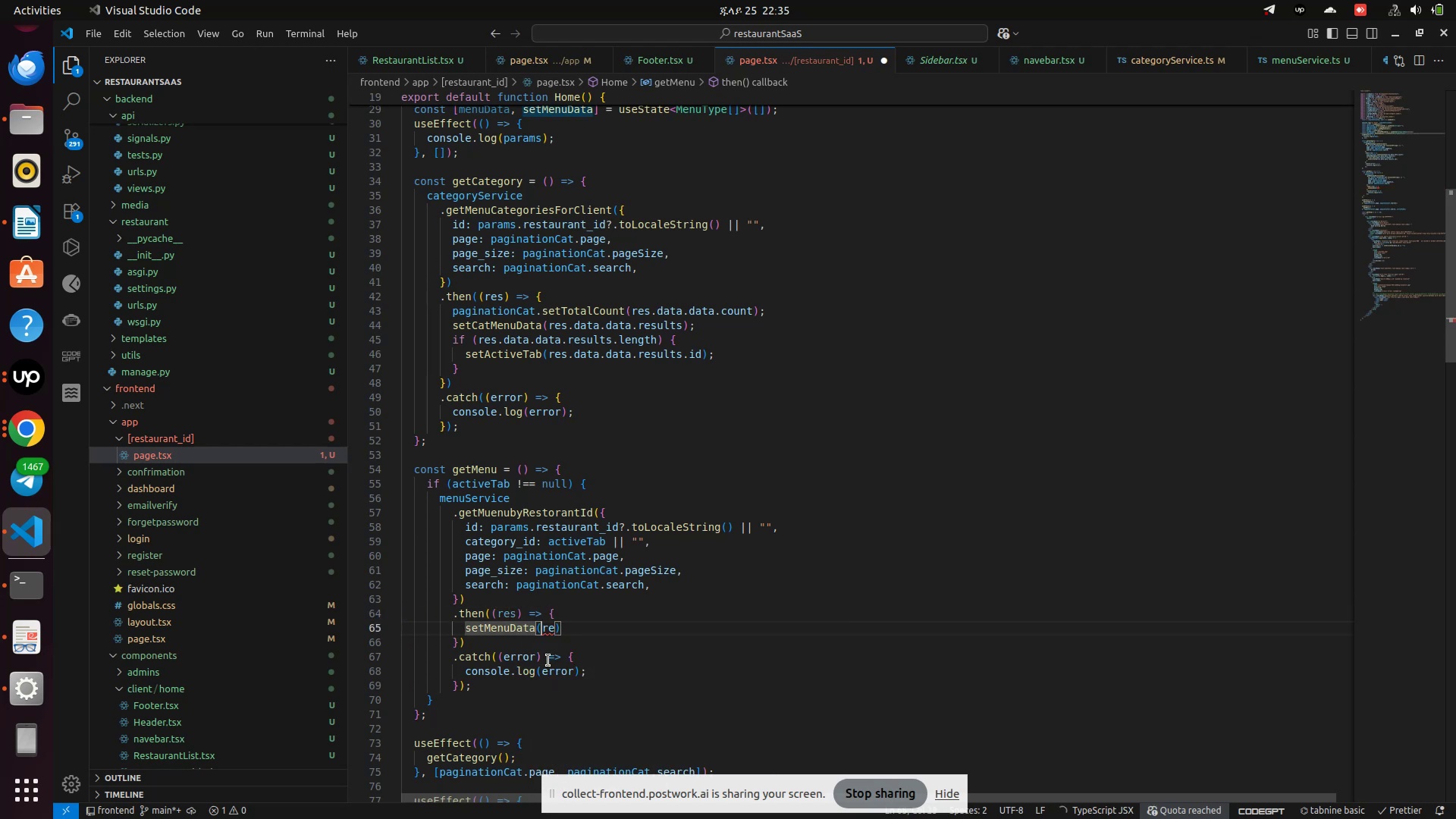 
key(ArrowRight)
 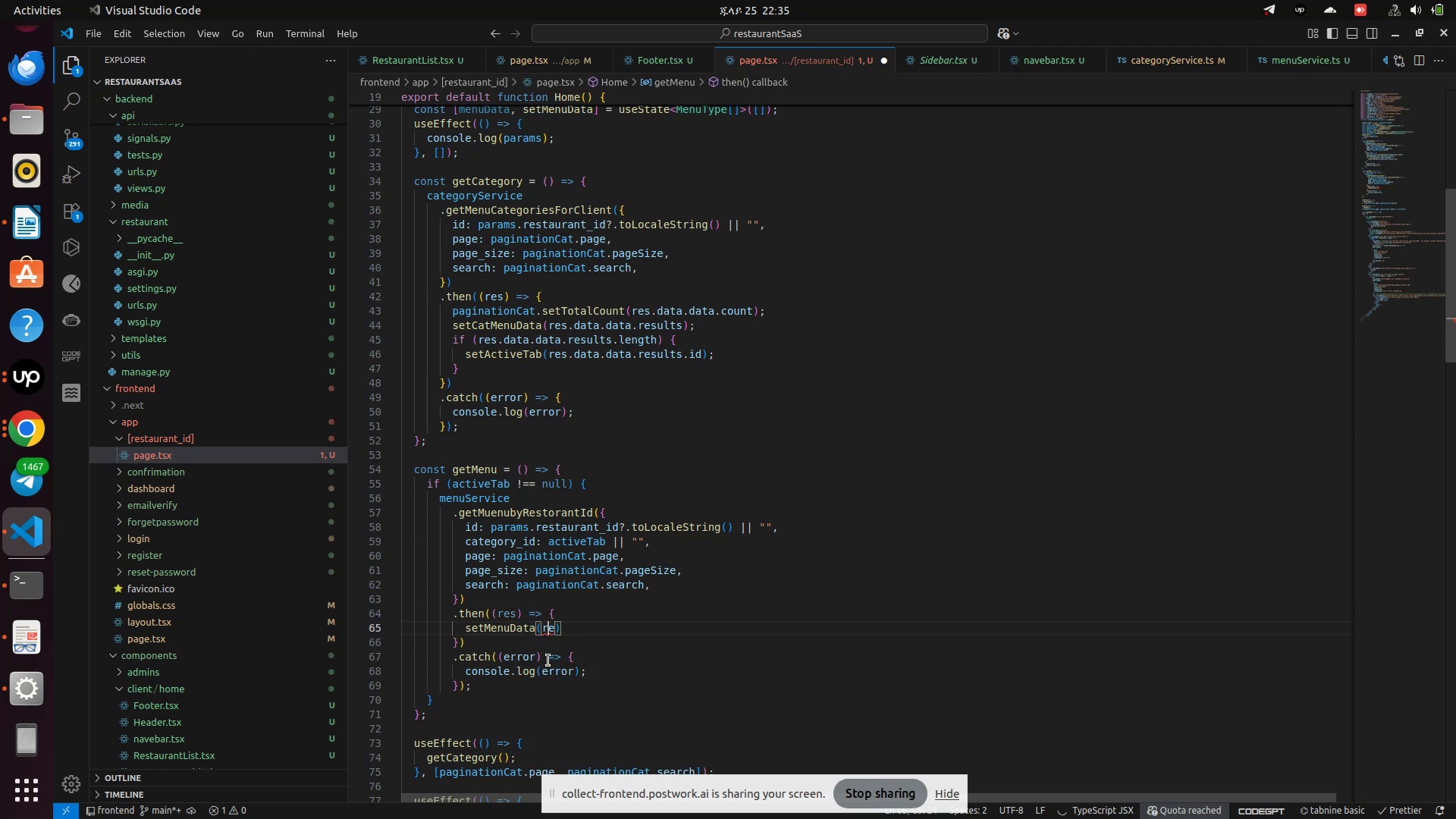 
key(ArrowRight)
 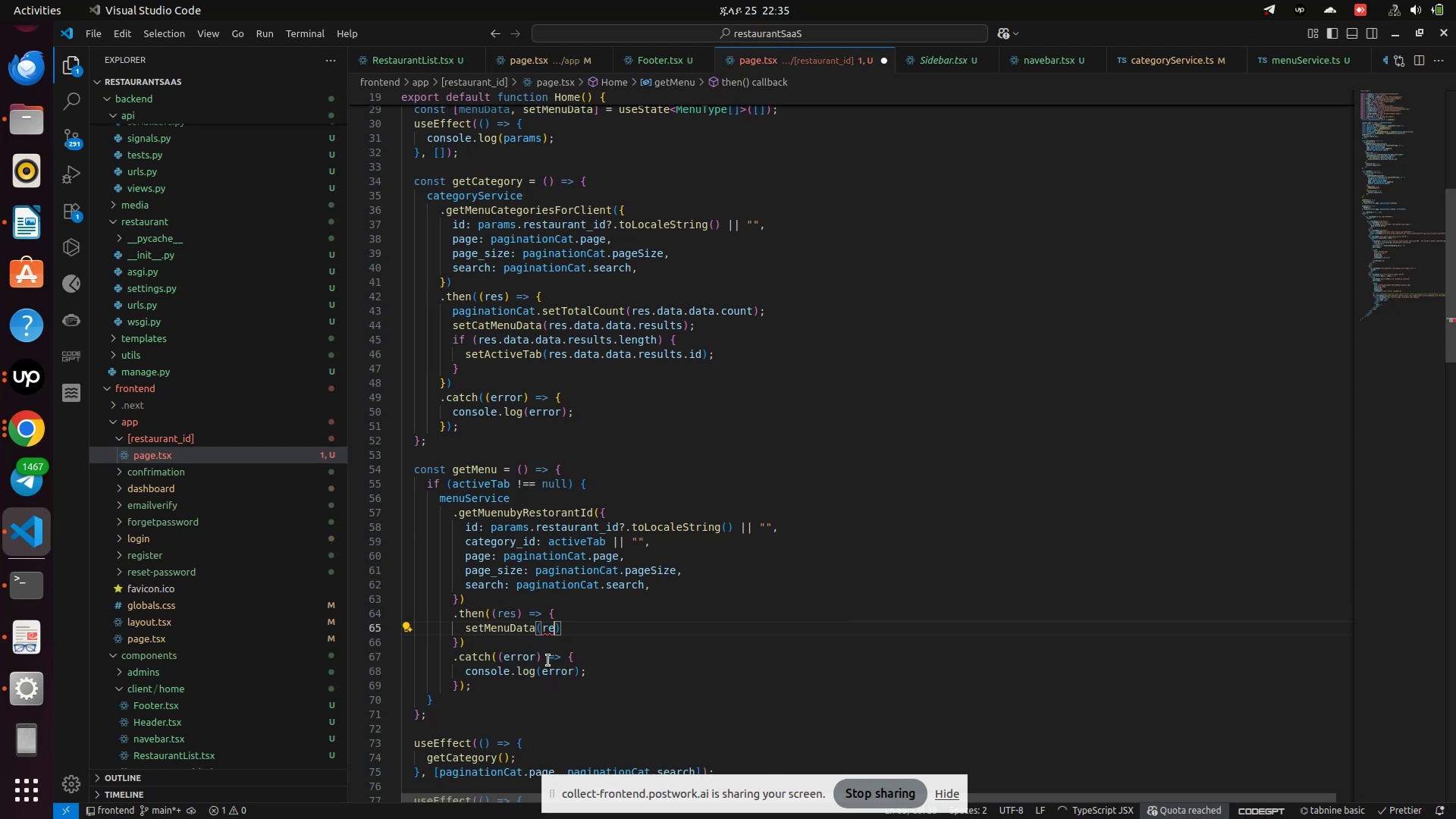 
key(Backspace)
key(Backspace)
type(res.)
 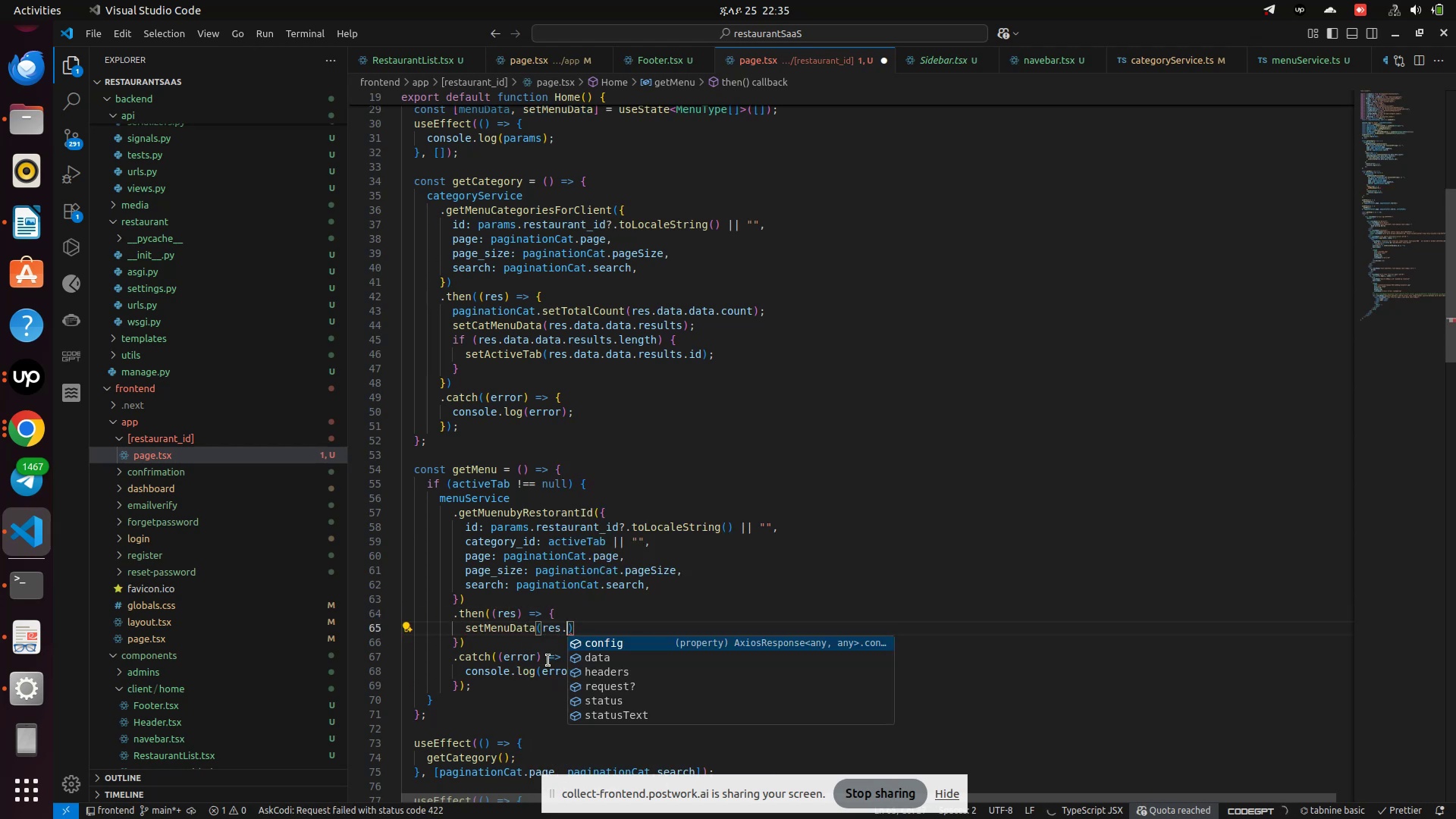 
key(ArrowDown)
 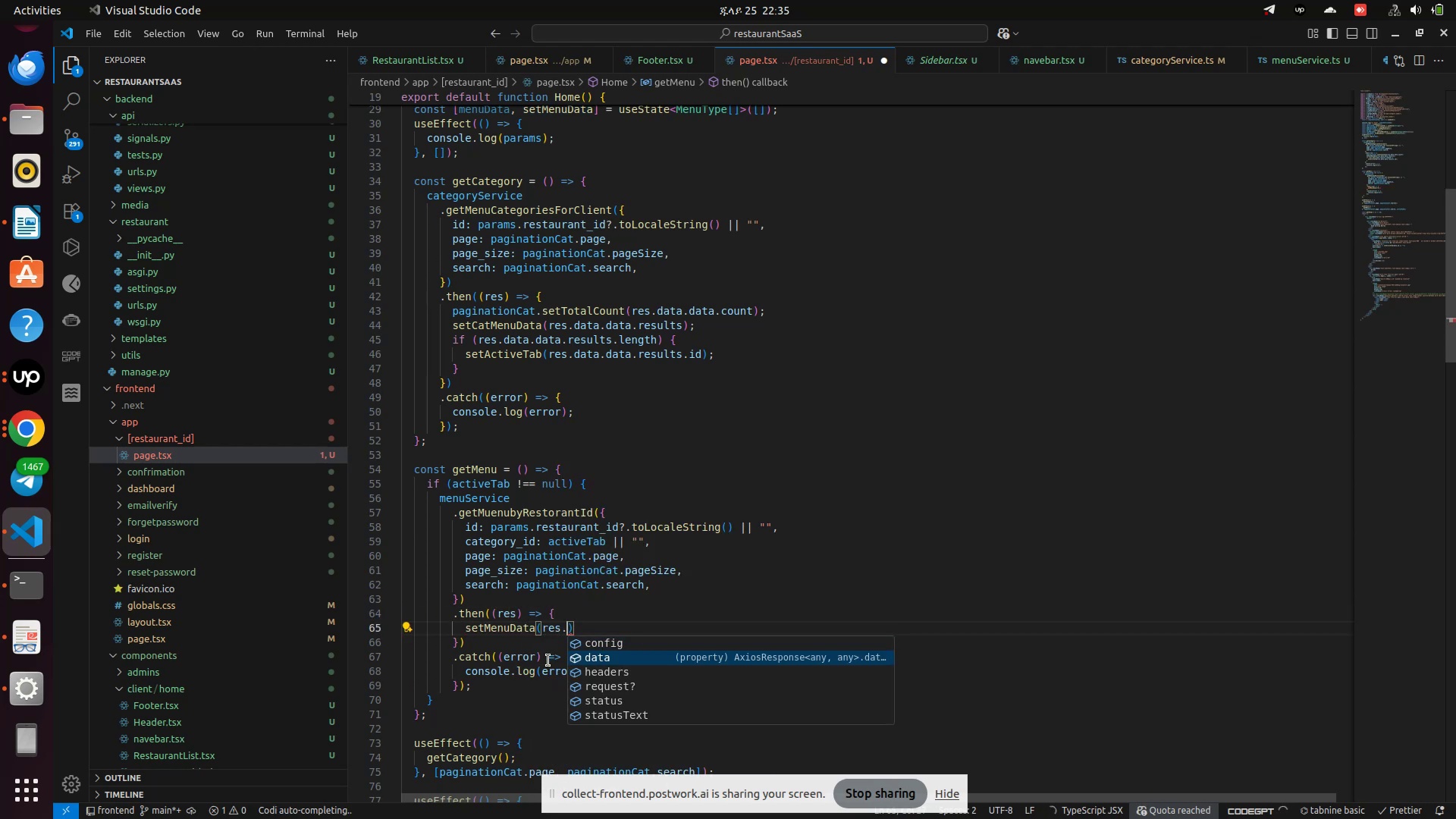 
key(Enter)
 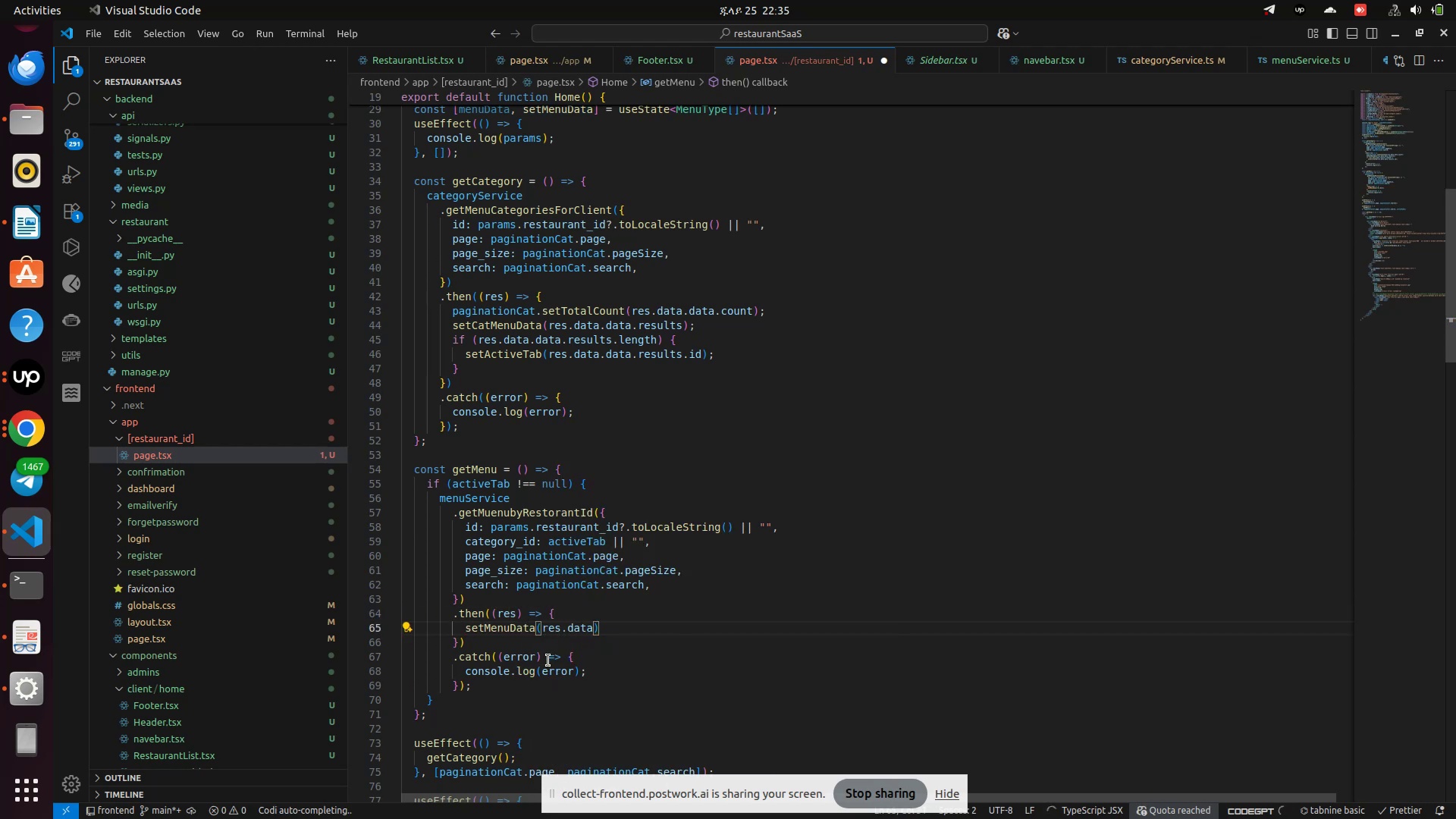 
type(.data.results)
 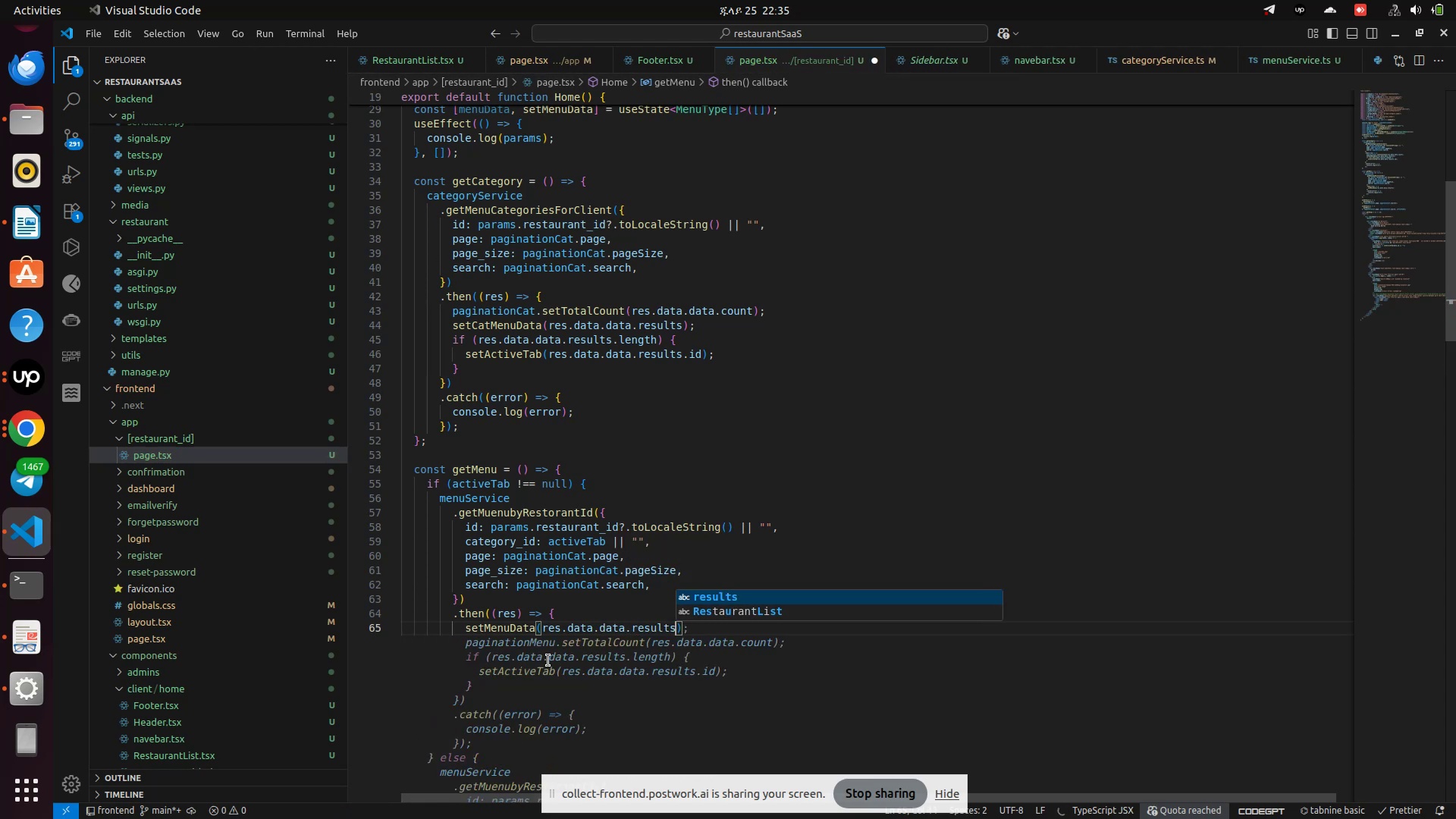 
wait(5.26)
 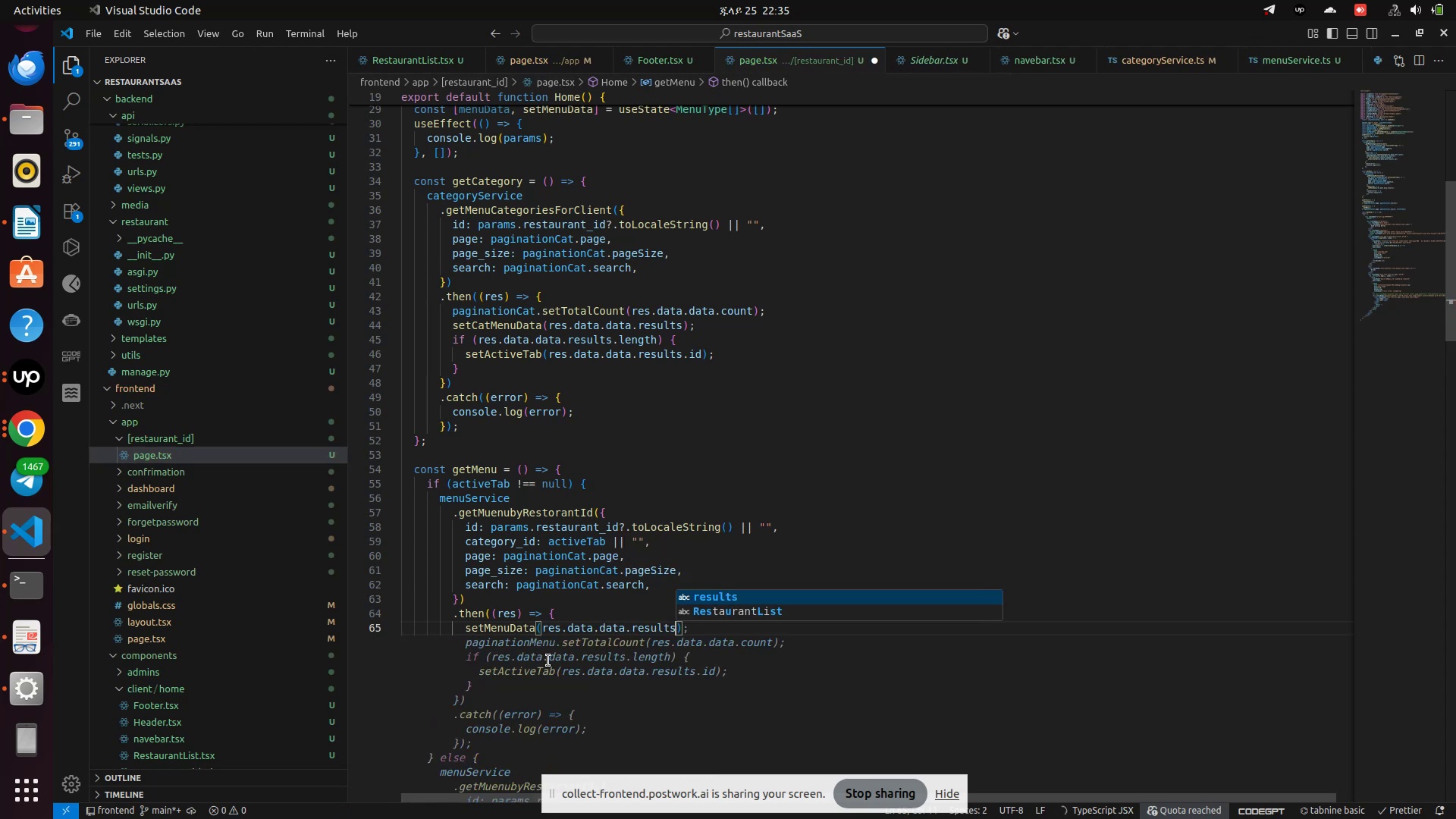 
key(Shift+0)
 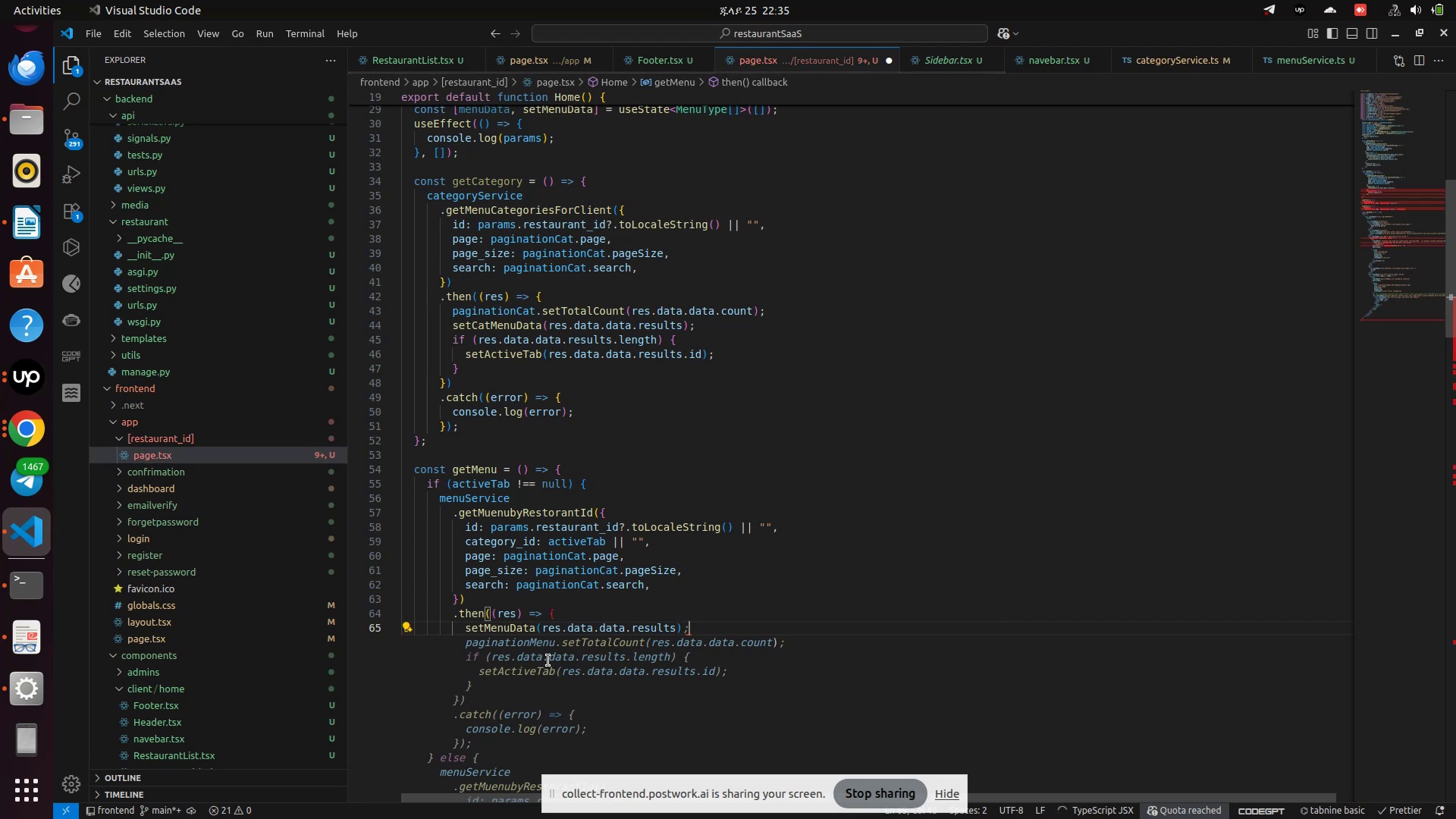 
key(ArrowRight)
 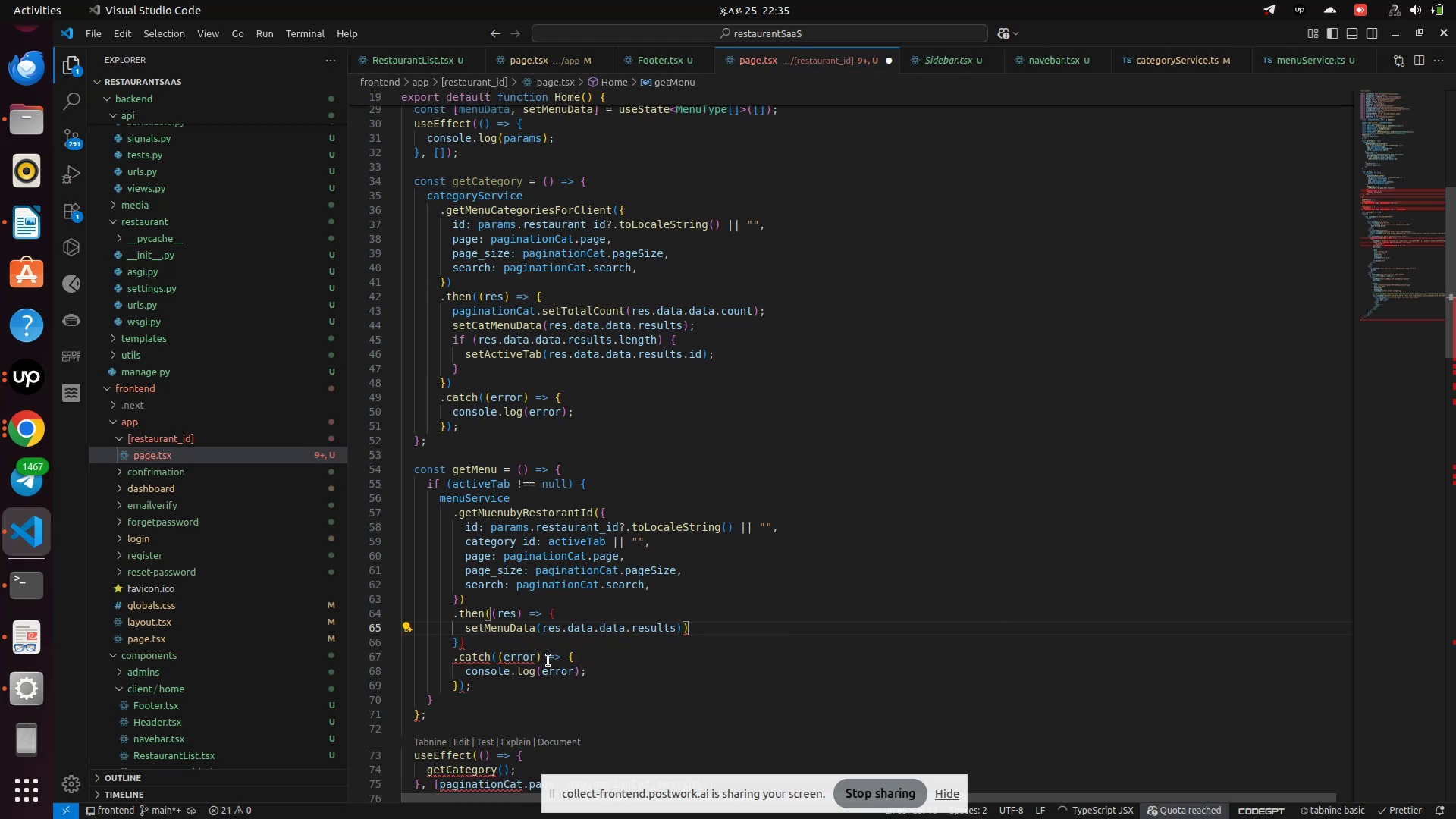 
key(Enter)
 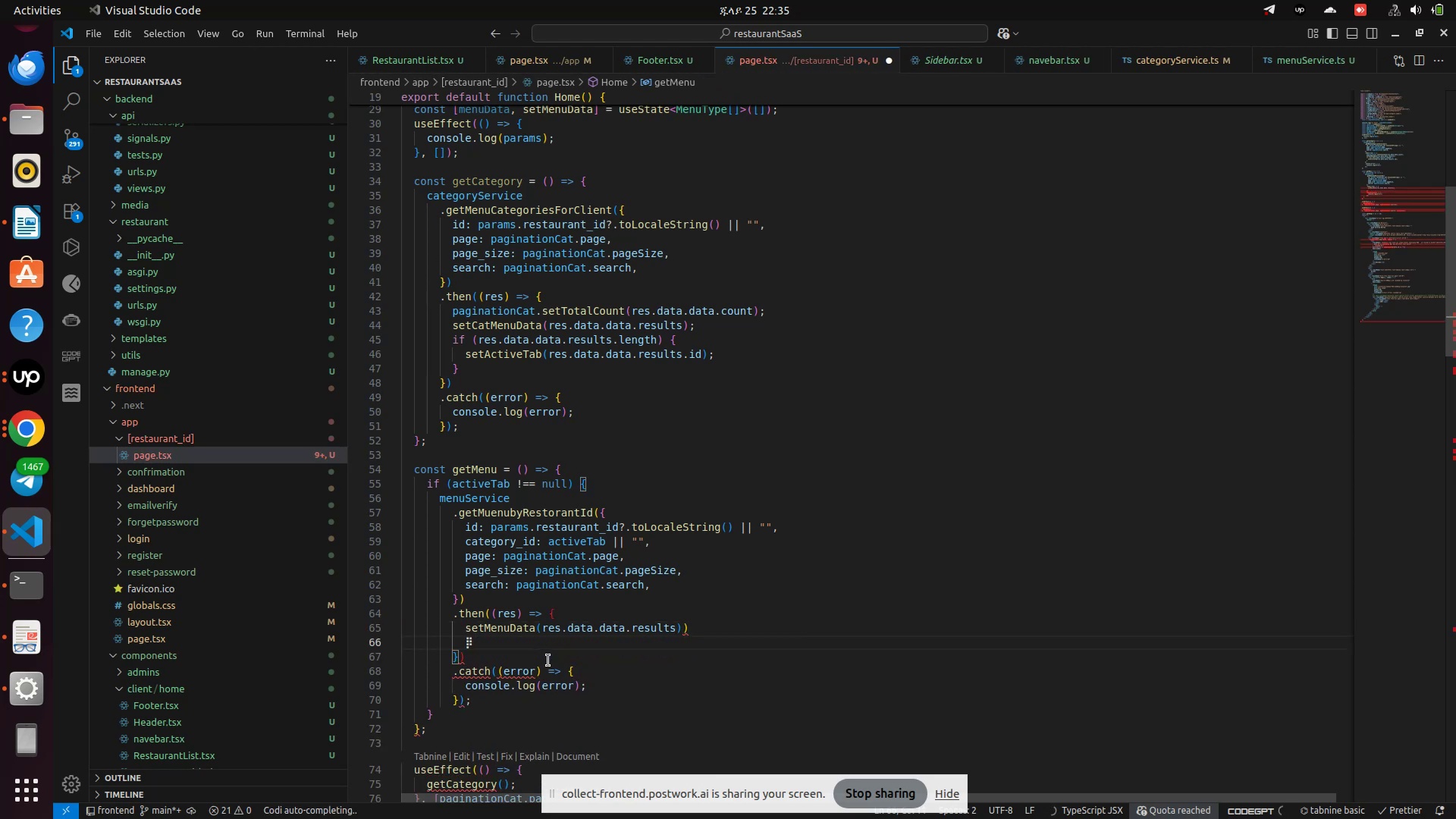 
key(Backspace)
 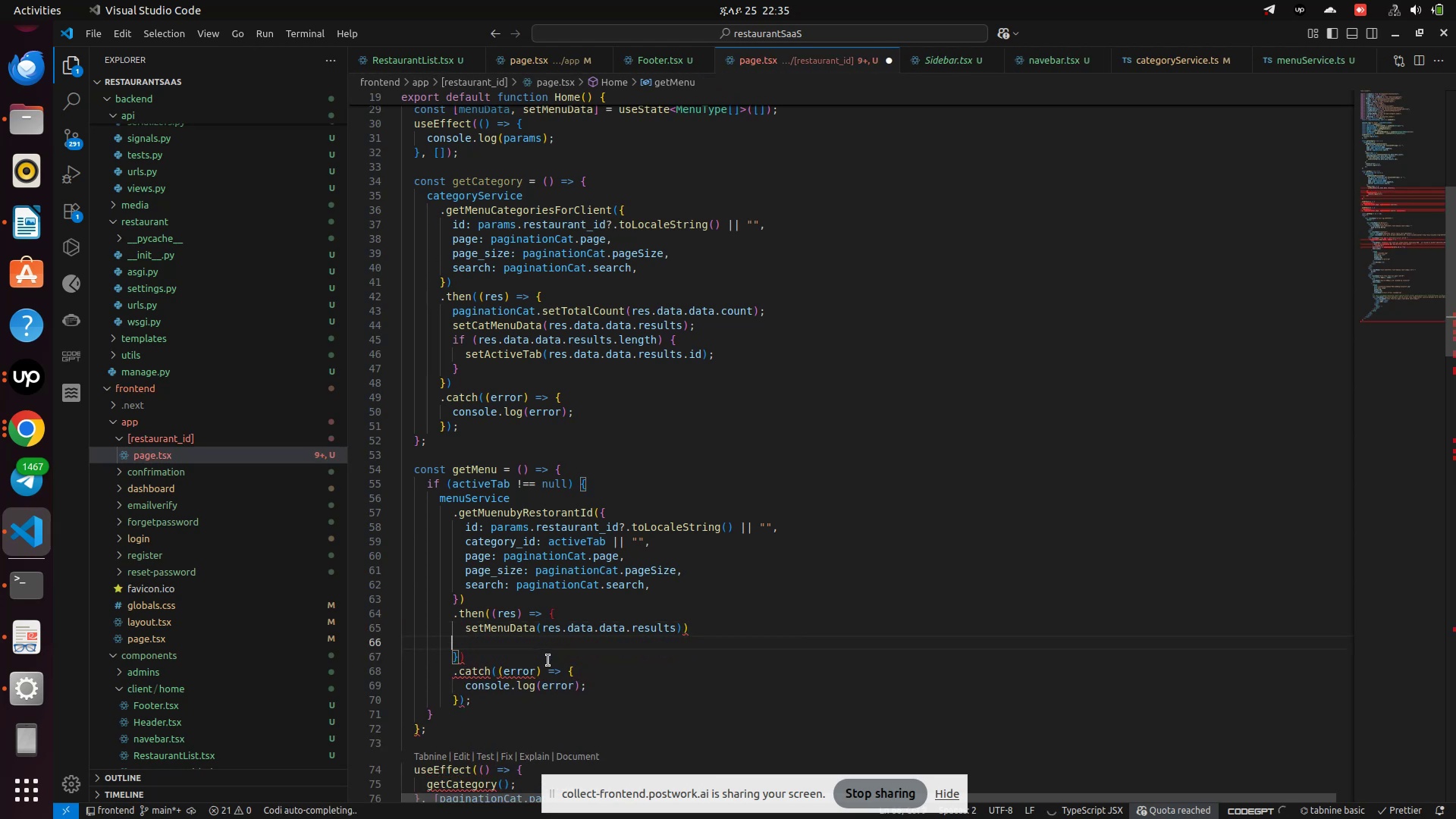 
key(Backspace)
 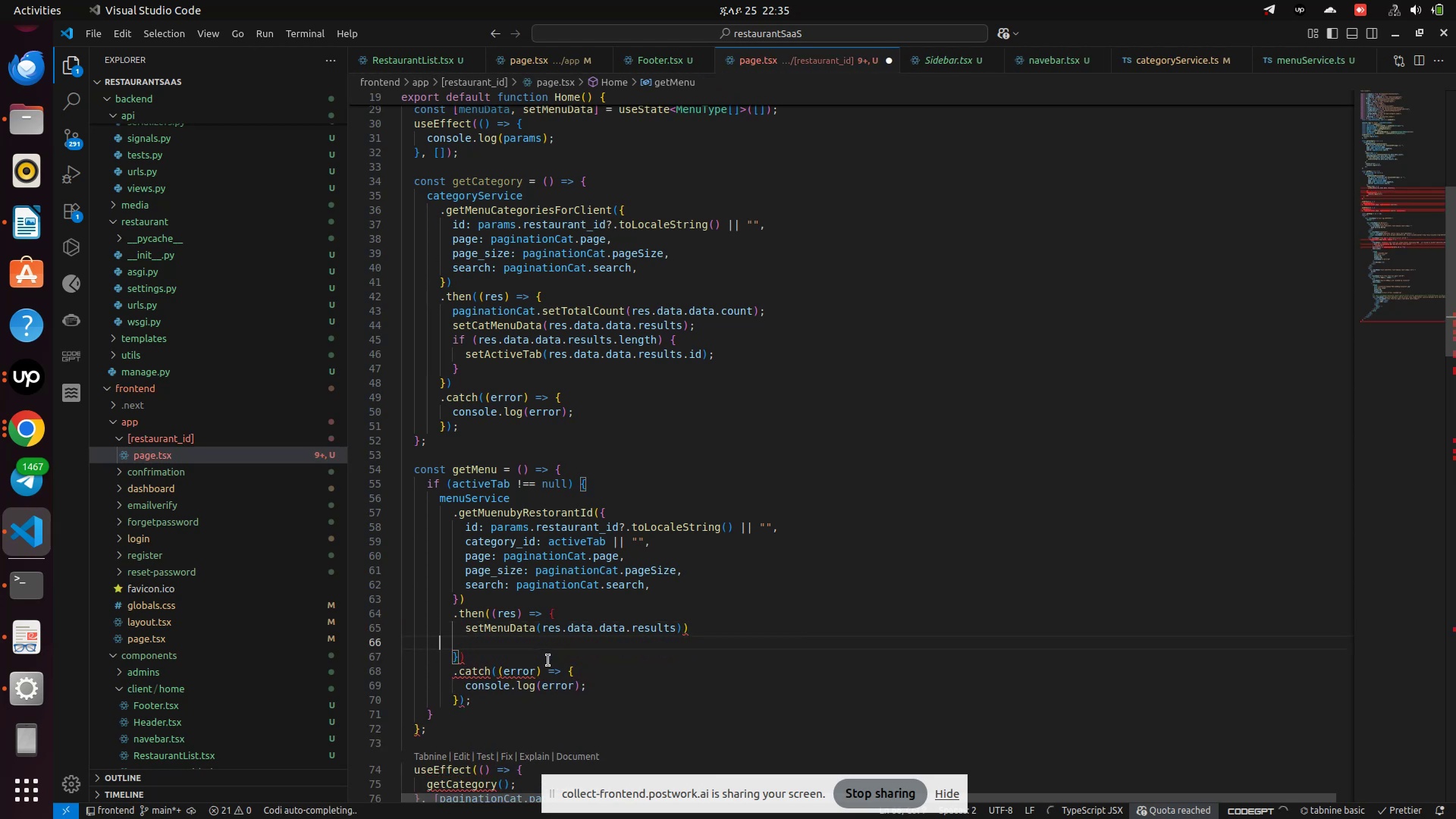 
key(Backspace)
 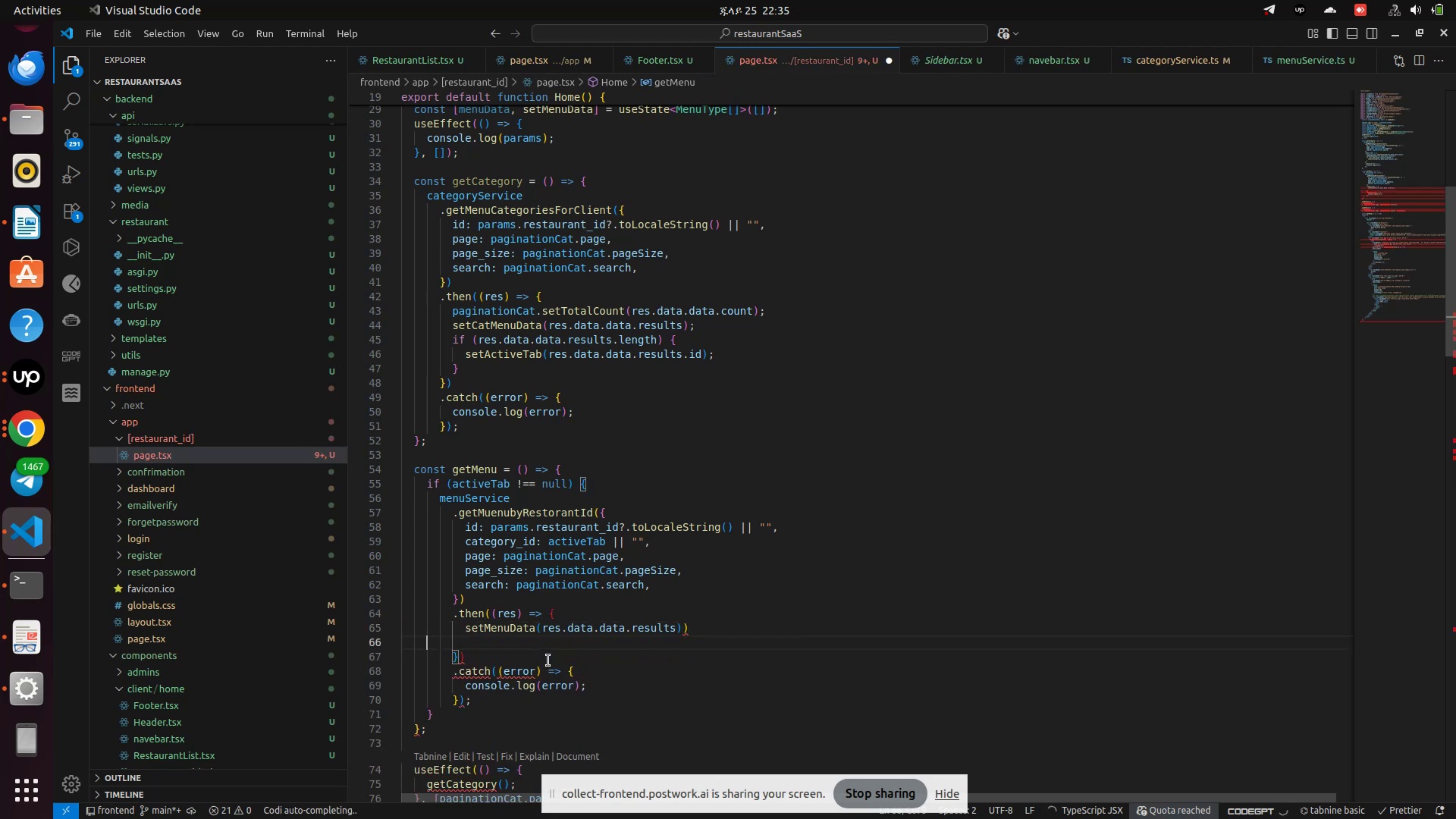 
key(Backspace)
 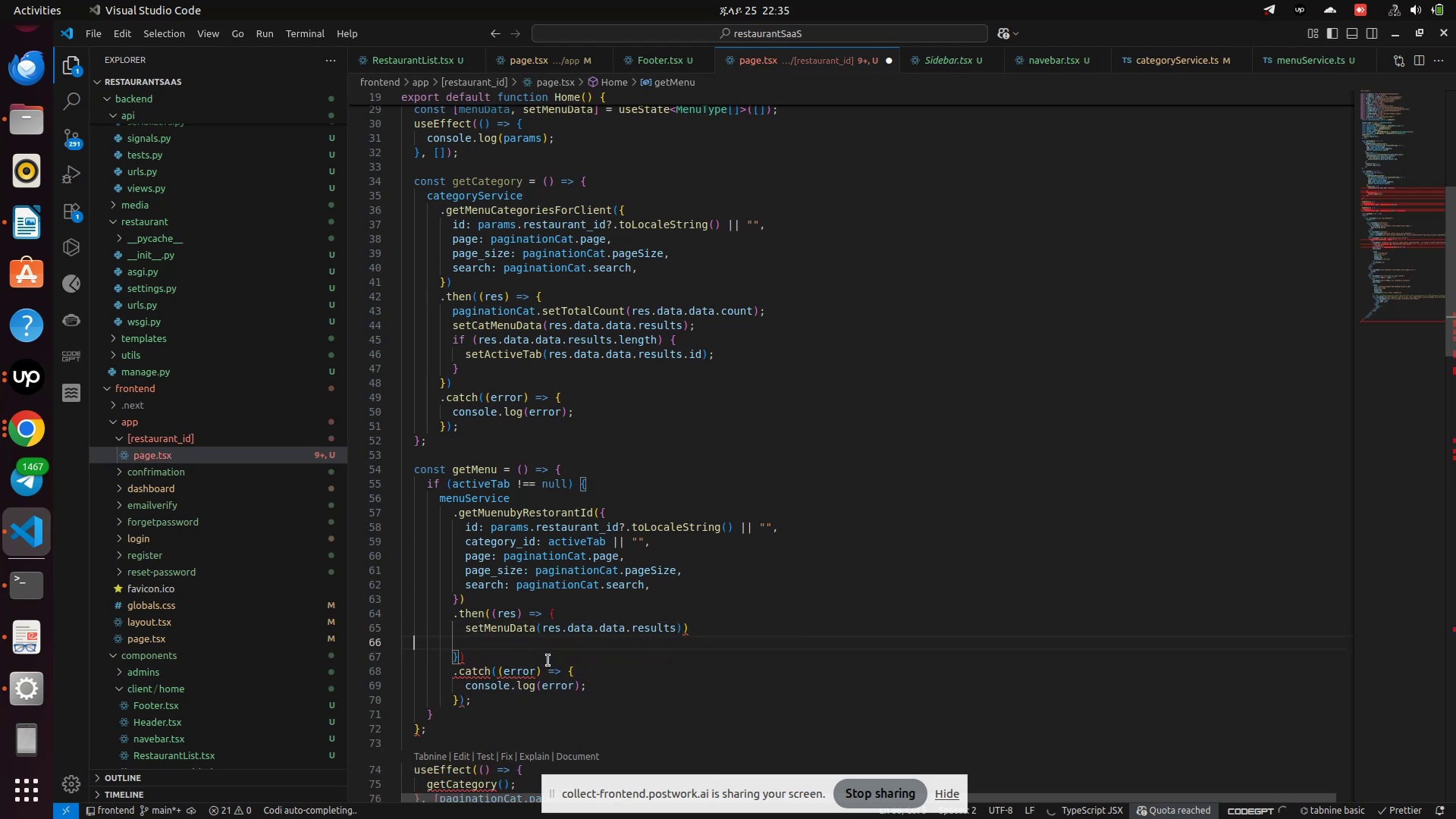 
key(Backspace)
 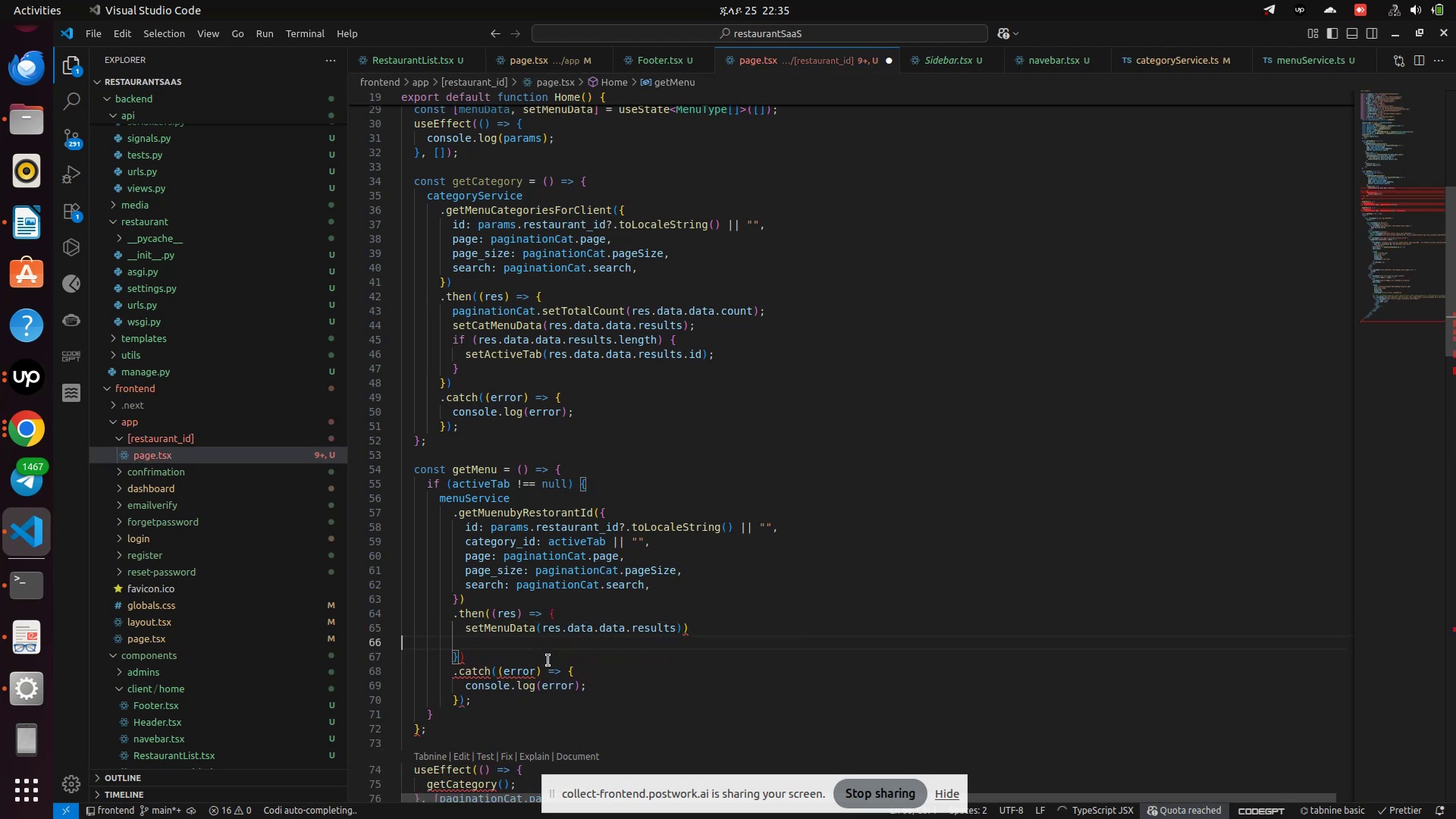 
key(Backspace)
 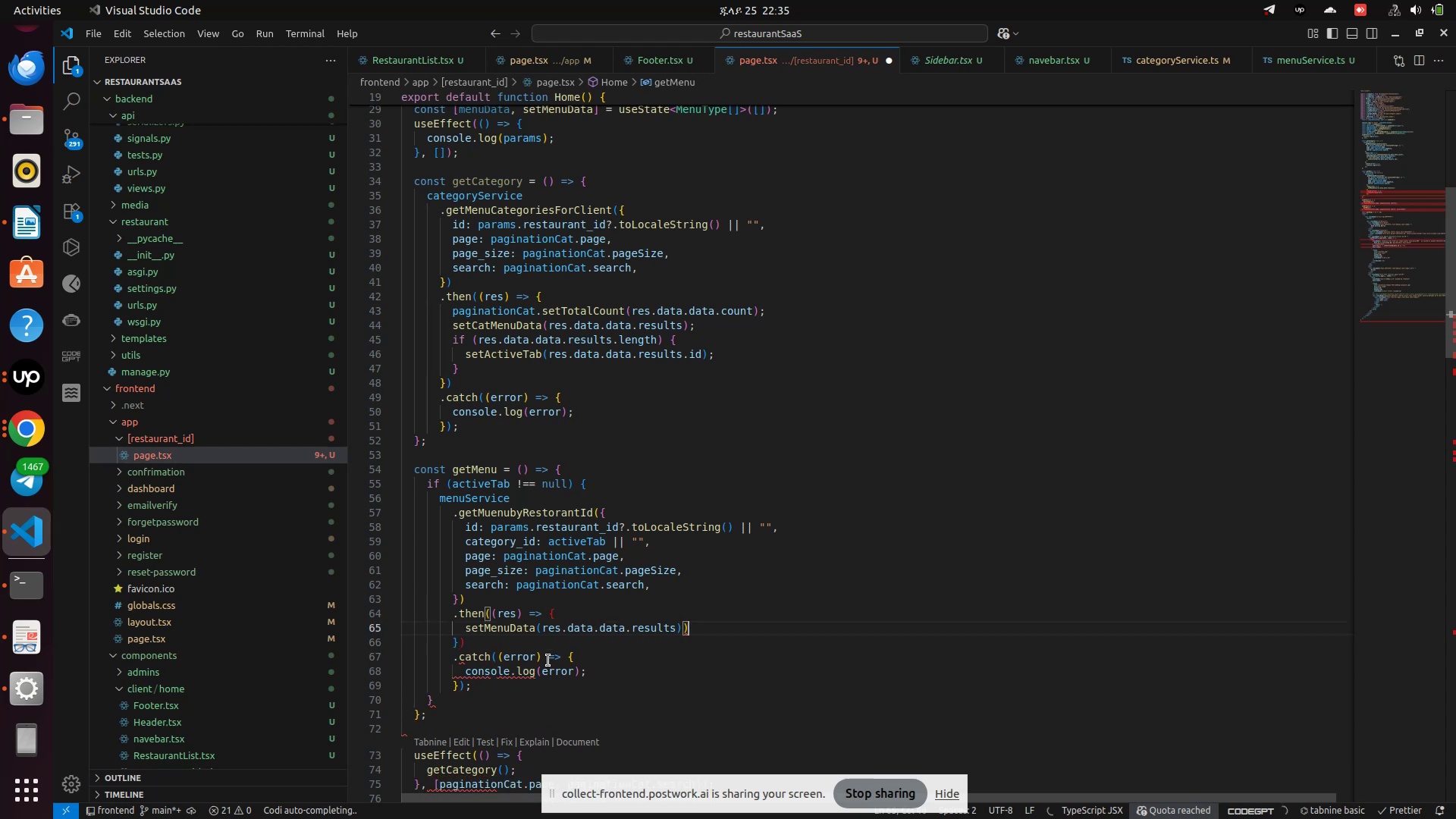 
key(Backspace)
 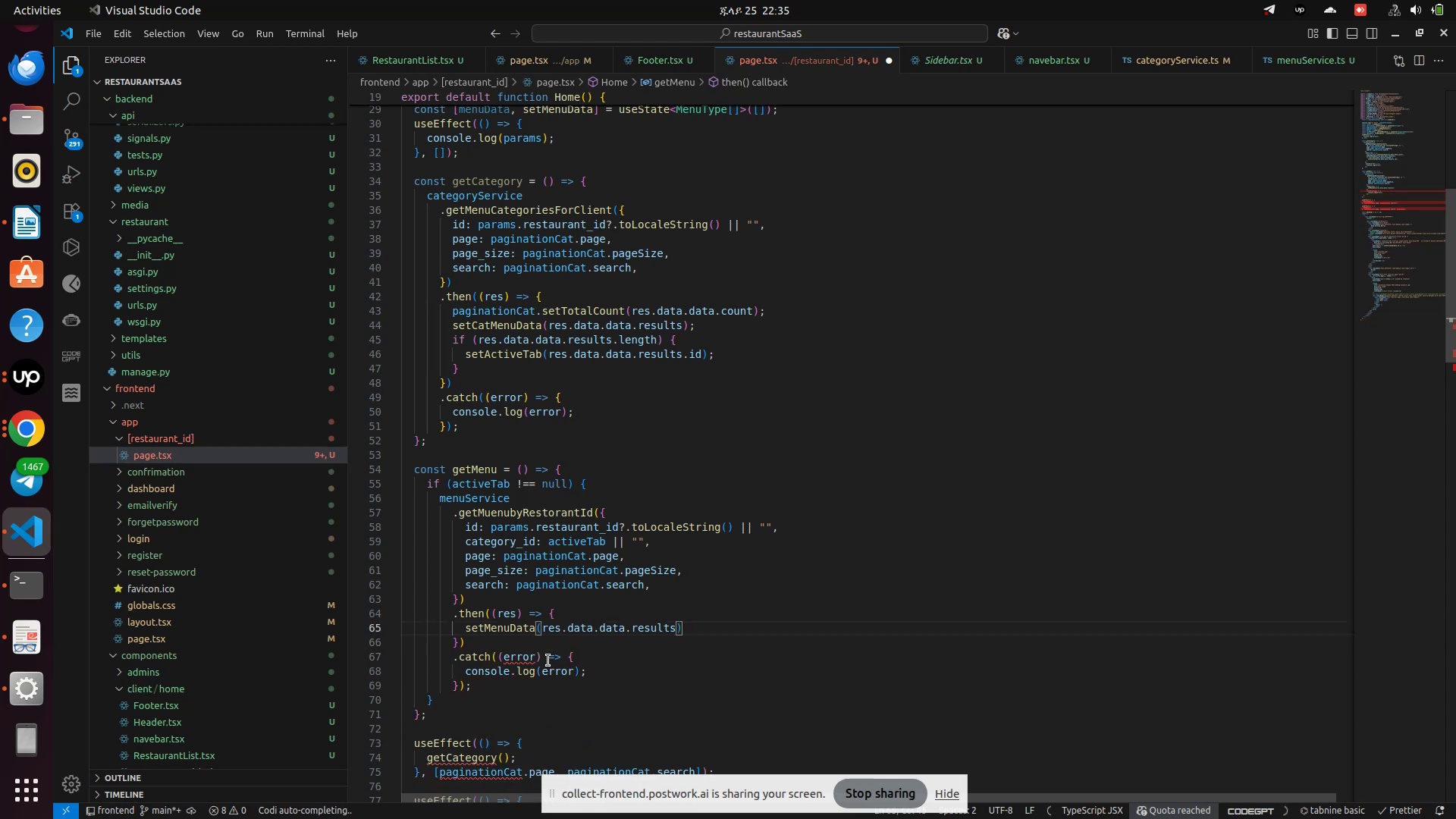 
key(Enter)
 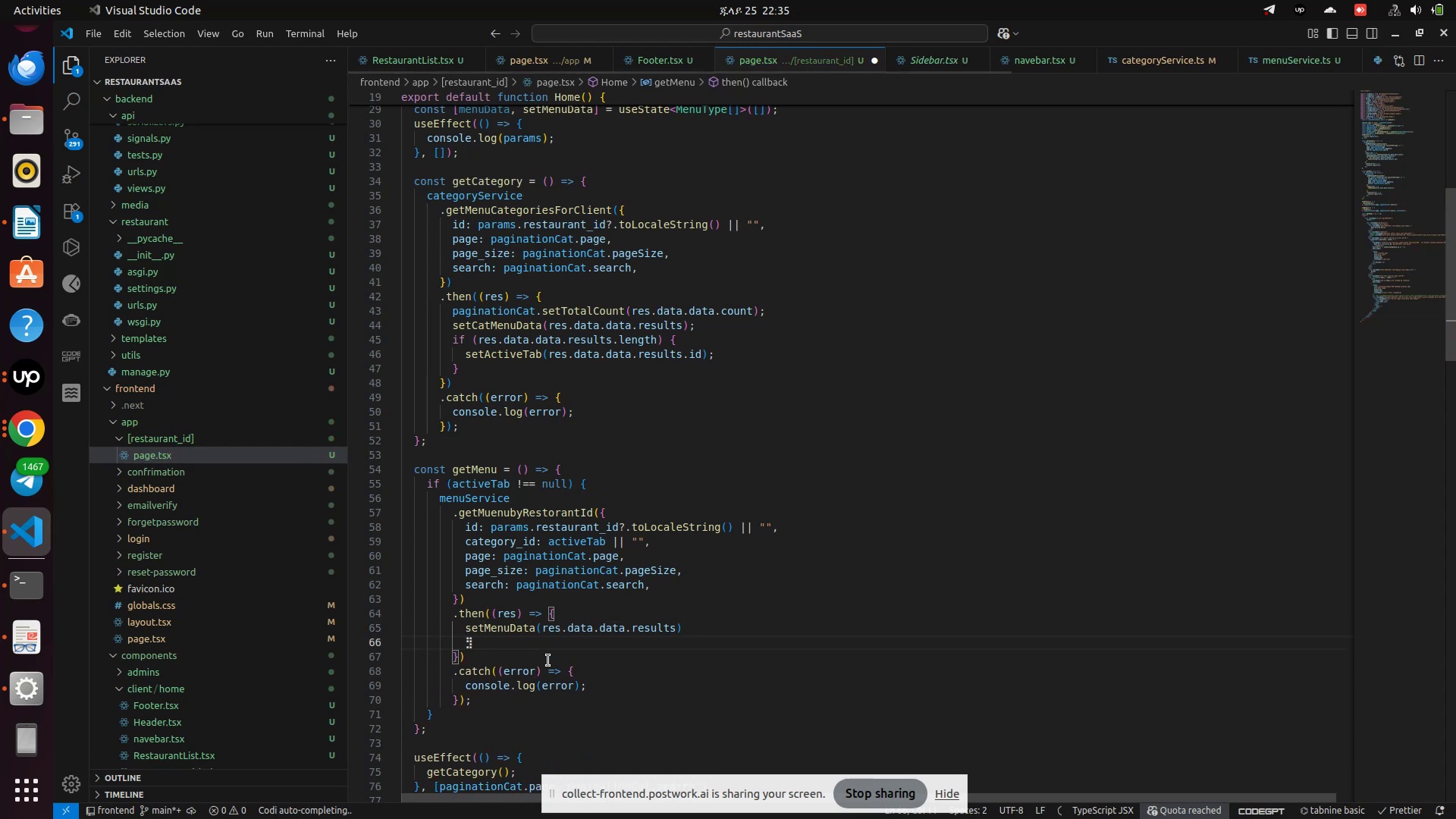 
type(setTo)
key(Backspace)
key(Backspace)
type(tota)
key(Backspace)
key(Backspace)
type(setT)
key(Backspace)
key(Backspace)
key(Backspace)
key(Backspace)
type(set)
key(Backspace)
key(Backspace)
key(Backspace)
type(p)
 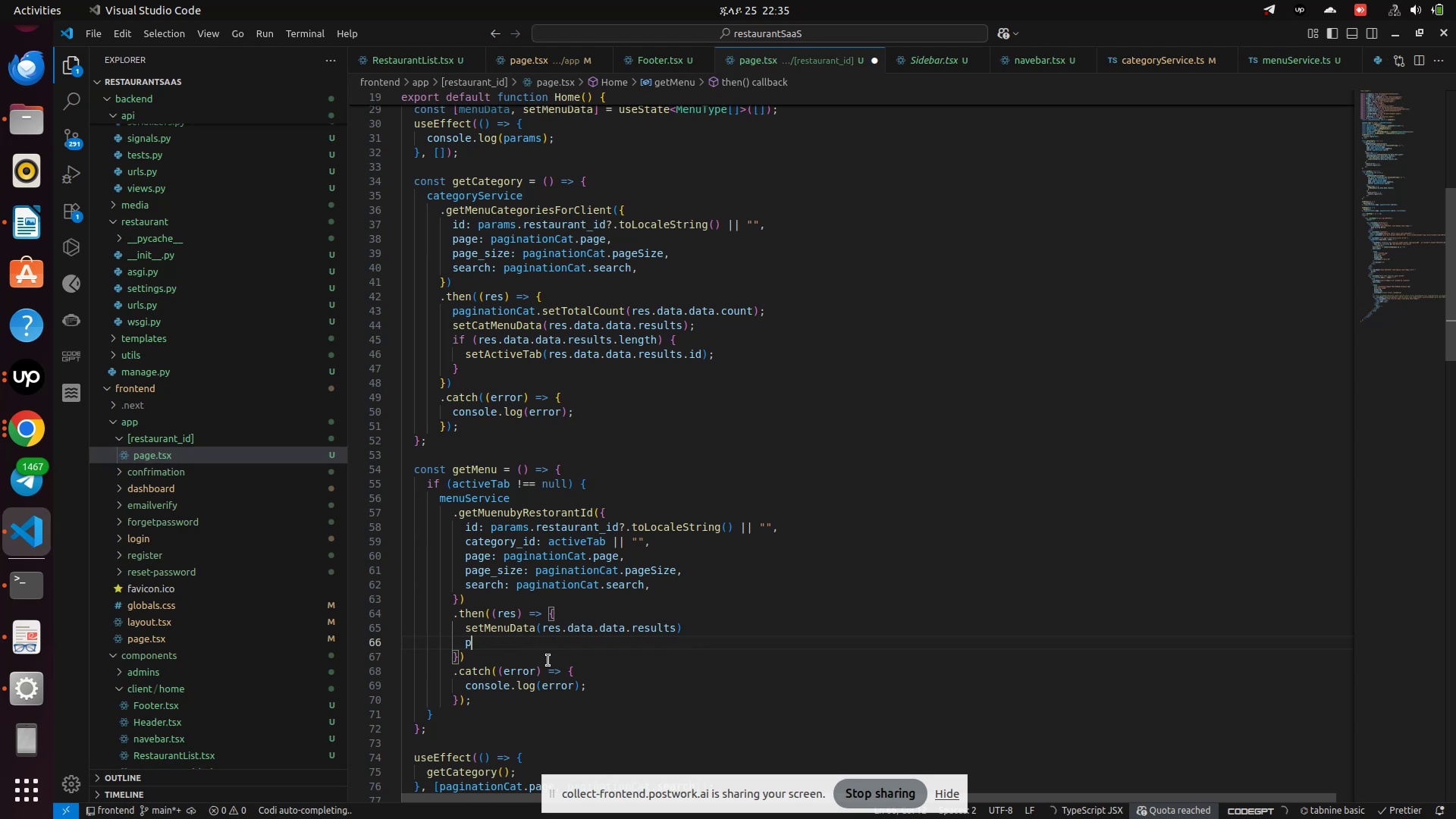 
key(ArrowDown)
 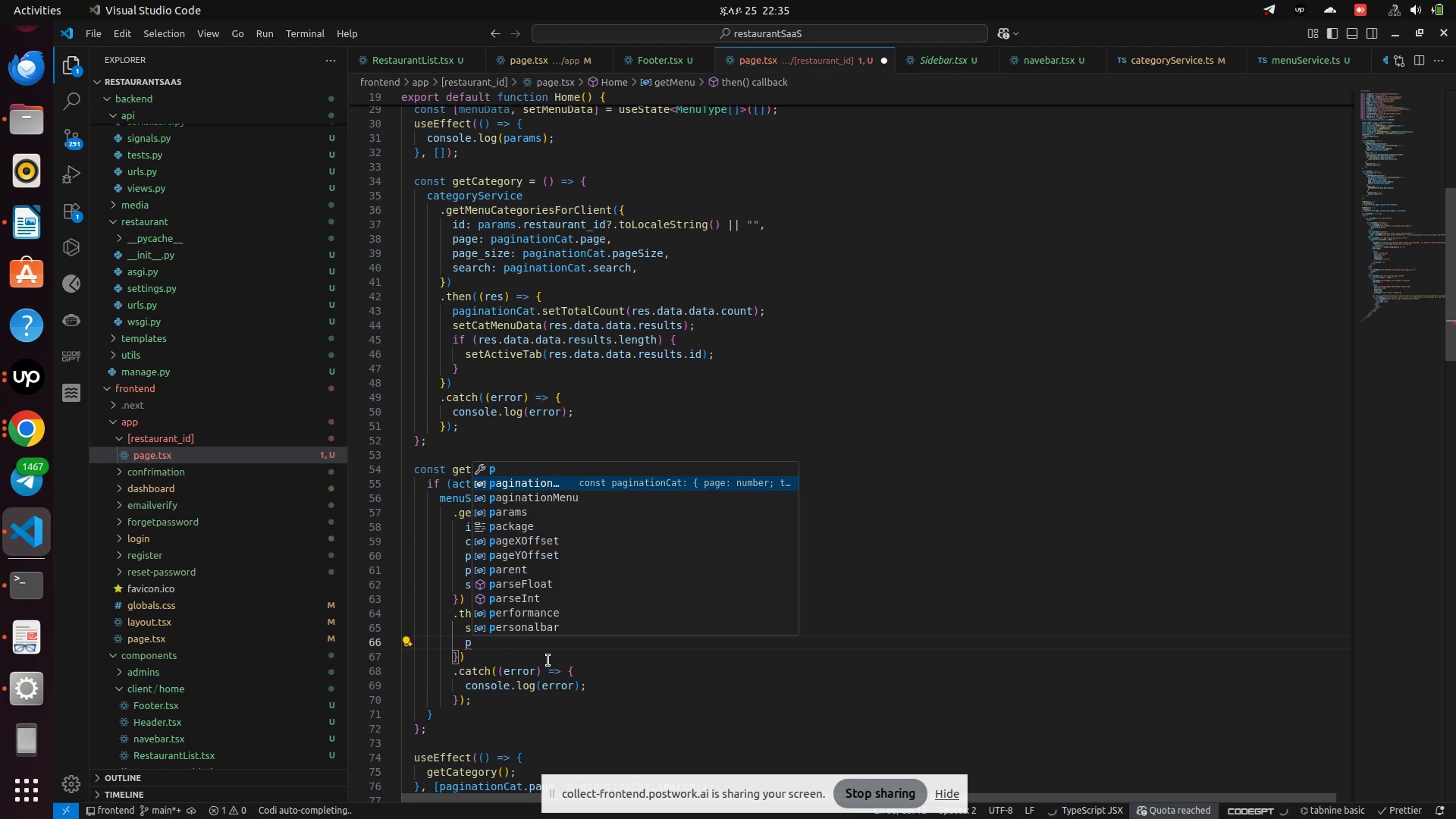 
key(ArrowDown)
 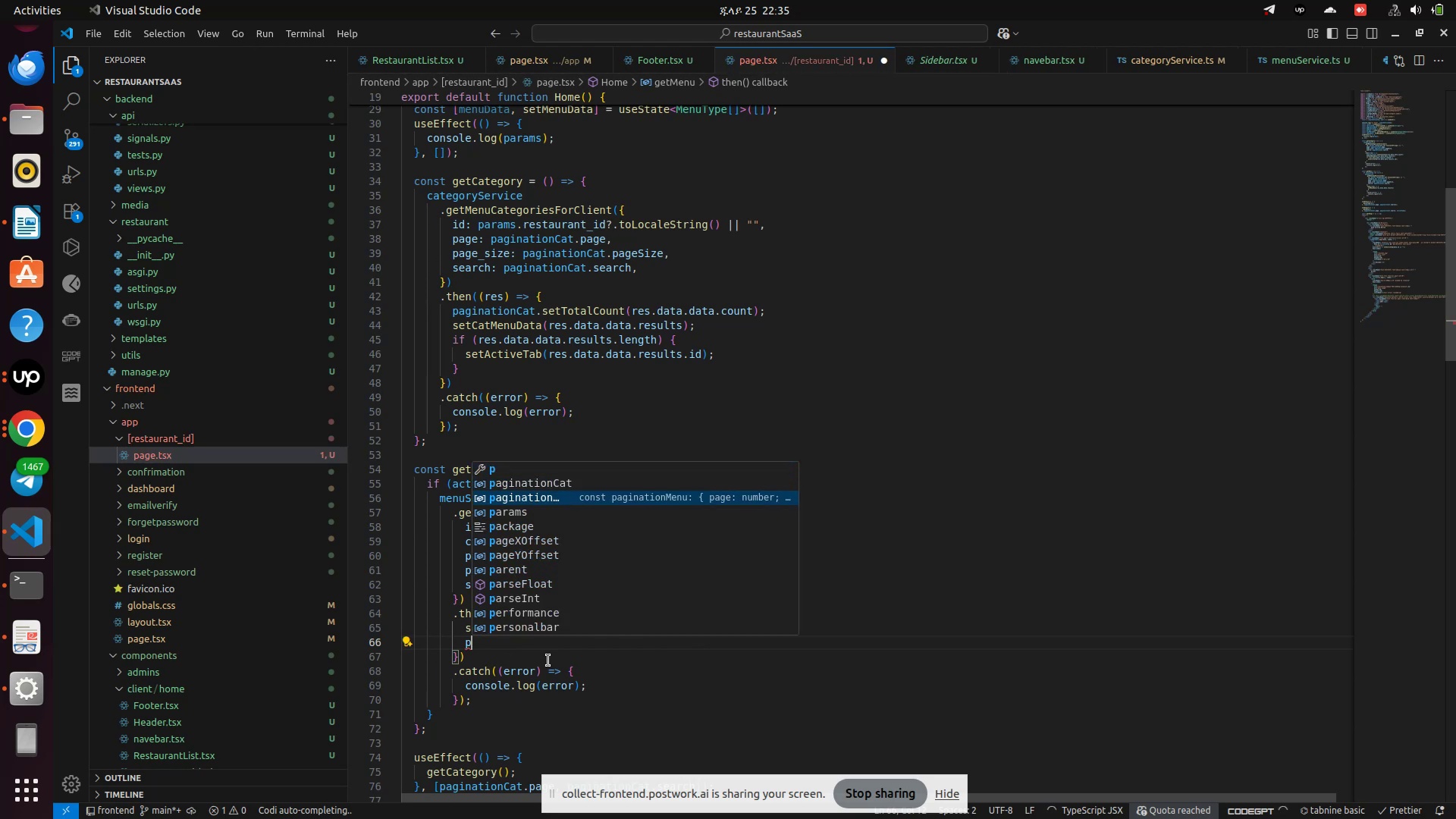 
key(Enter)
 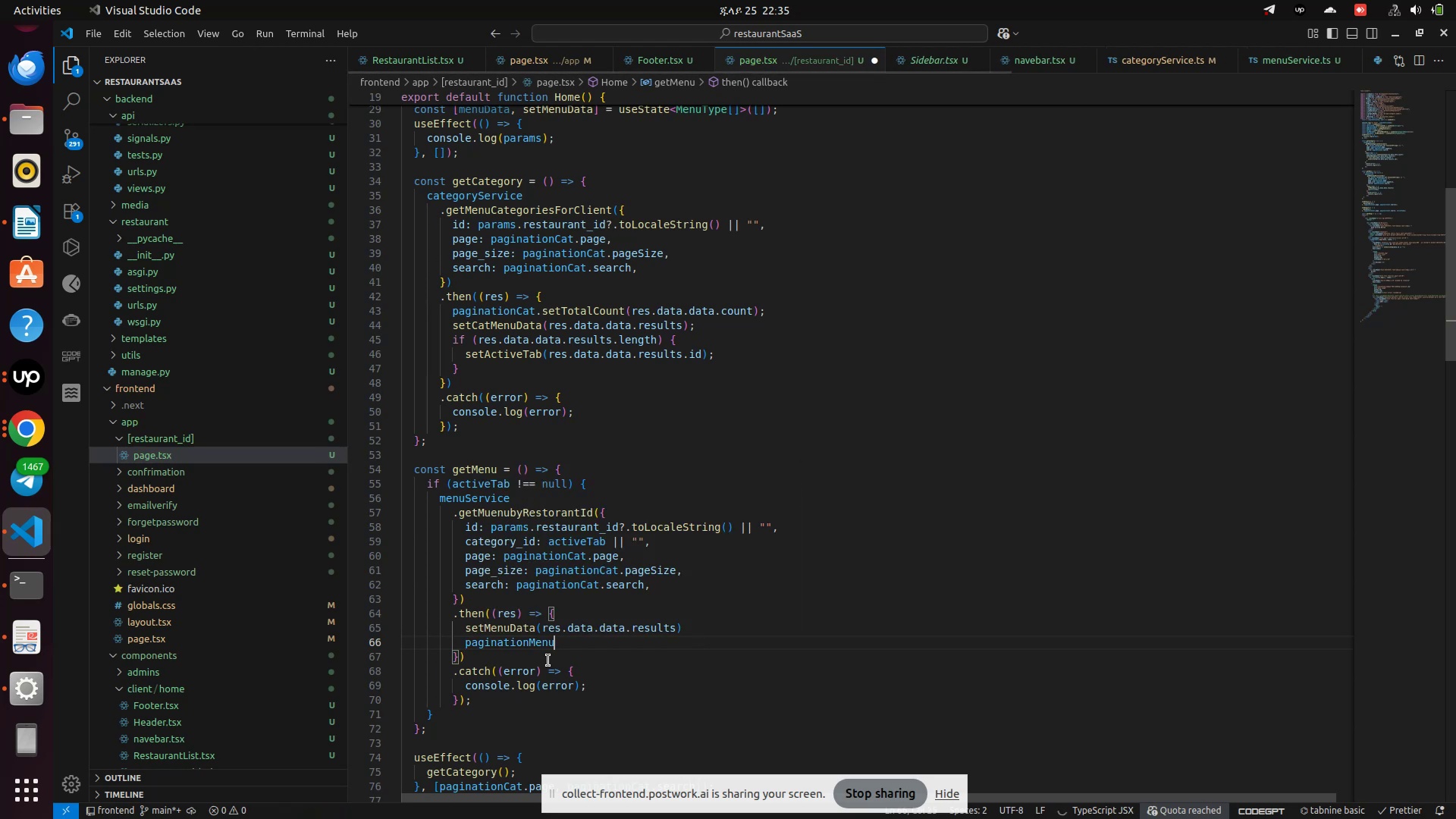 
key(Period)
 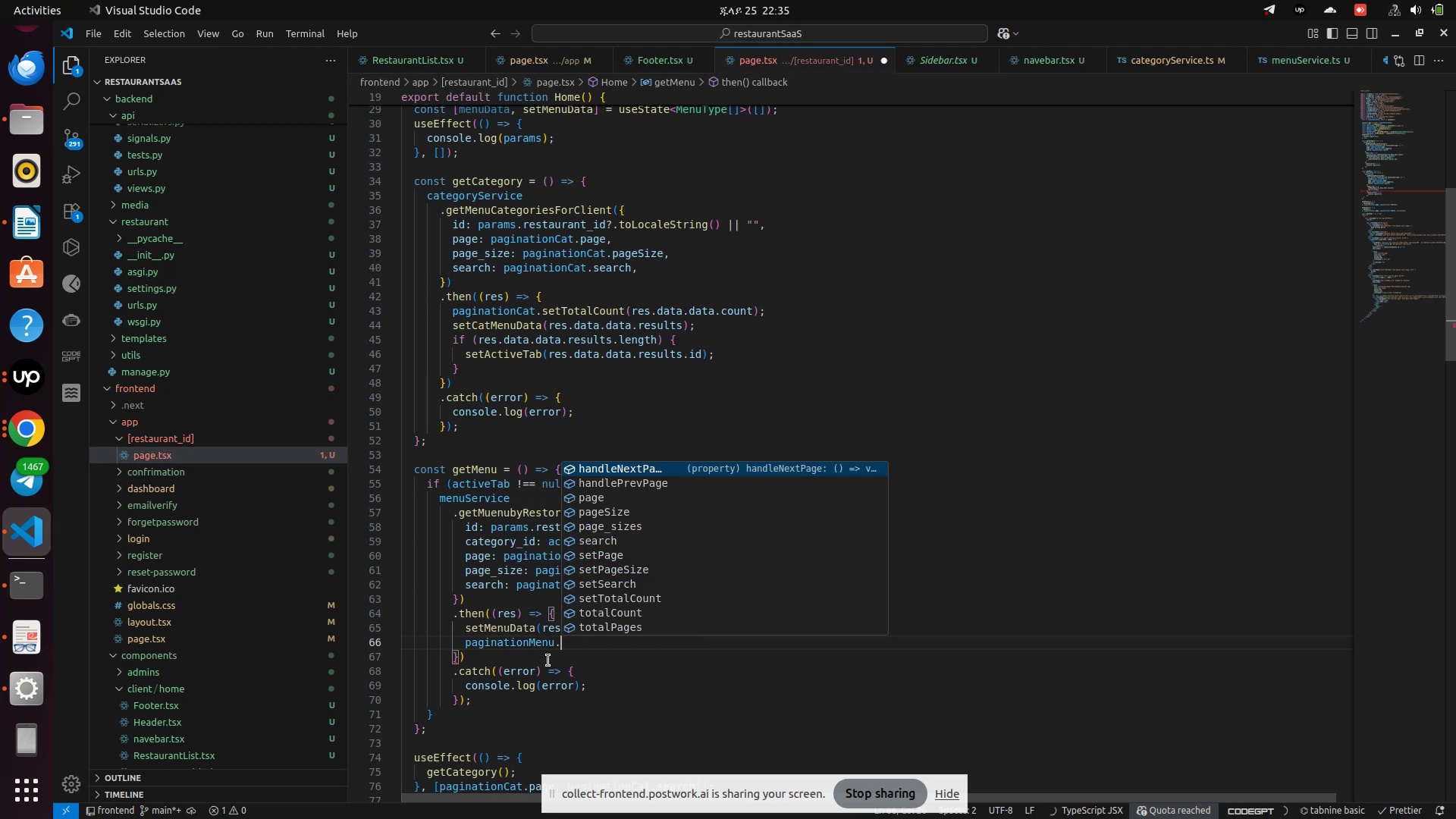 
type(setC)
 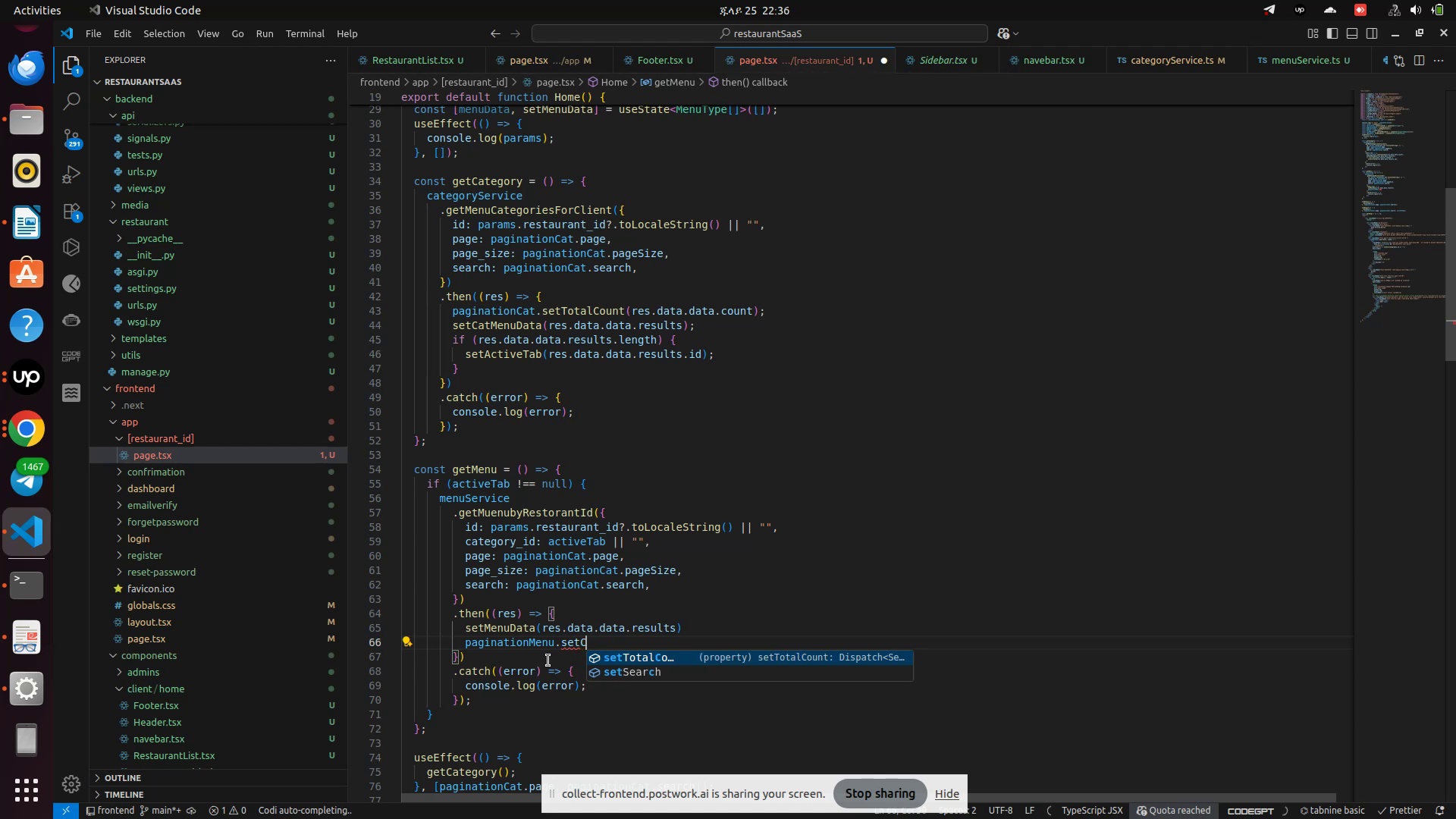 
key(Enter)
 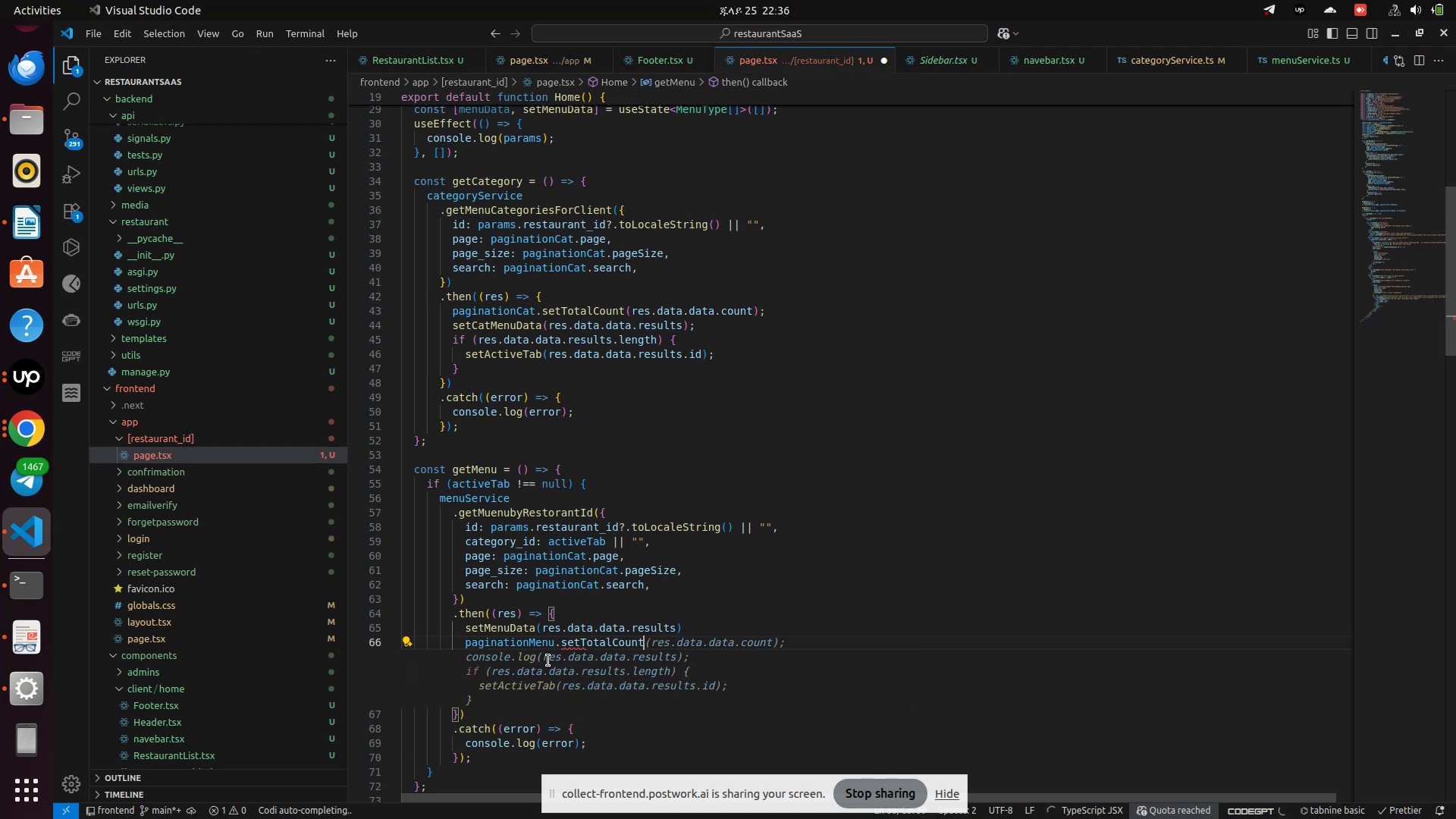 
type((res.data.data.count))
 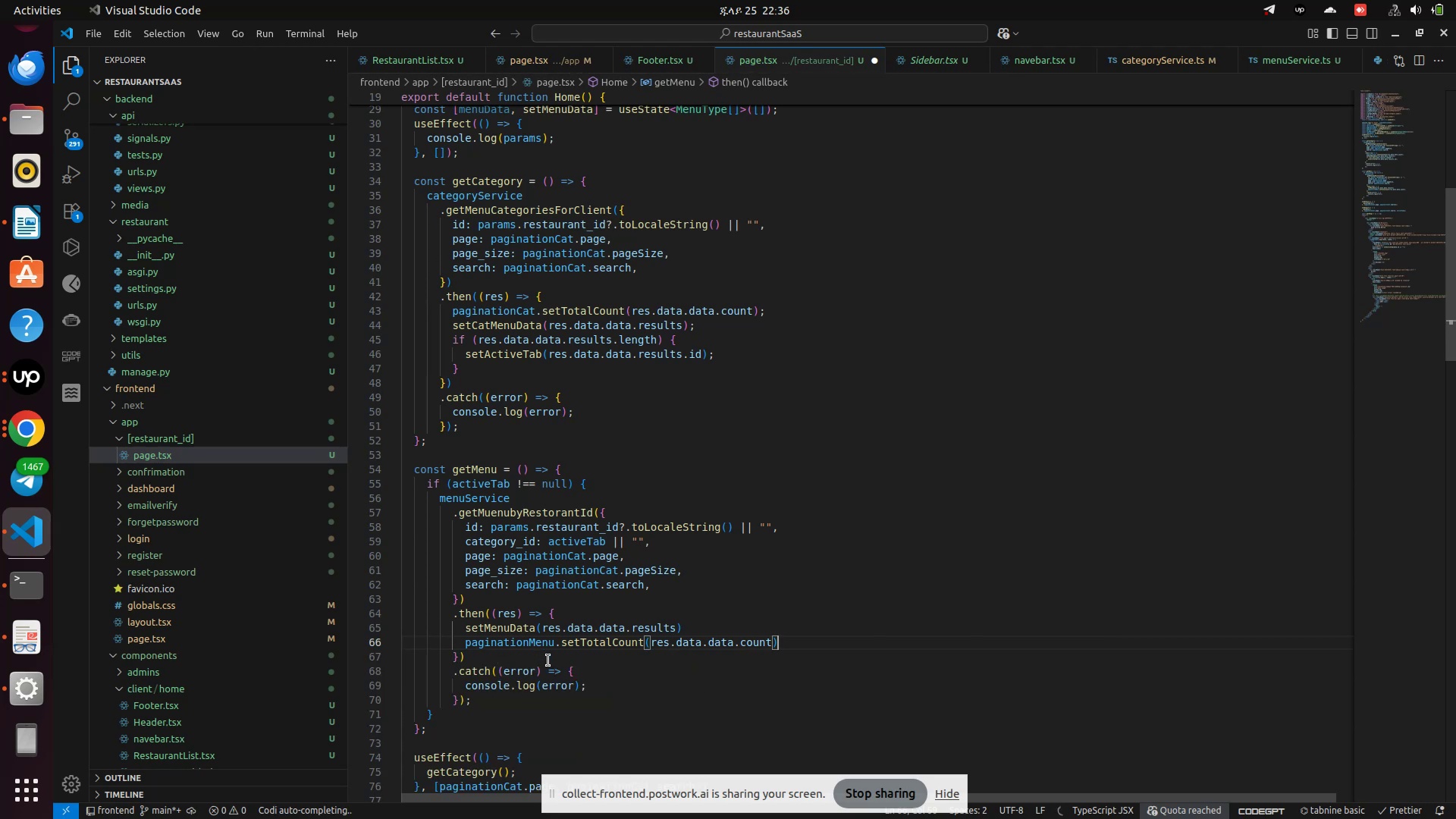 
left_click([626, 581])
 